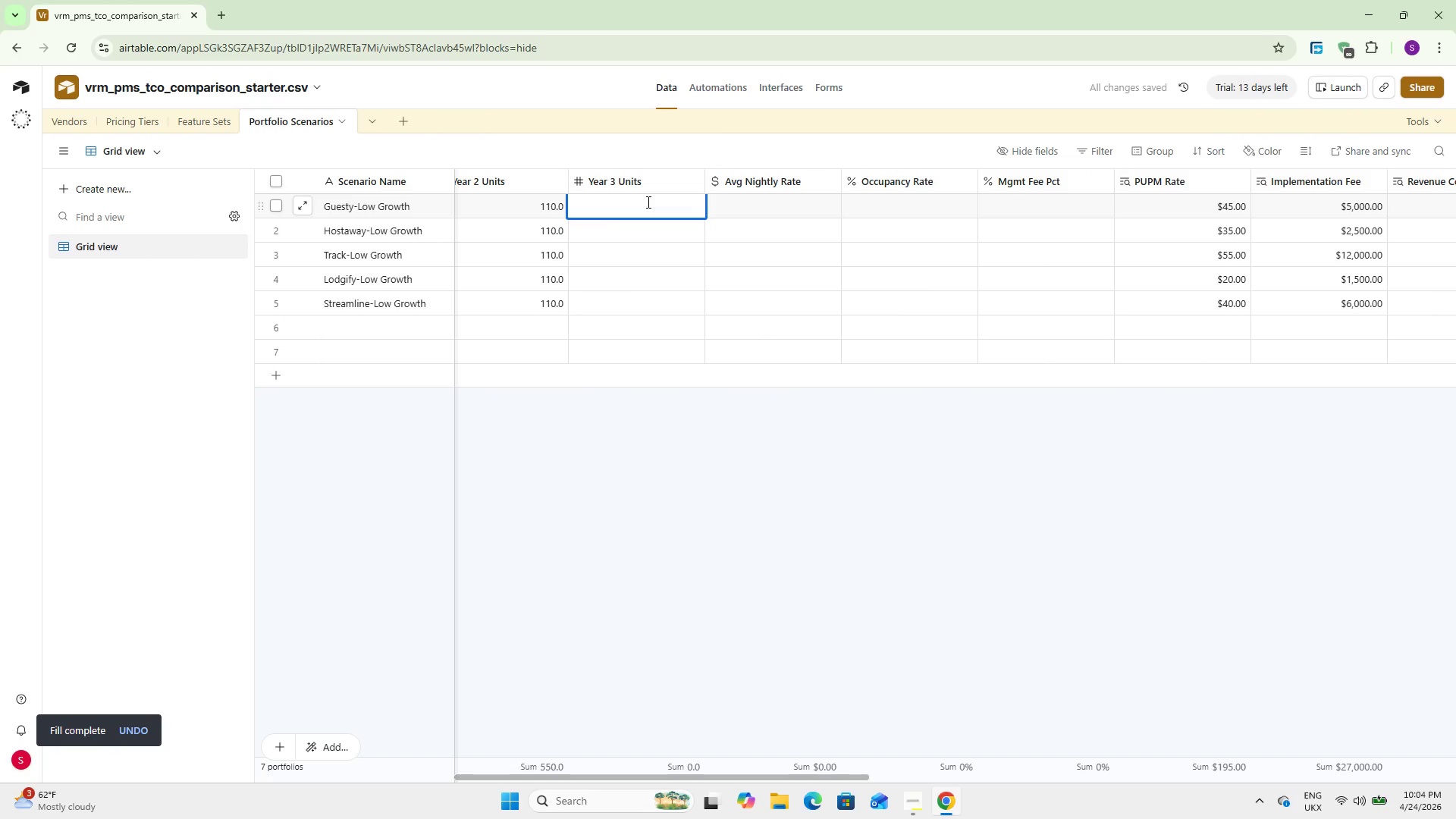 
key(Numpad1)
 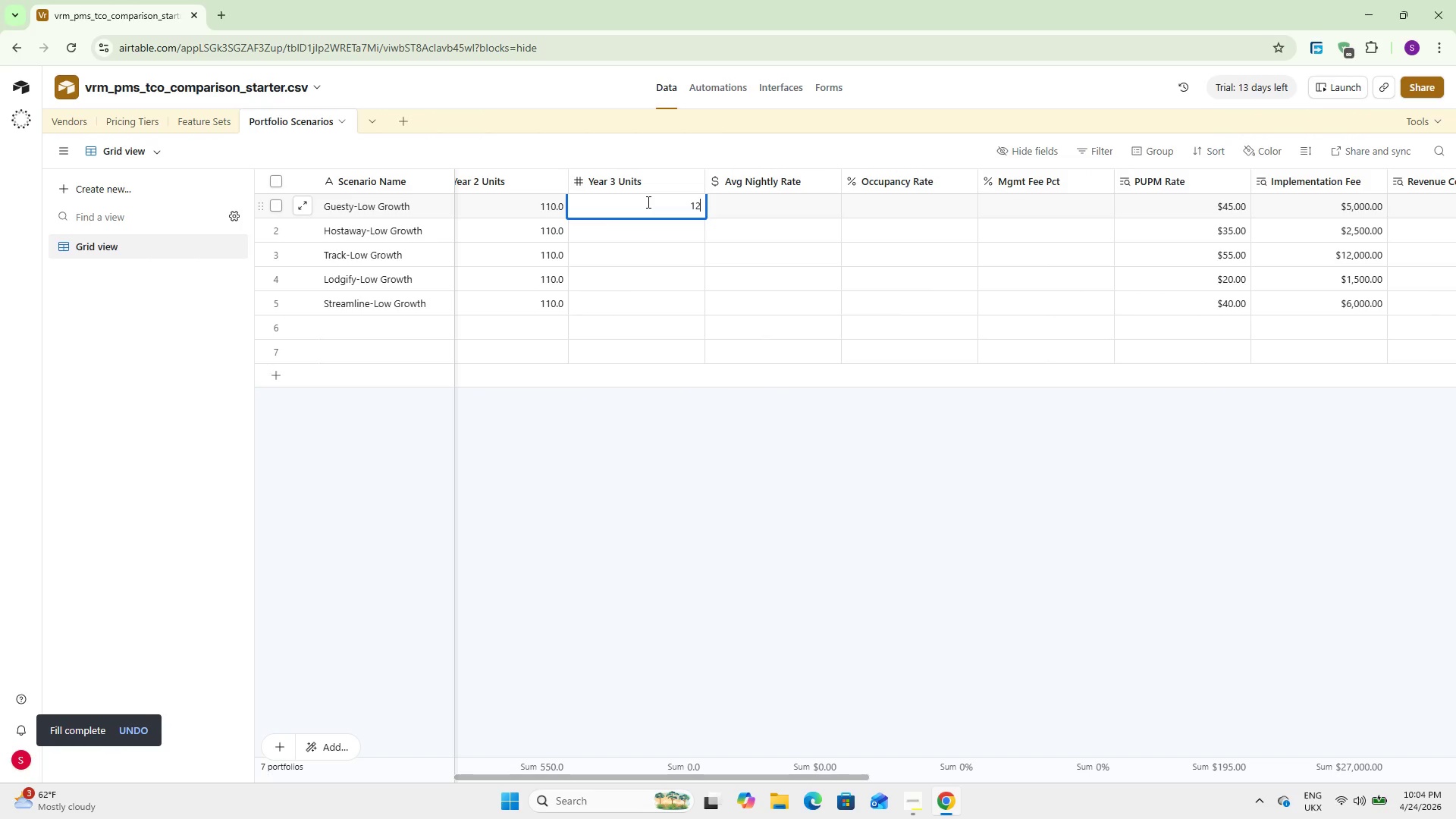 
key(Numpad2)
 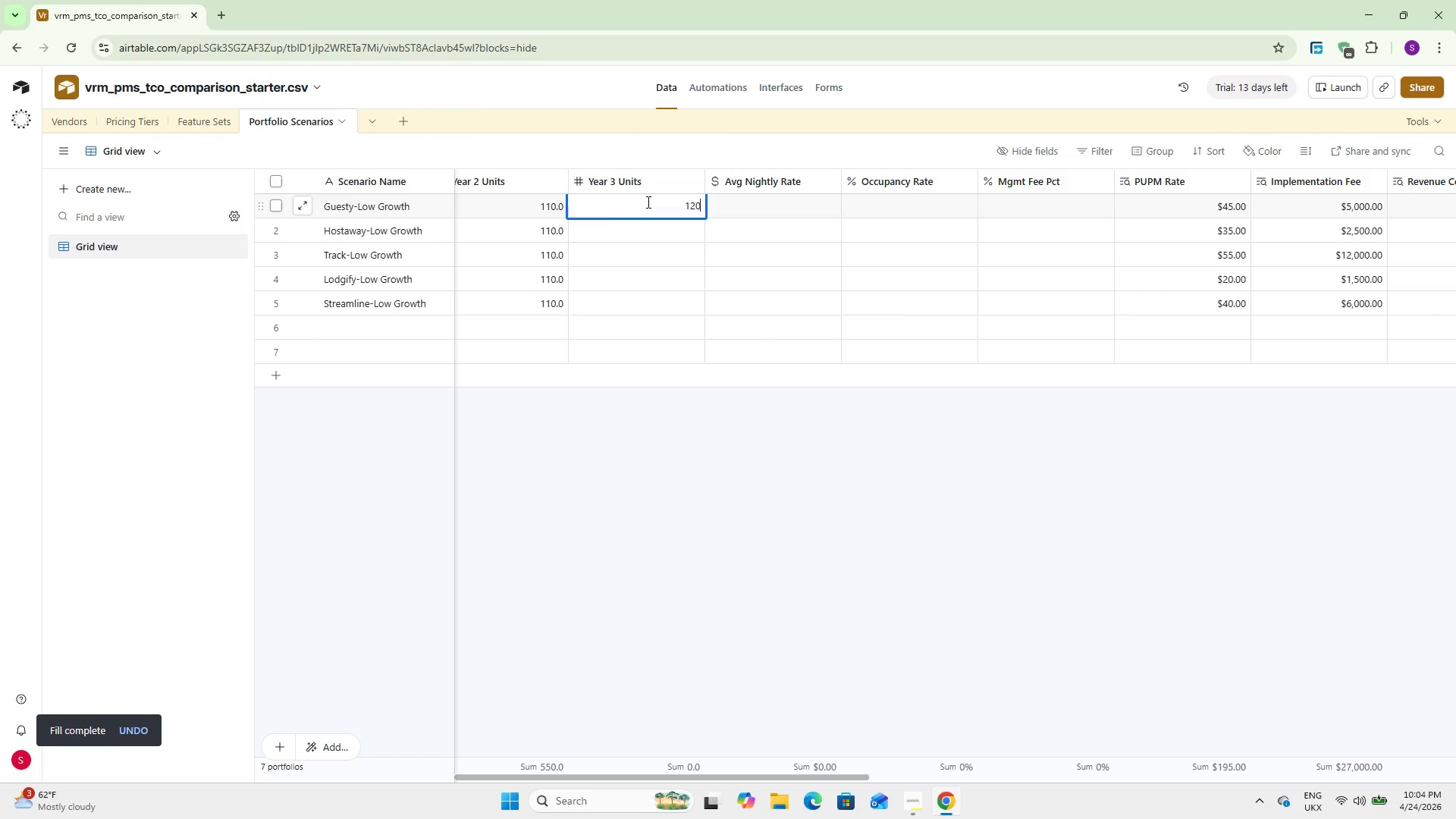 
key(Numpad0)
 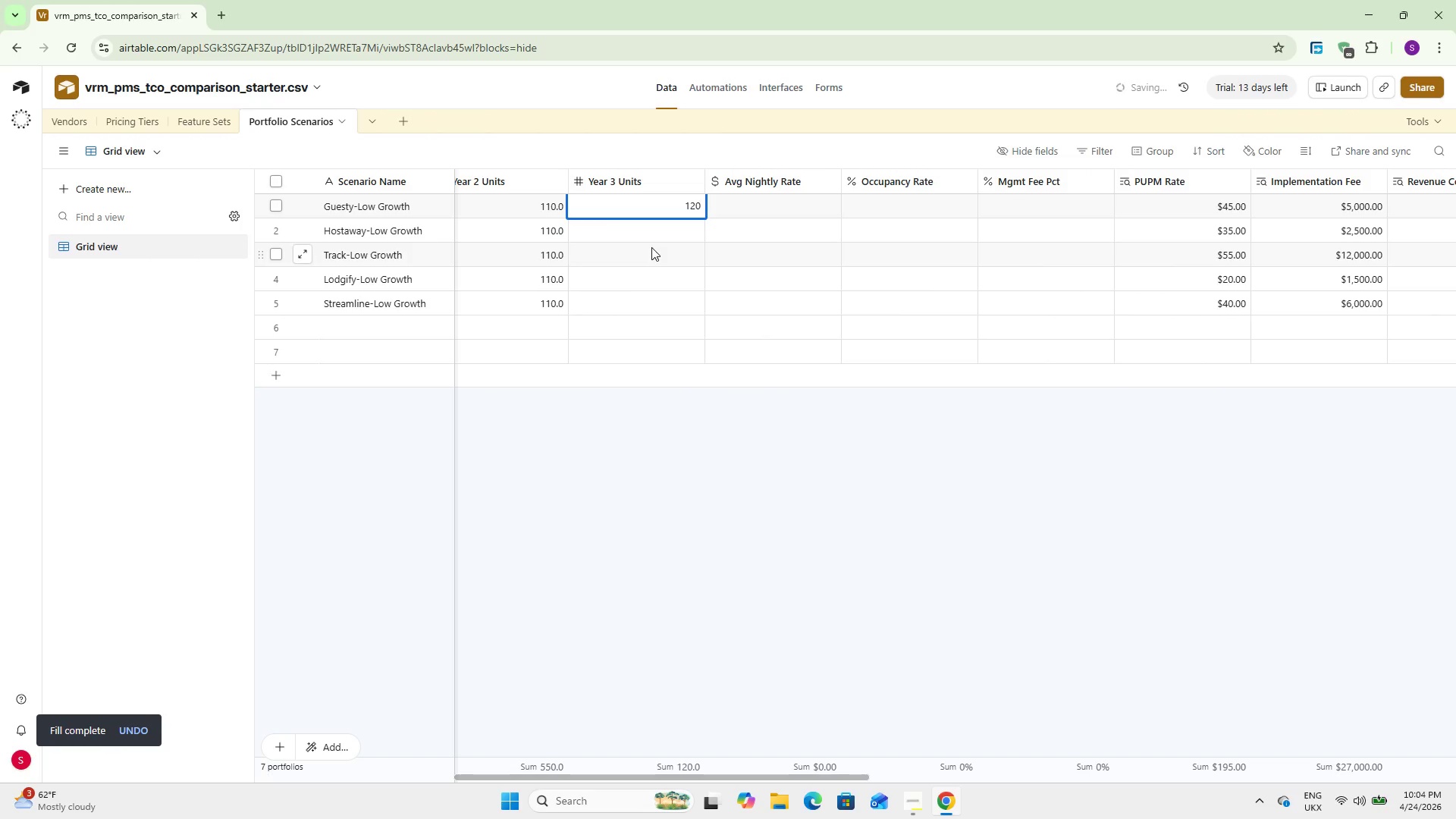 
left_click([657, 234])
 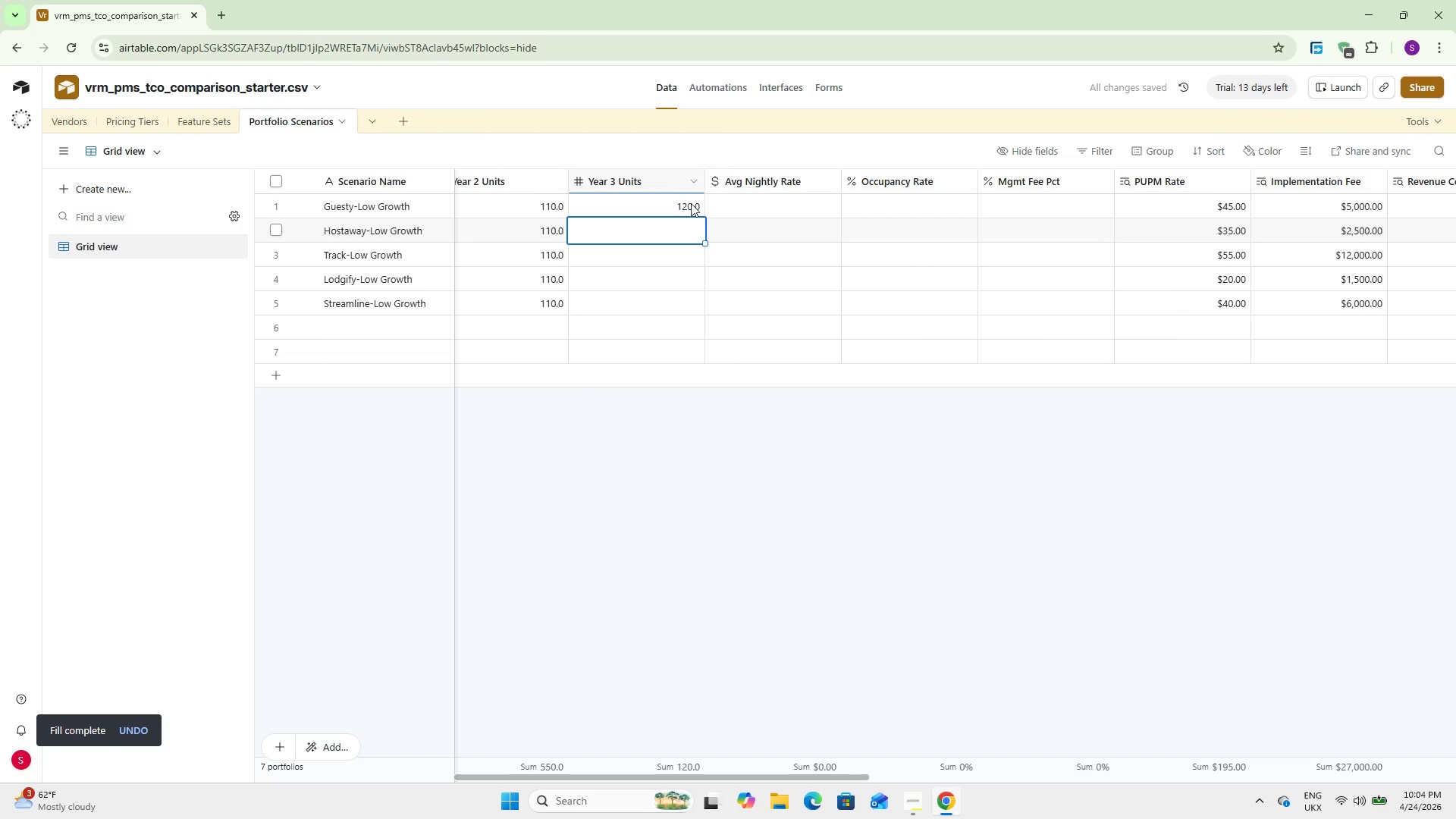 
triple_click([697, 209])
 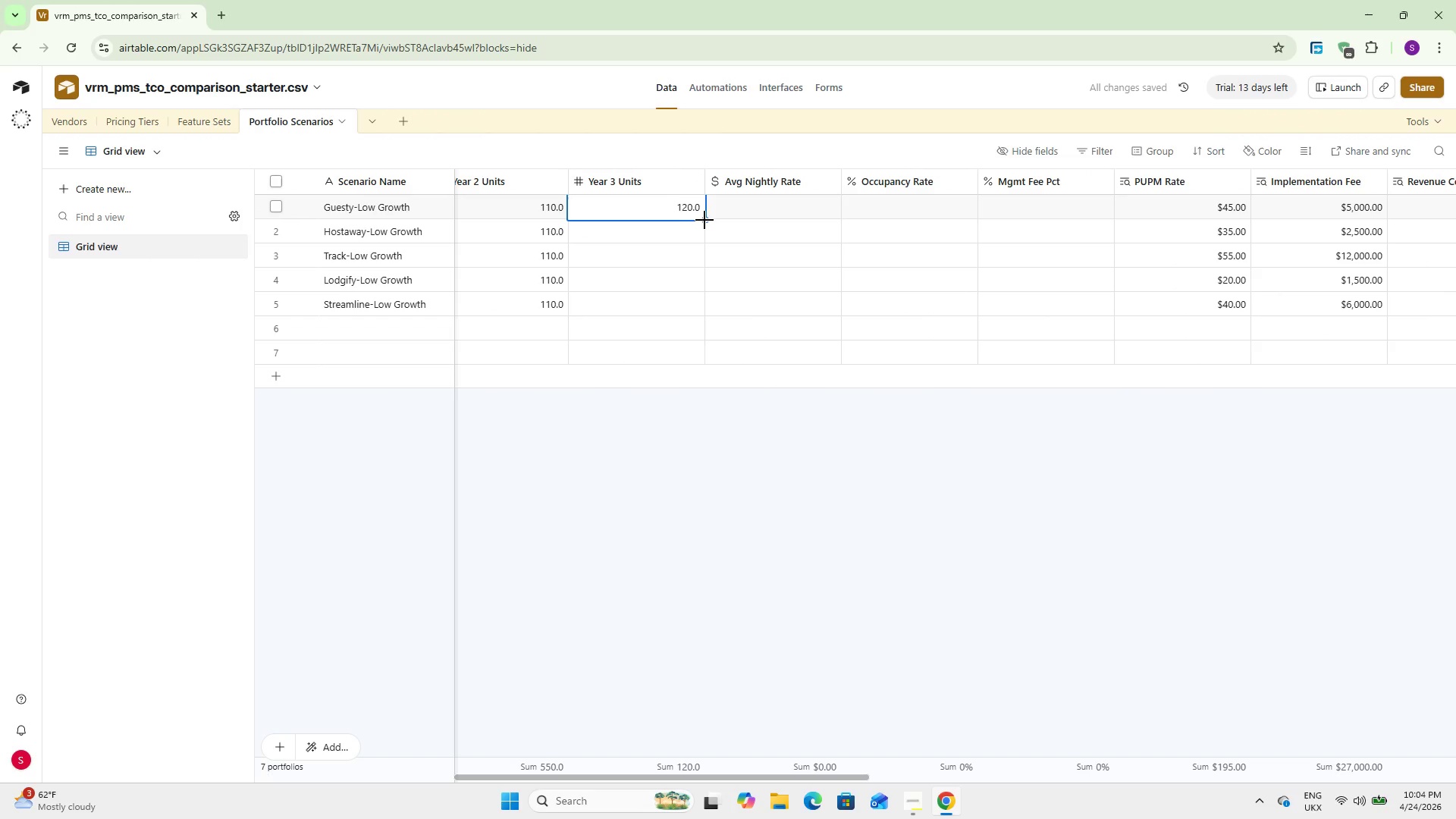 
left_click_drag(start_coordinate=[703, 223], to_coordinate=[695, 302])
 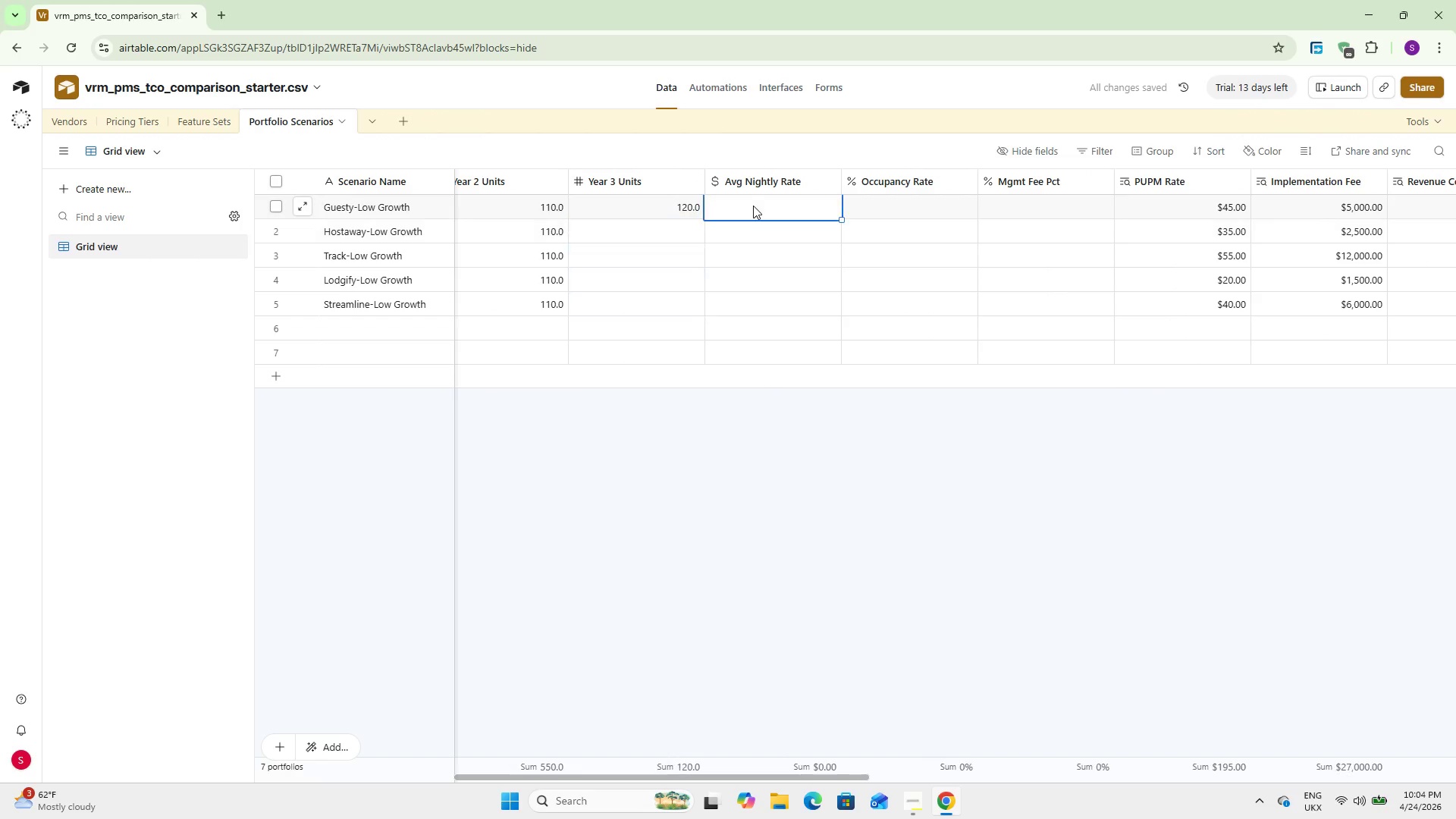 
double_click([753, 206])
 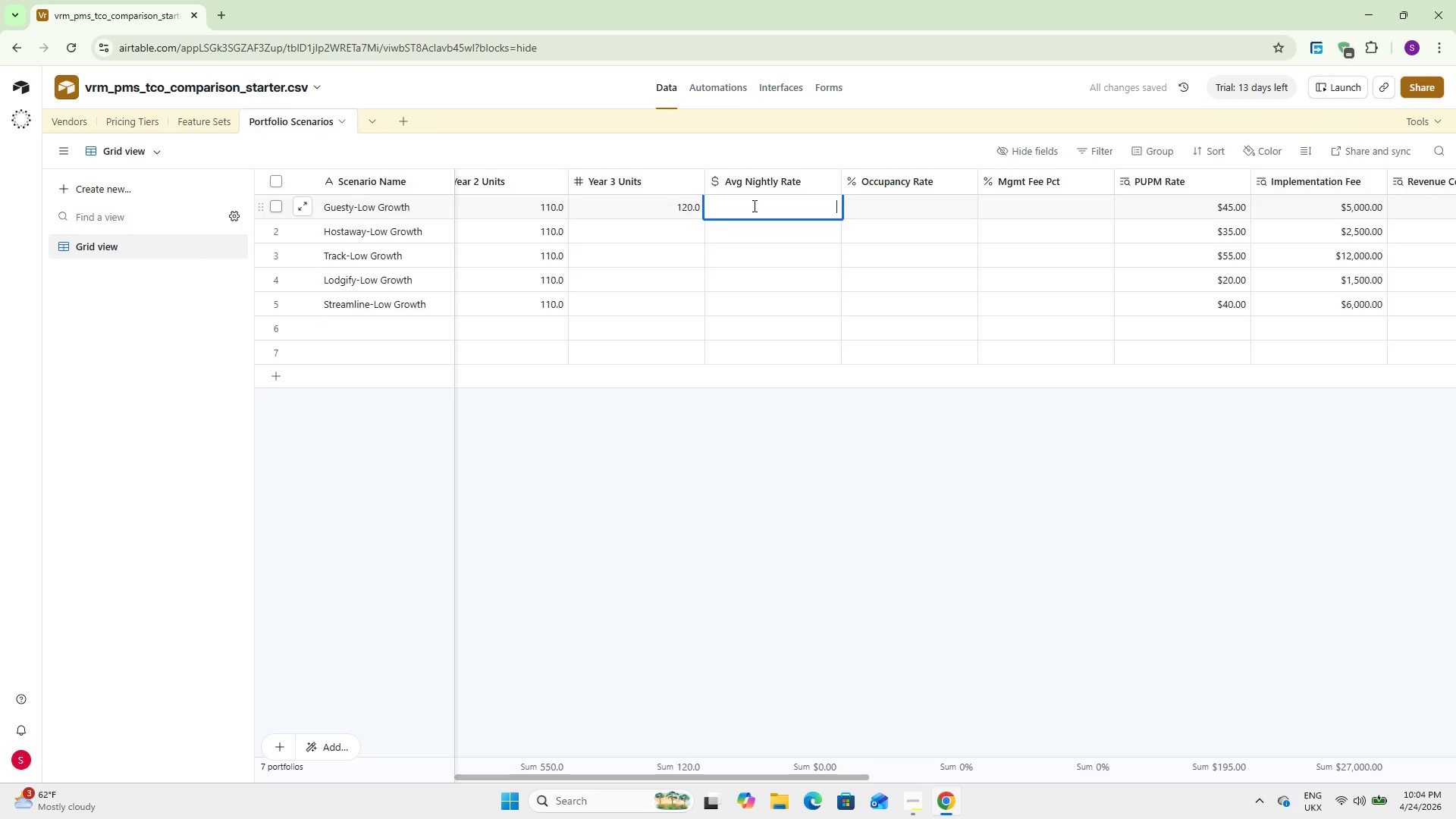 
key(Numpad3)
 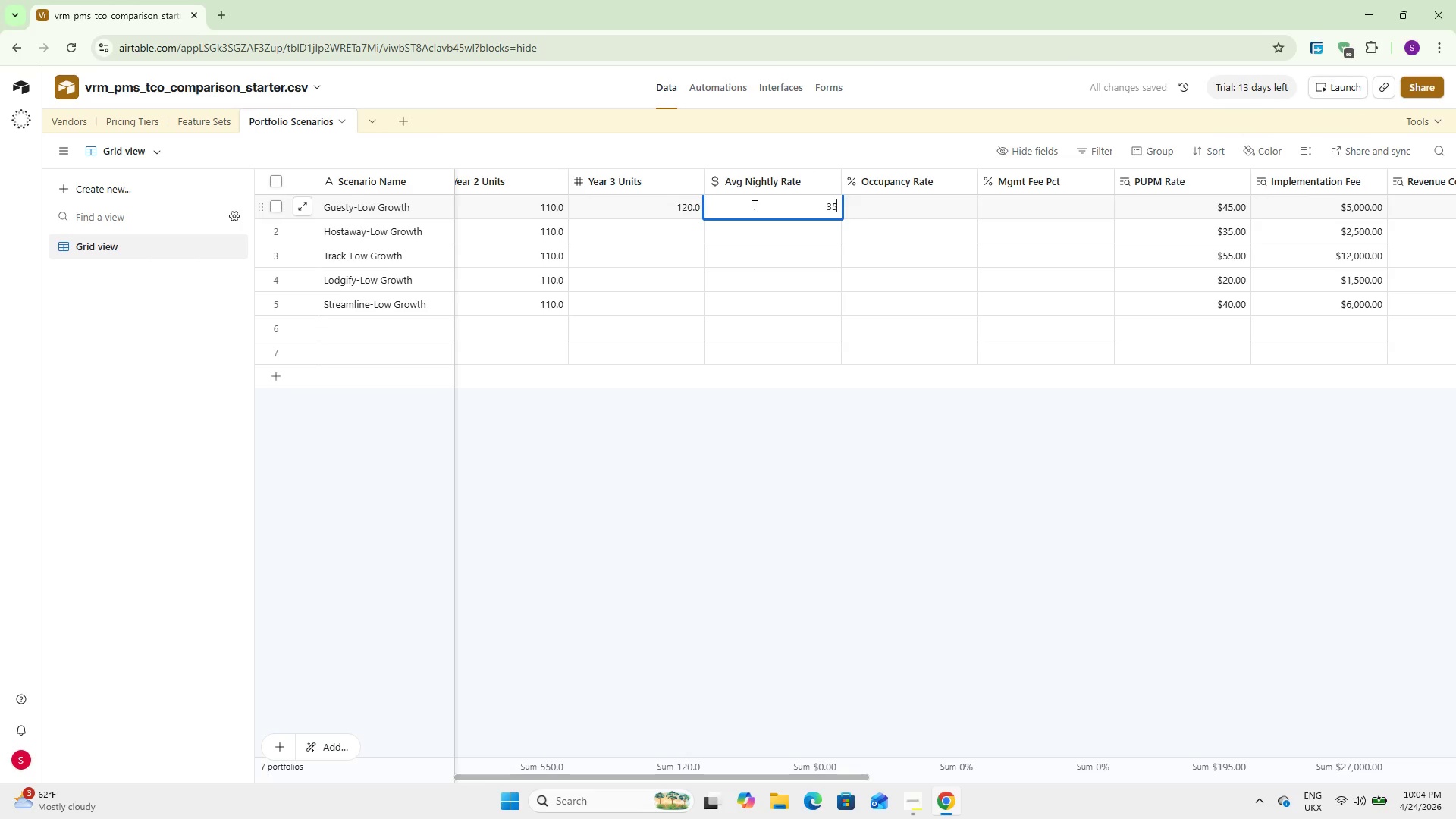 
key(Numpad5)
 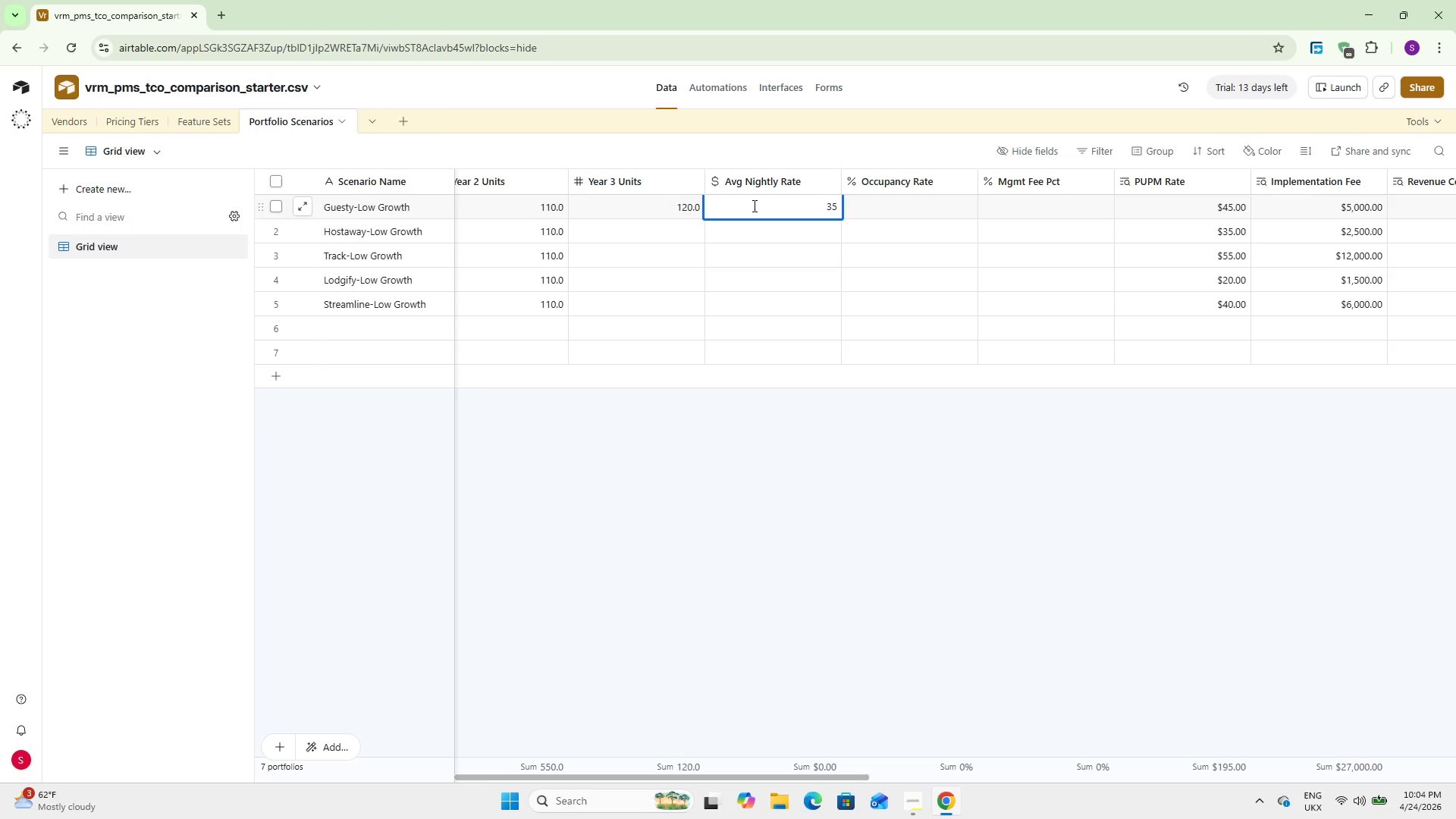 
key(Numpad0)
 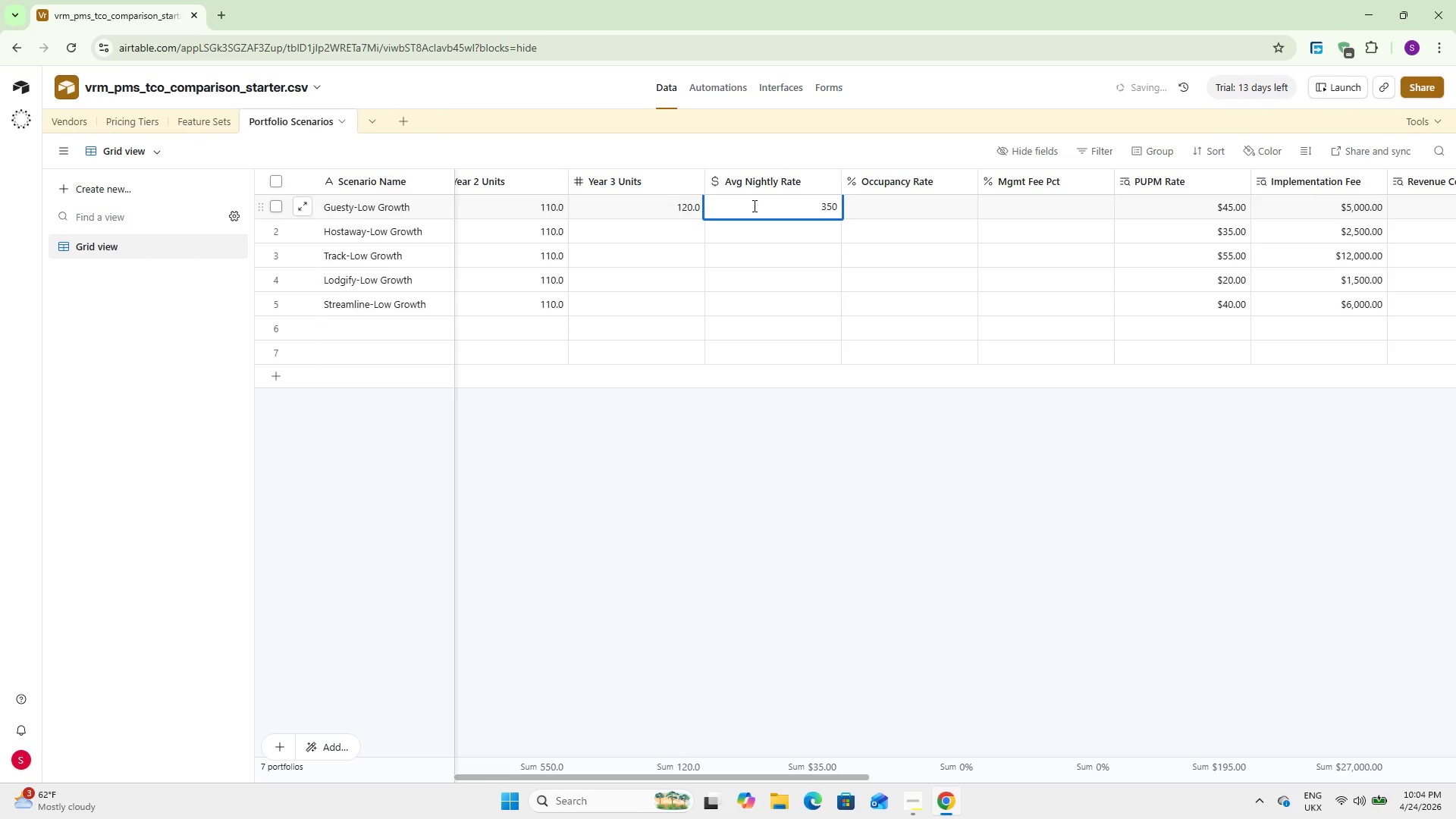 
left_click([807, 202])
 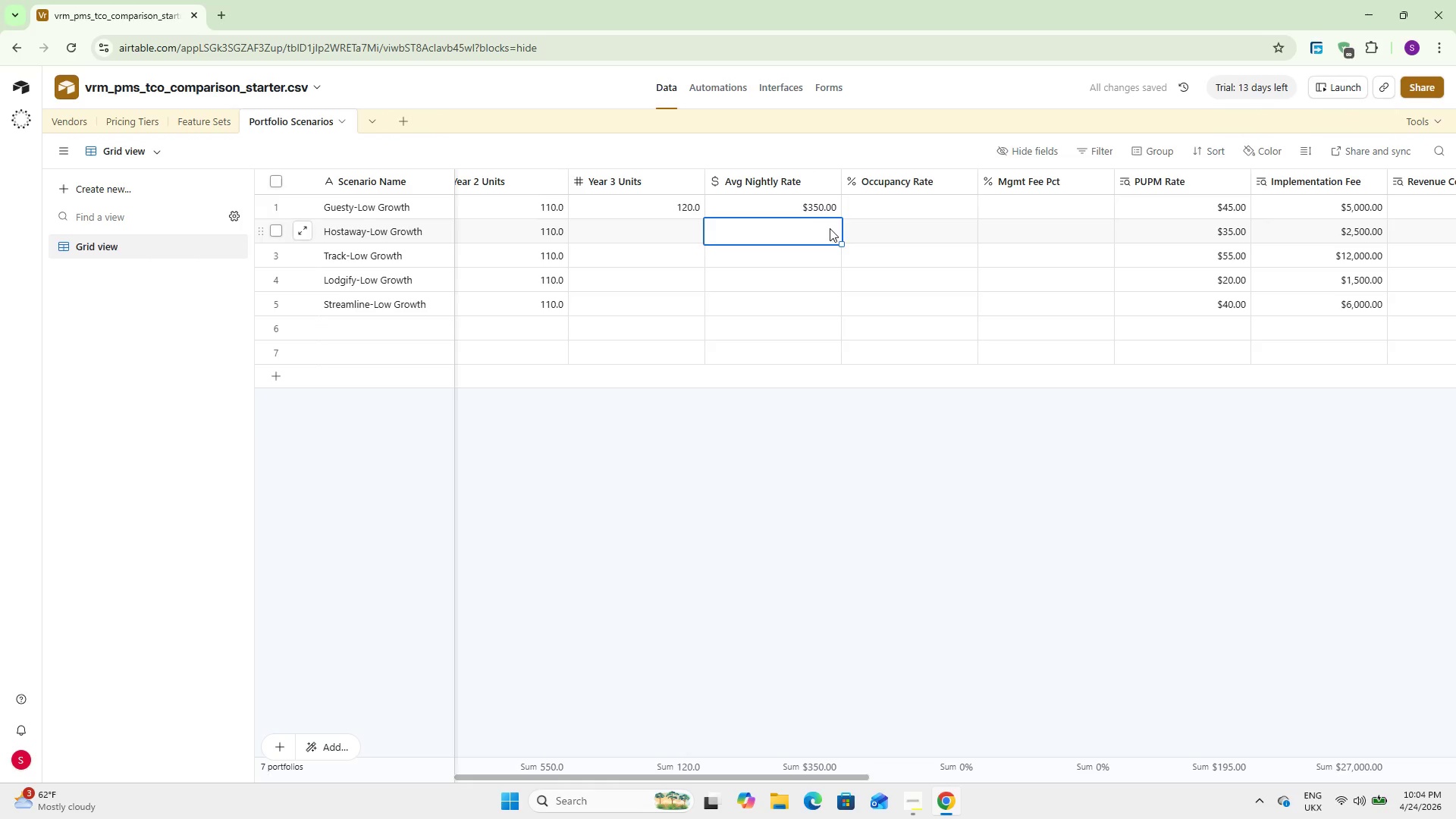 
double_click([827, 206])
 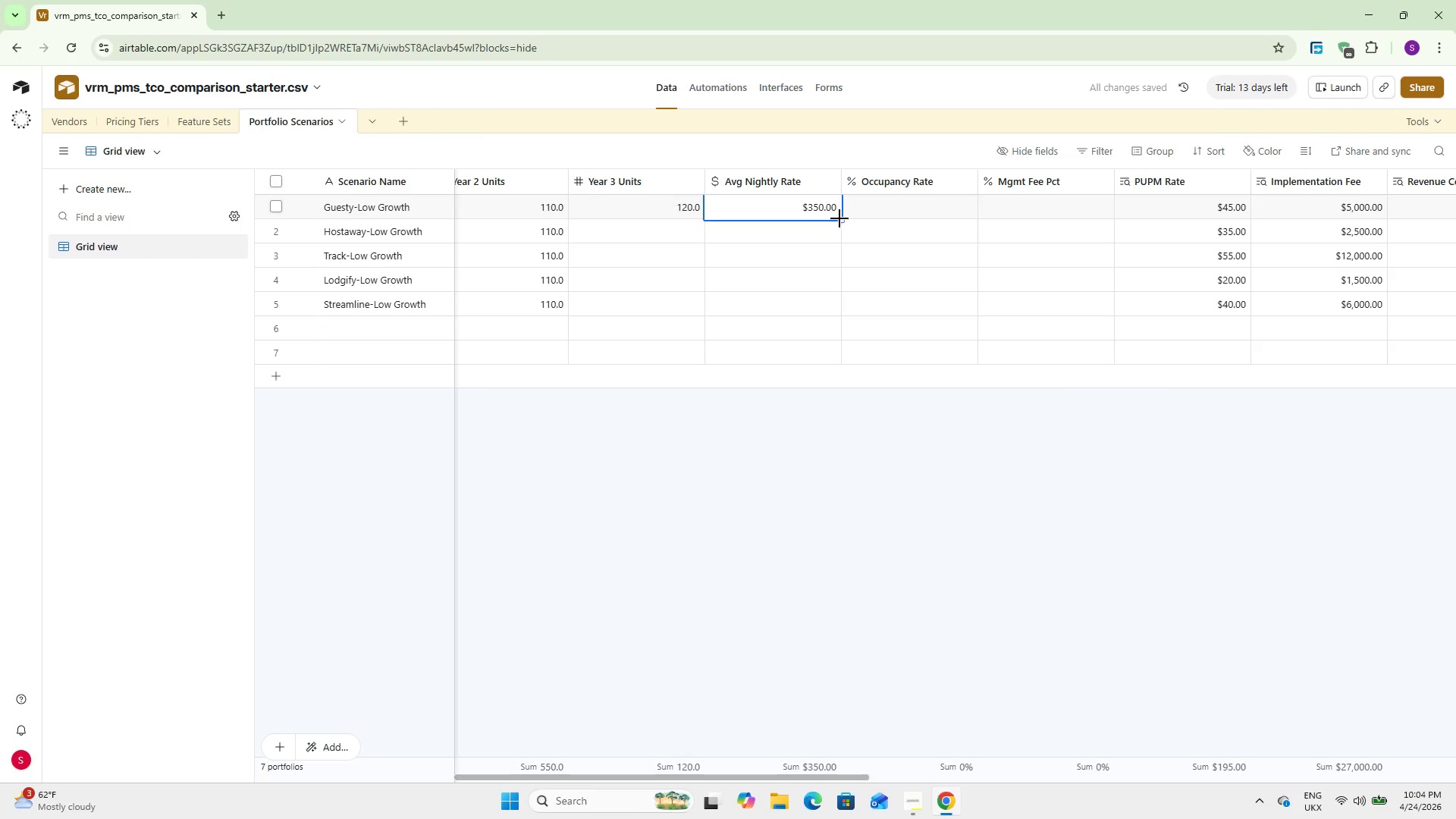 
left_click_drag(start_coordinate=[839, 218], to_coordinate=[843, 291])
 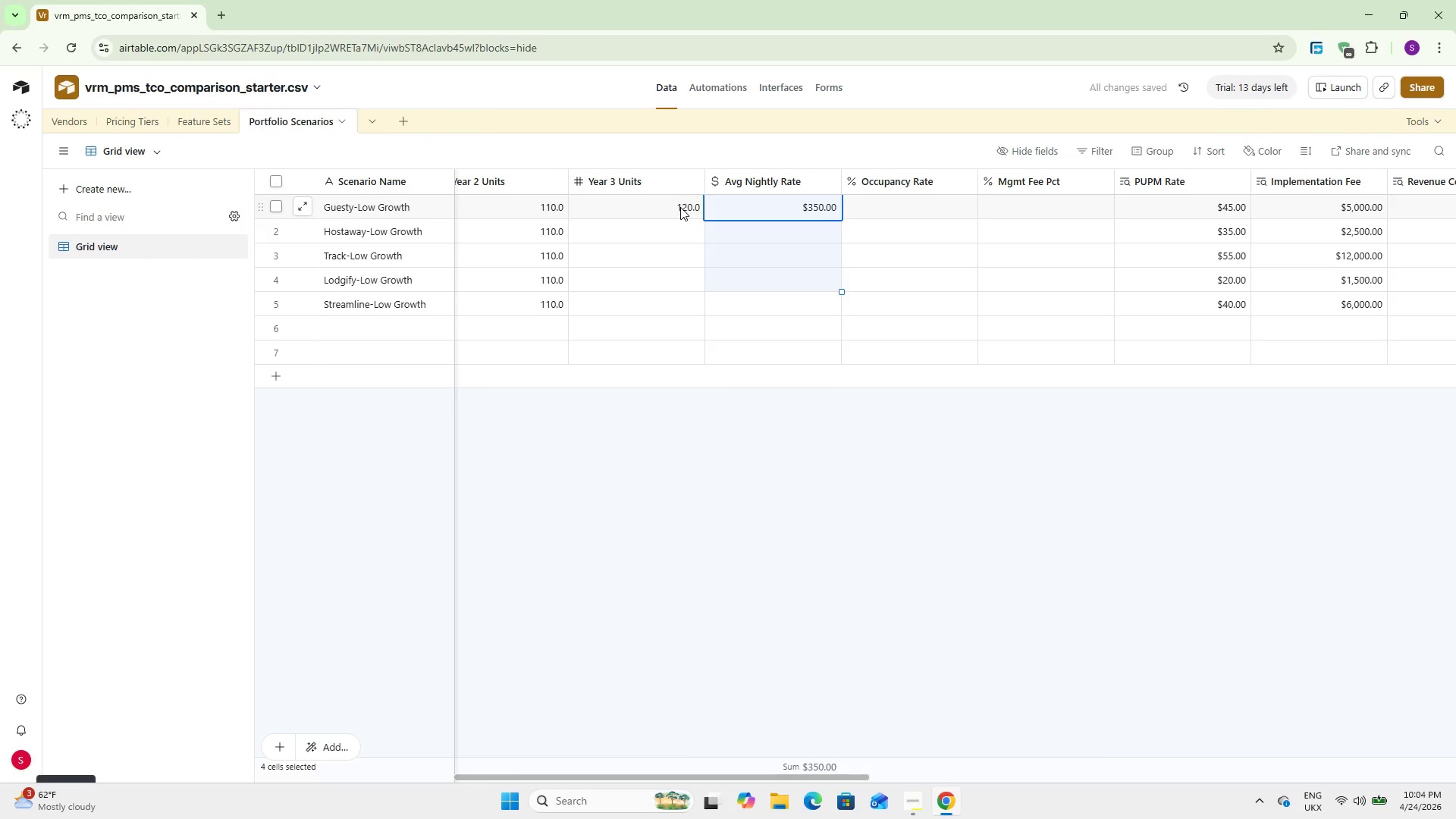 
double_click([680, 207])
 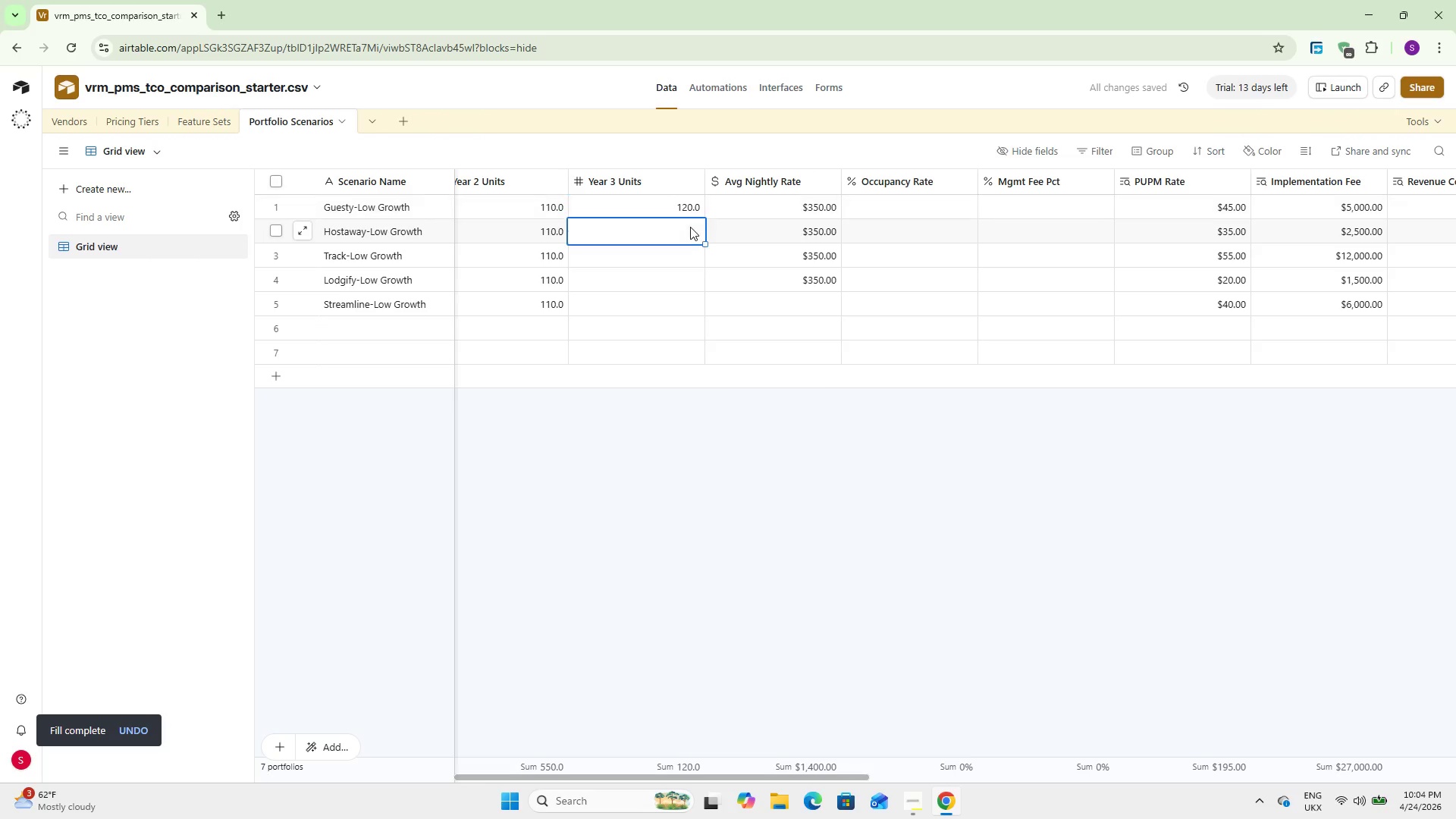 
double_click([692, 209])
 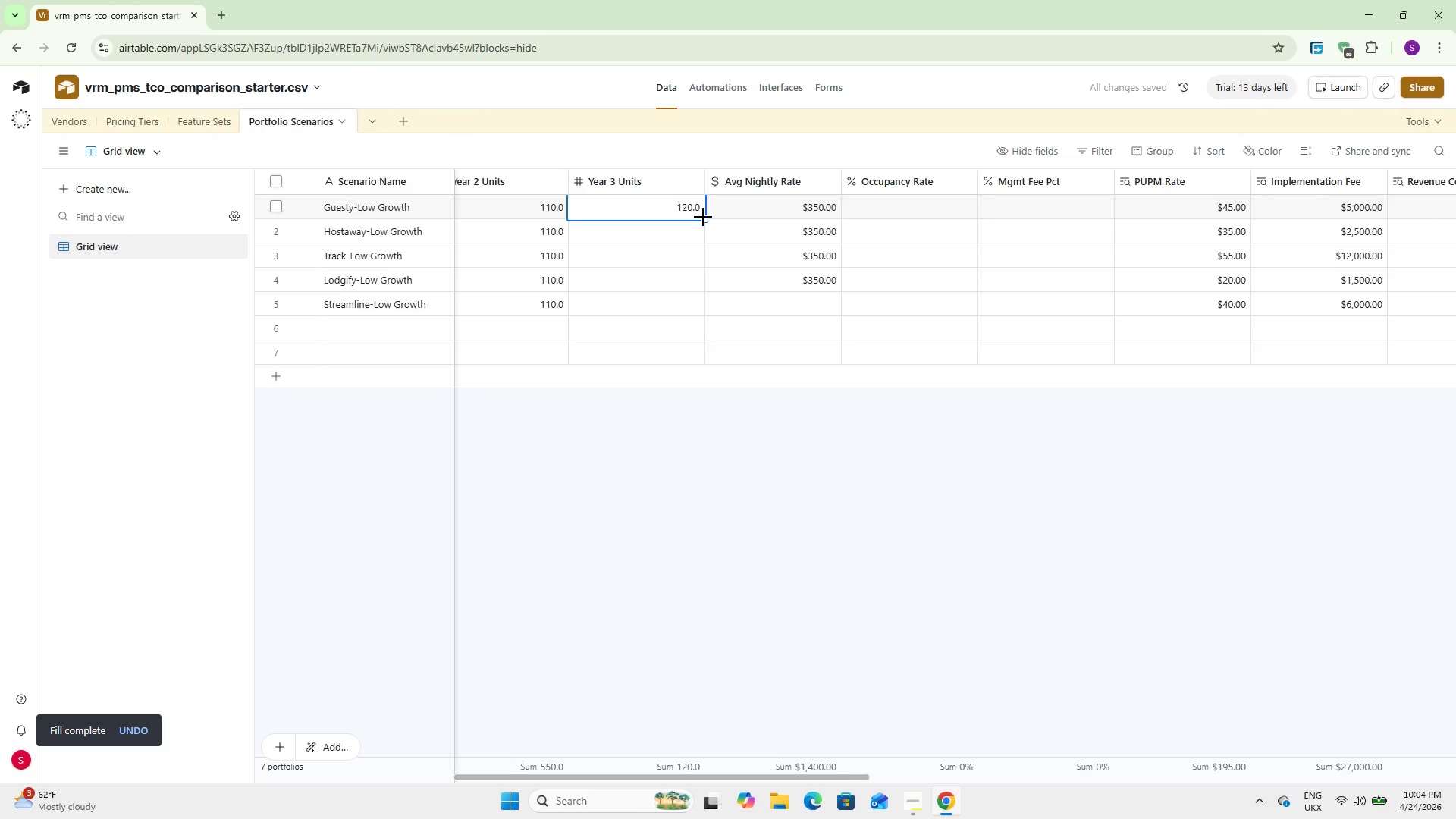 
left_click_drag(start_coordinate=[703, 221], to_coordinate=[703, 298])
 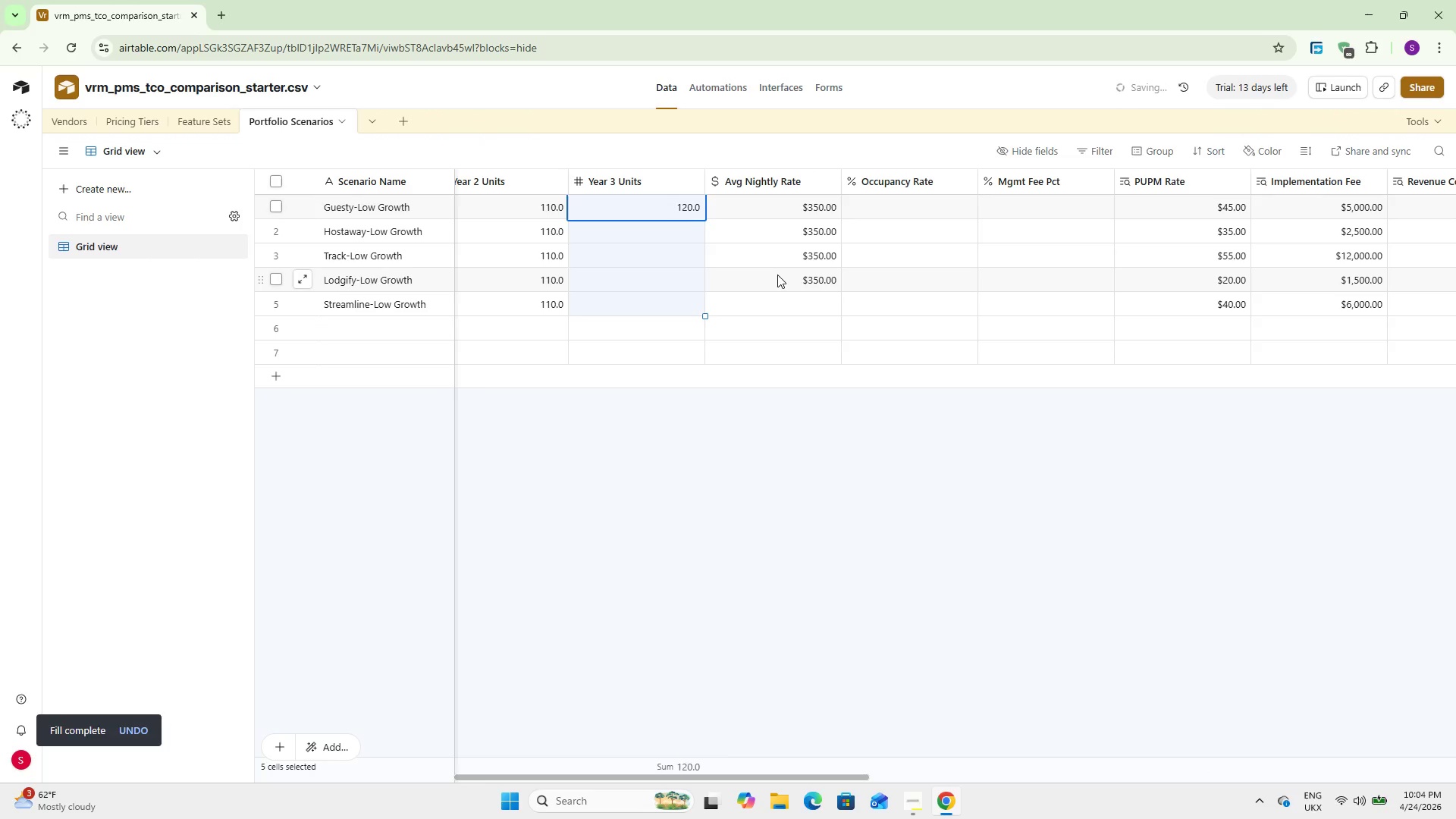 
left_click_drag(start_coordinate=[777, 275], to_coordinate=[778, 278])
 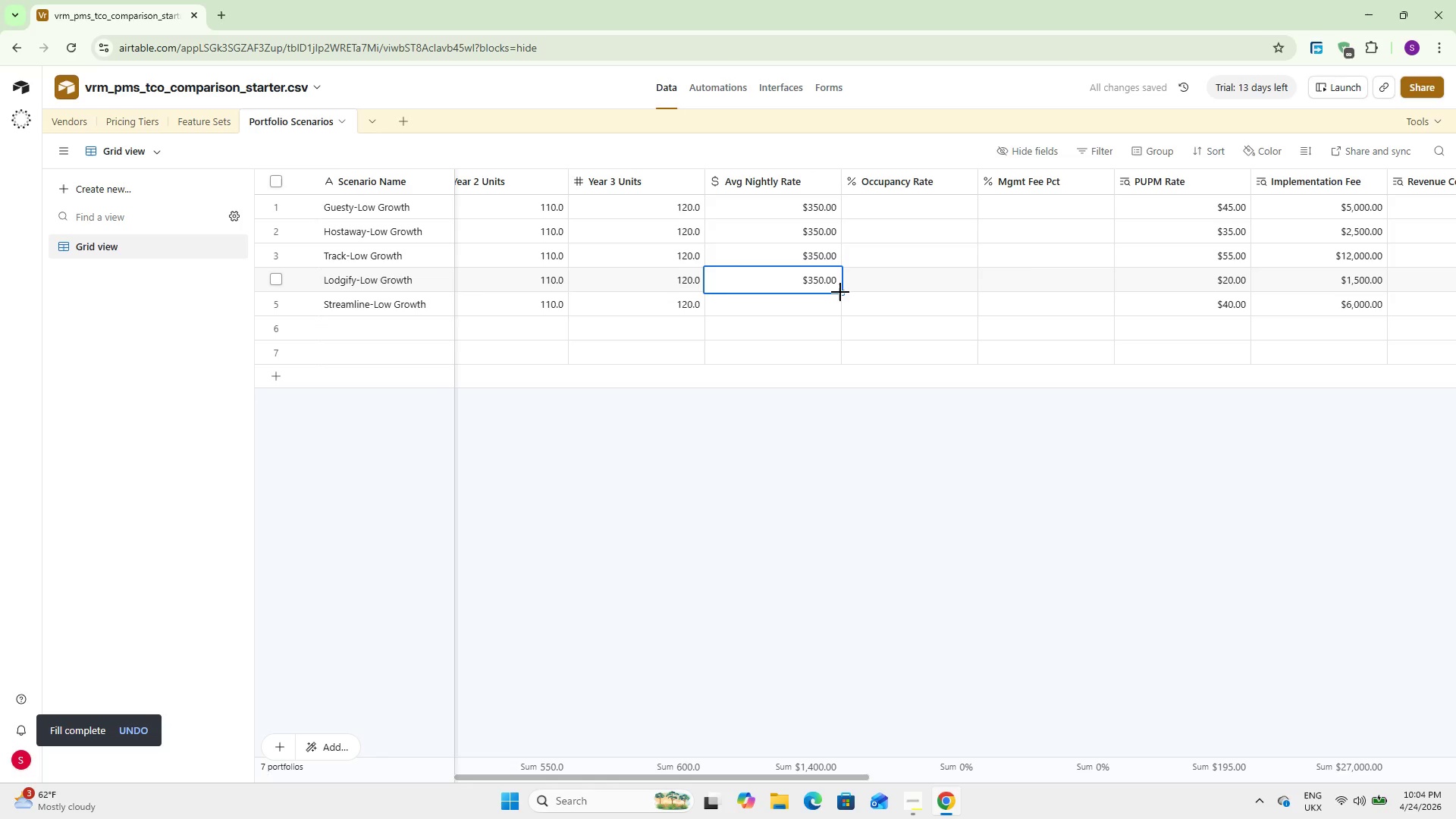 
left_click_drag(start_coordinate=[840, 292], to_coordinate=[839, 303])
 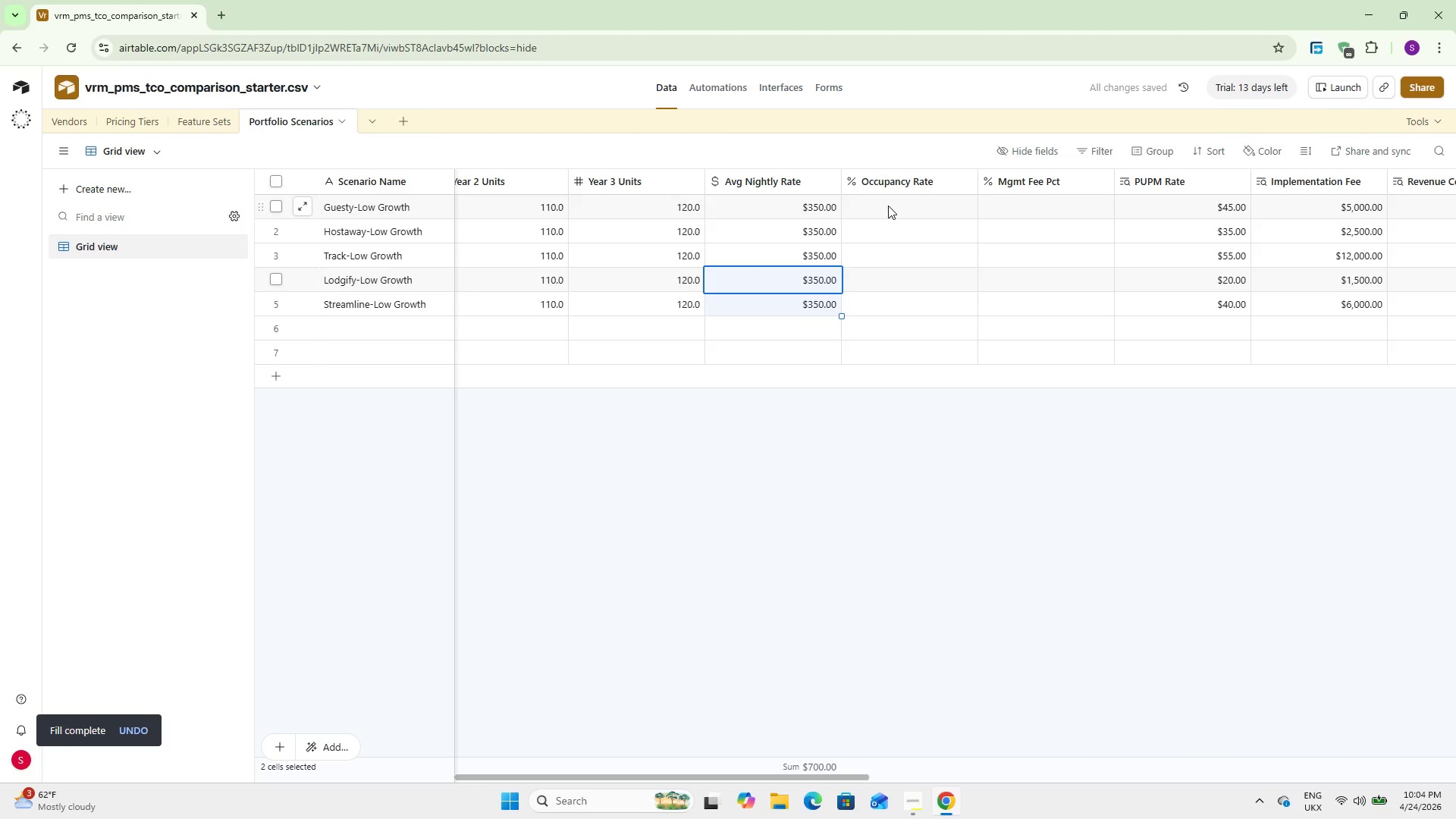 
double_click([888, 206])
 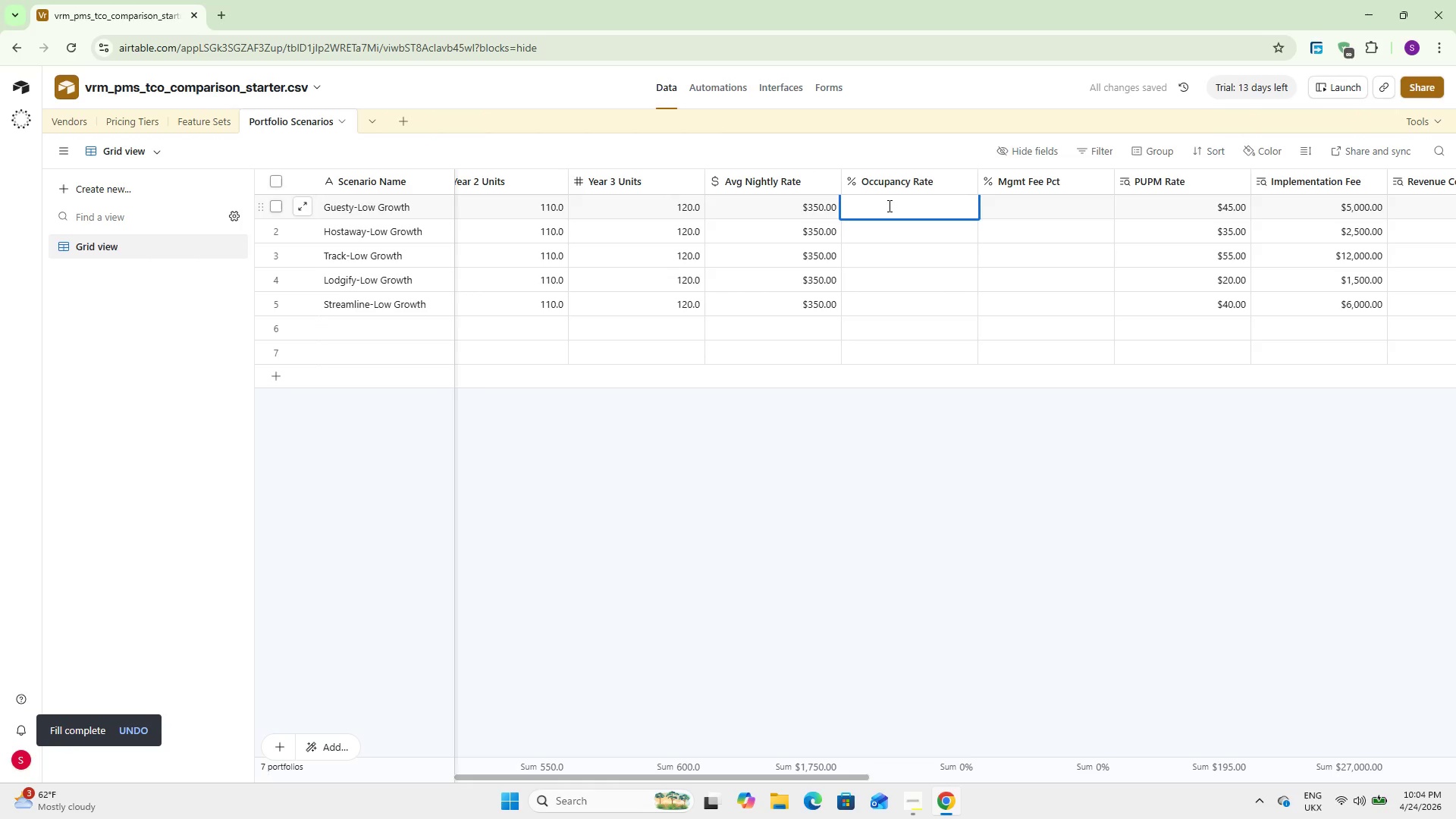 
key(Numpad6)
 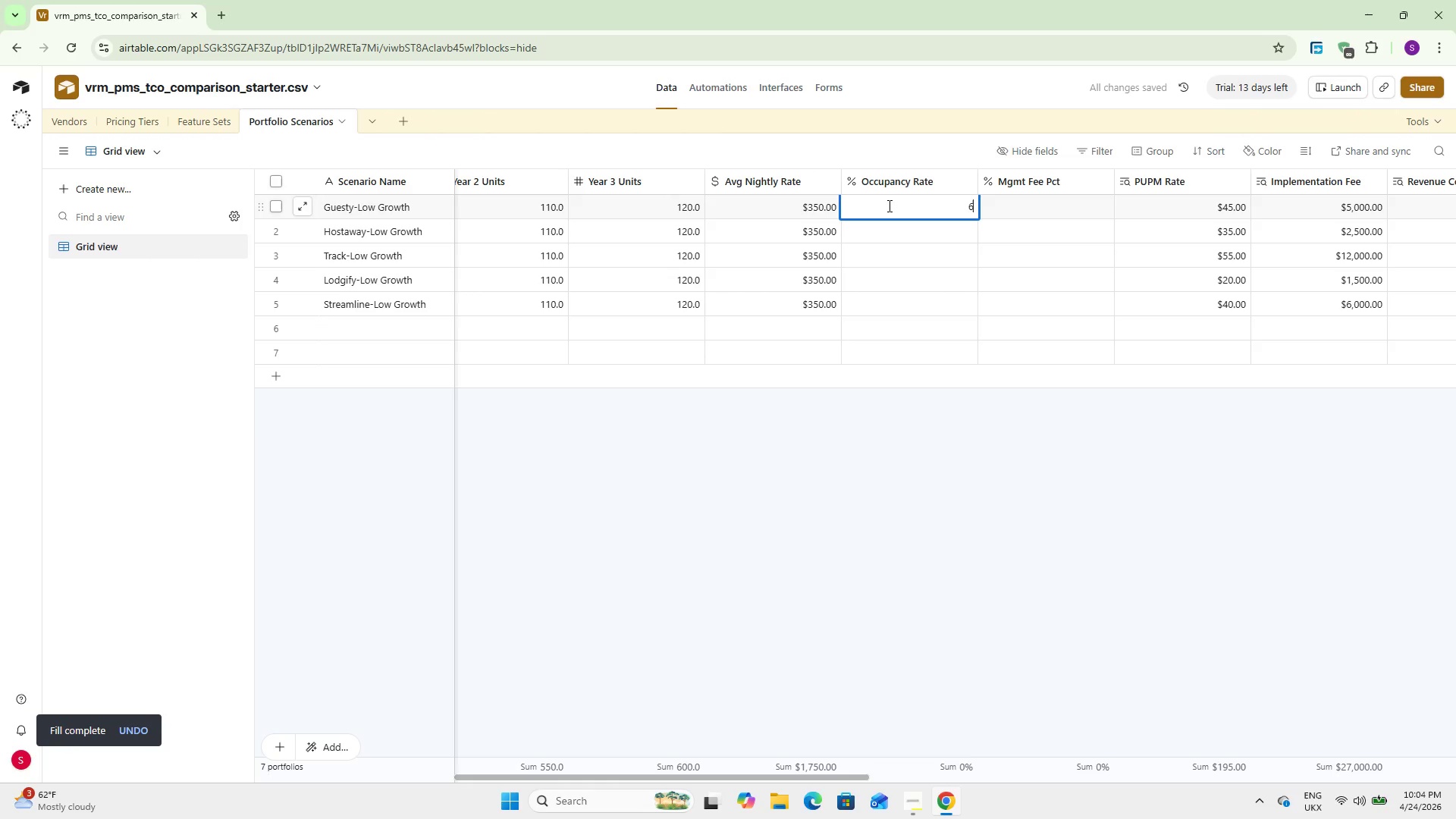 
key(Numpad0)
 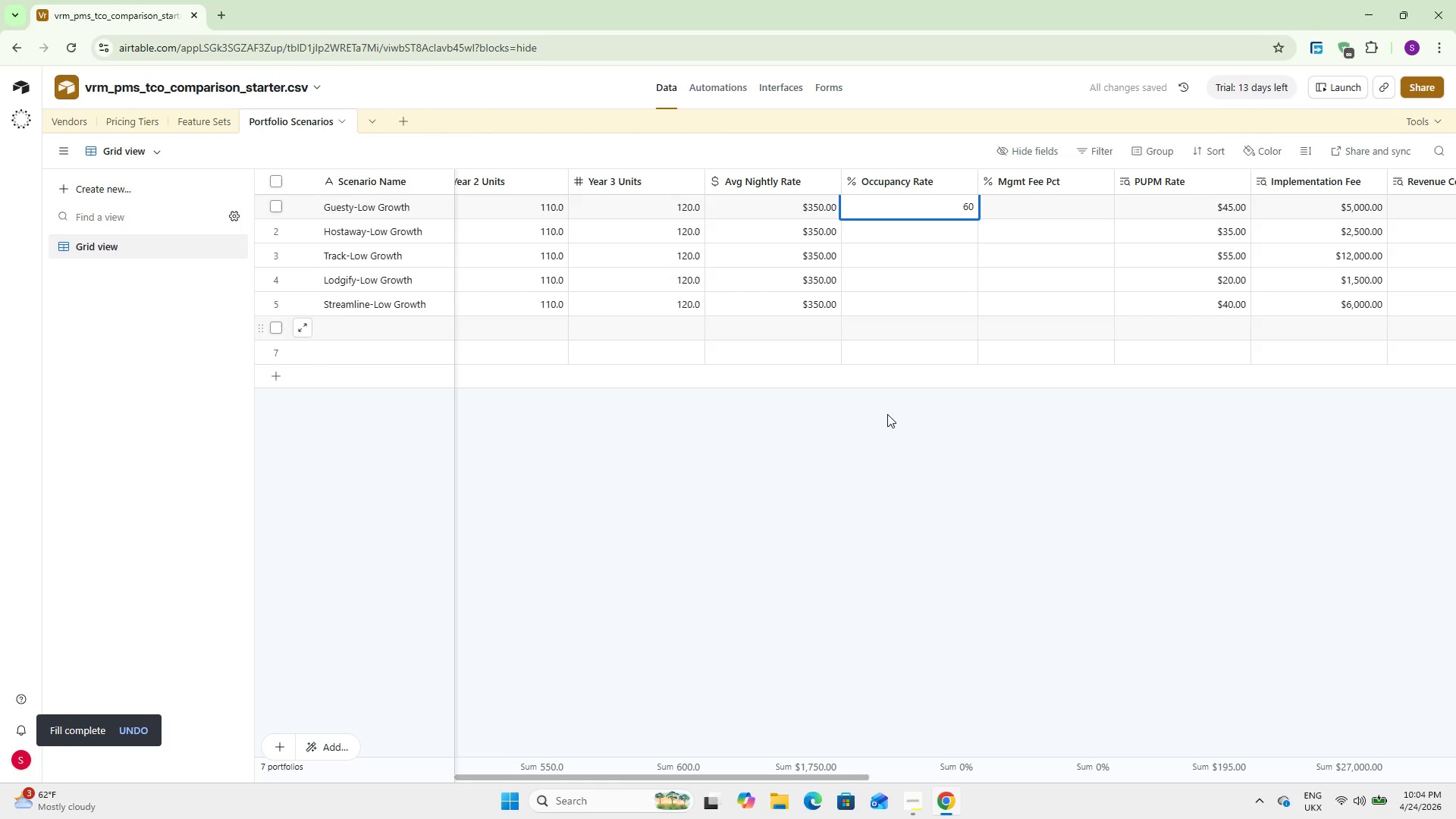 
left_click([903, 473])
 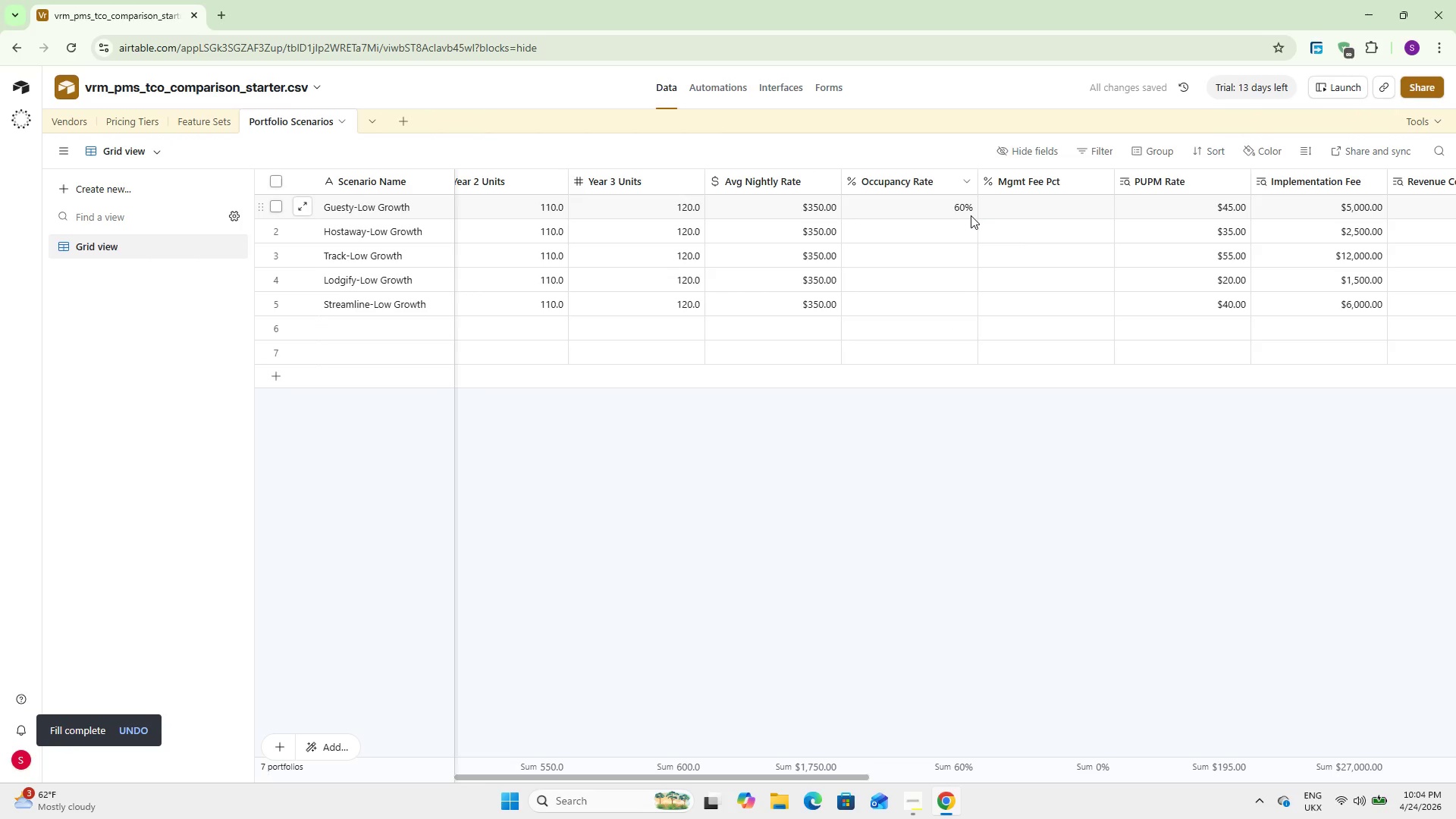 
left_click([970, 215])
 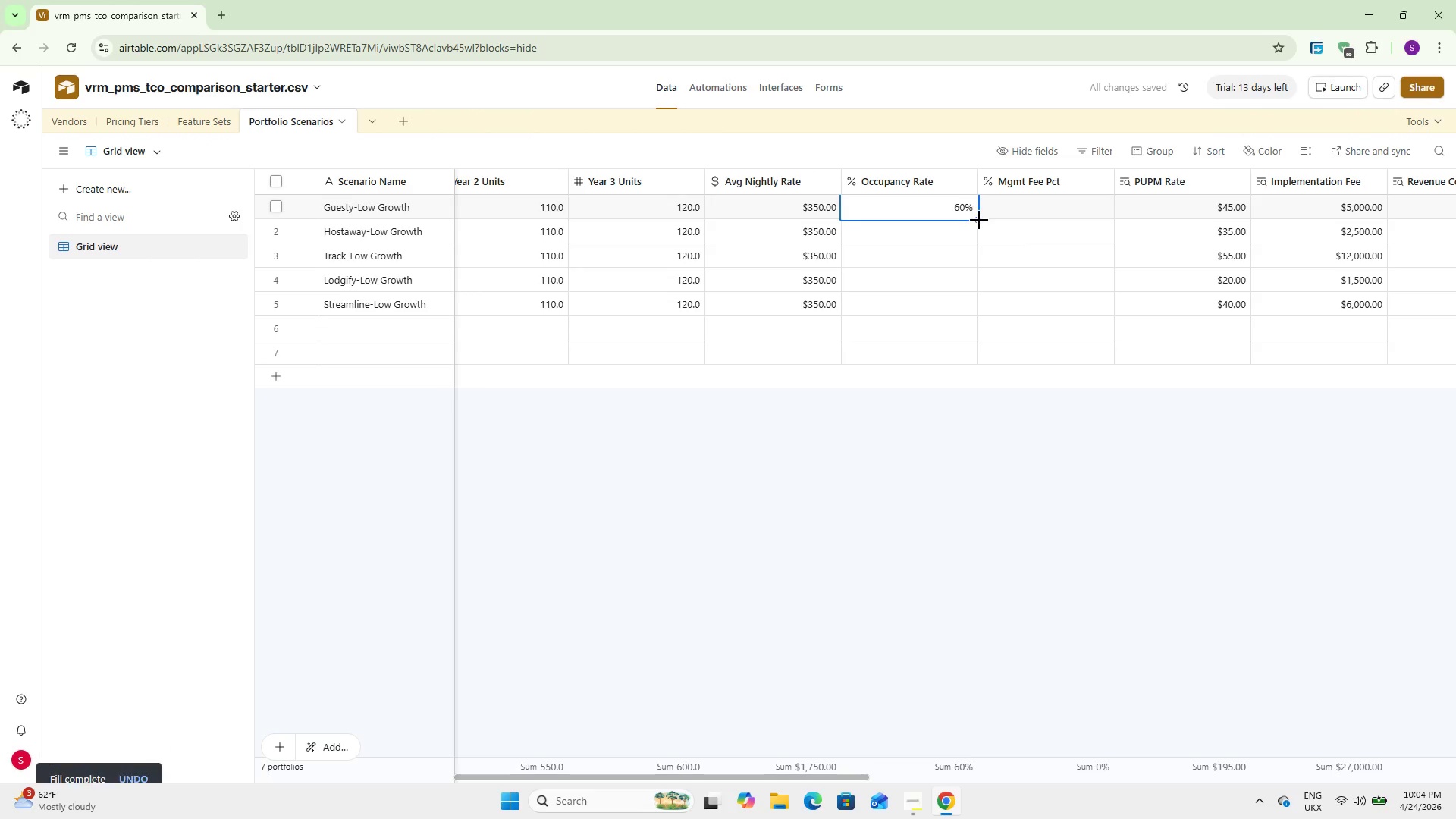 
left_click_drag(start_coordinate=[979, 219], to_coordinate=[979, 297])
 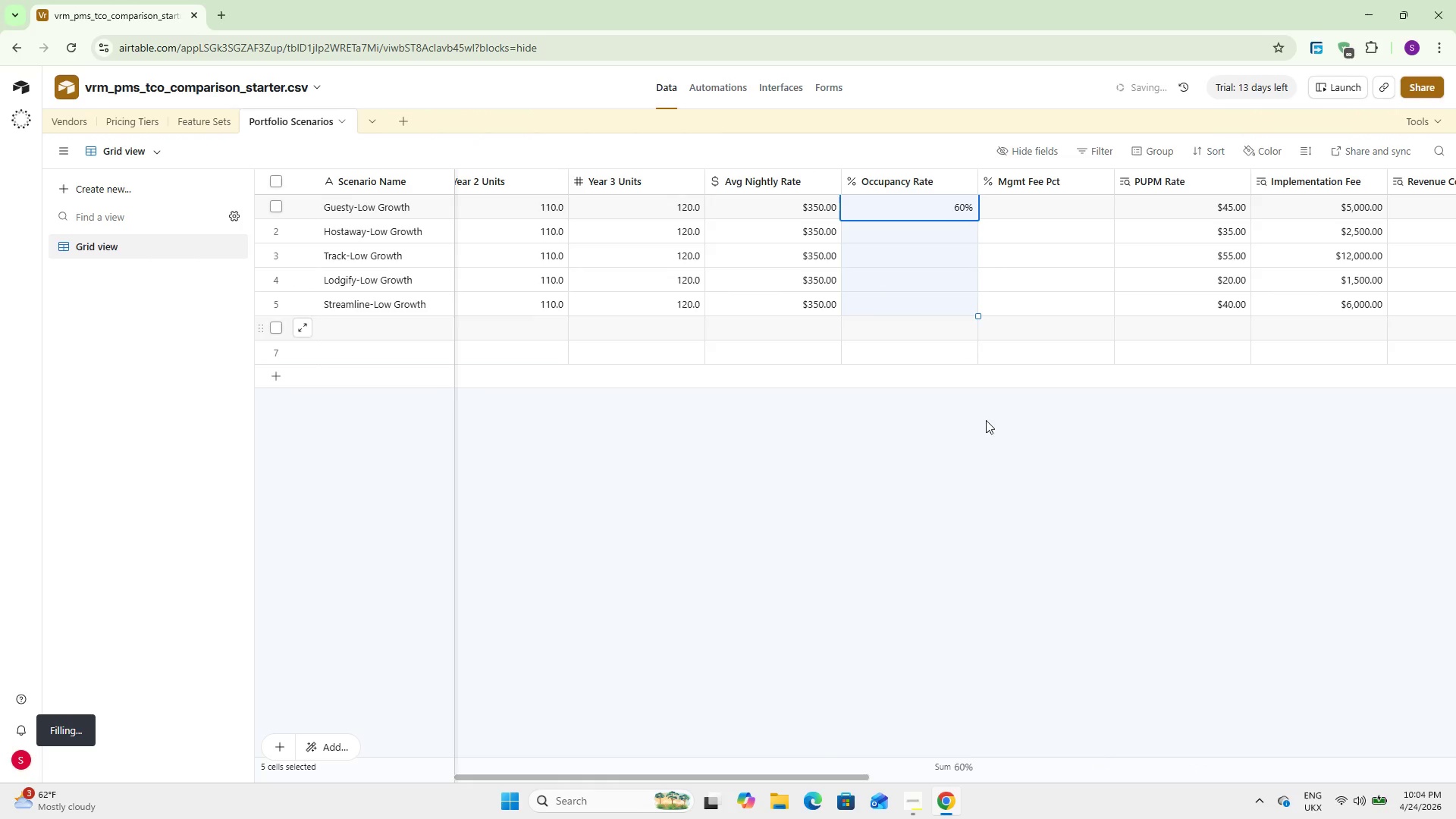 
left_click([992, 450])
 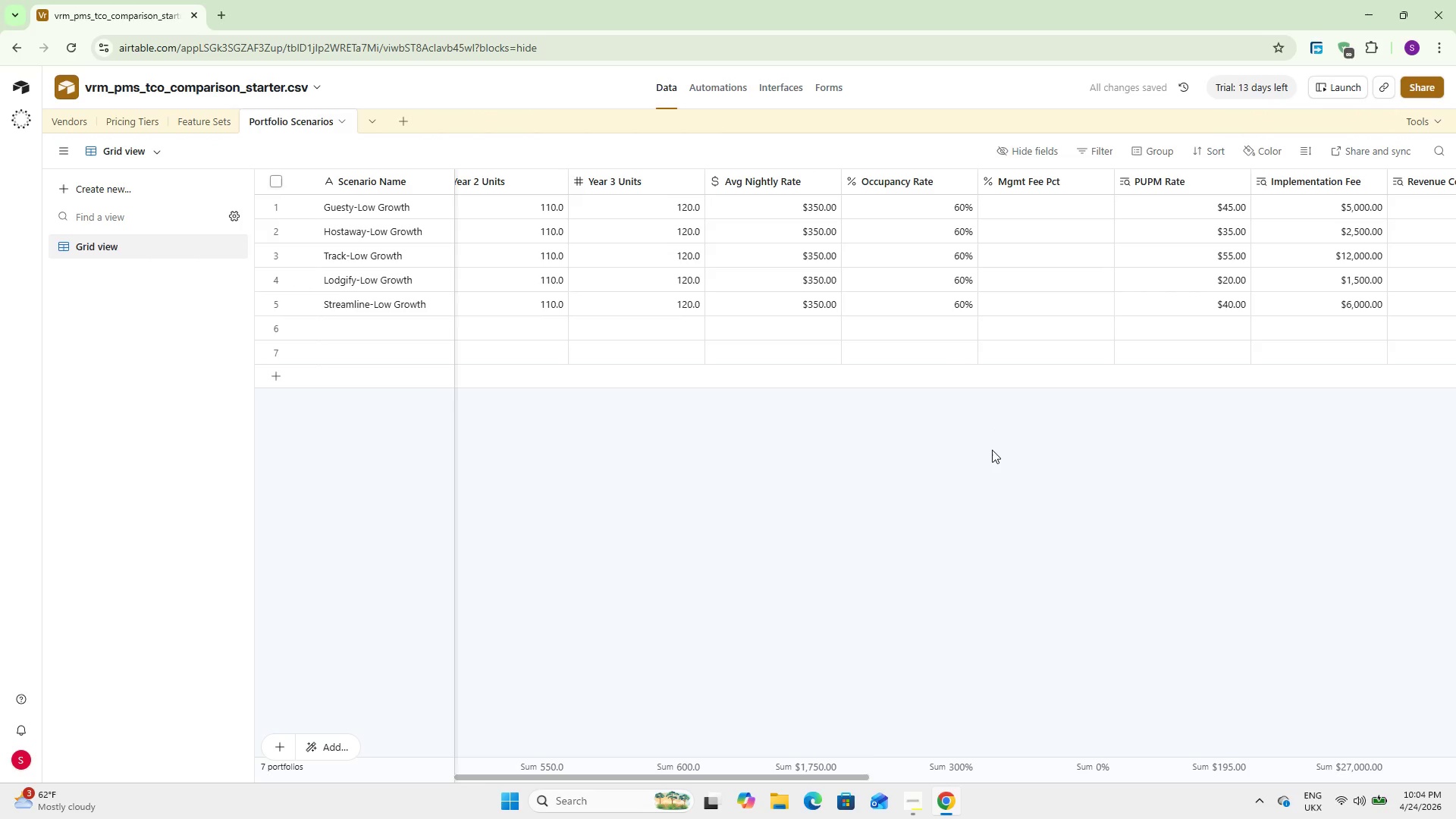 
double_click([1025, 215])
 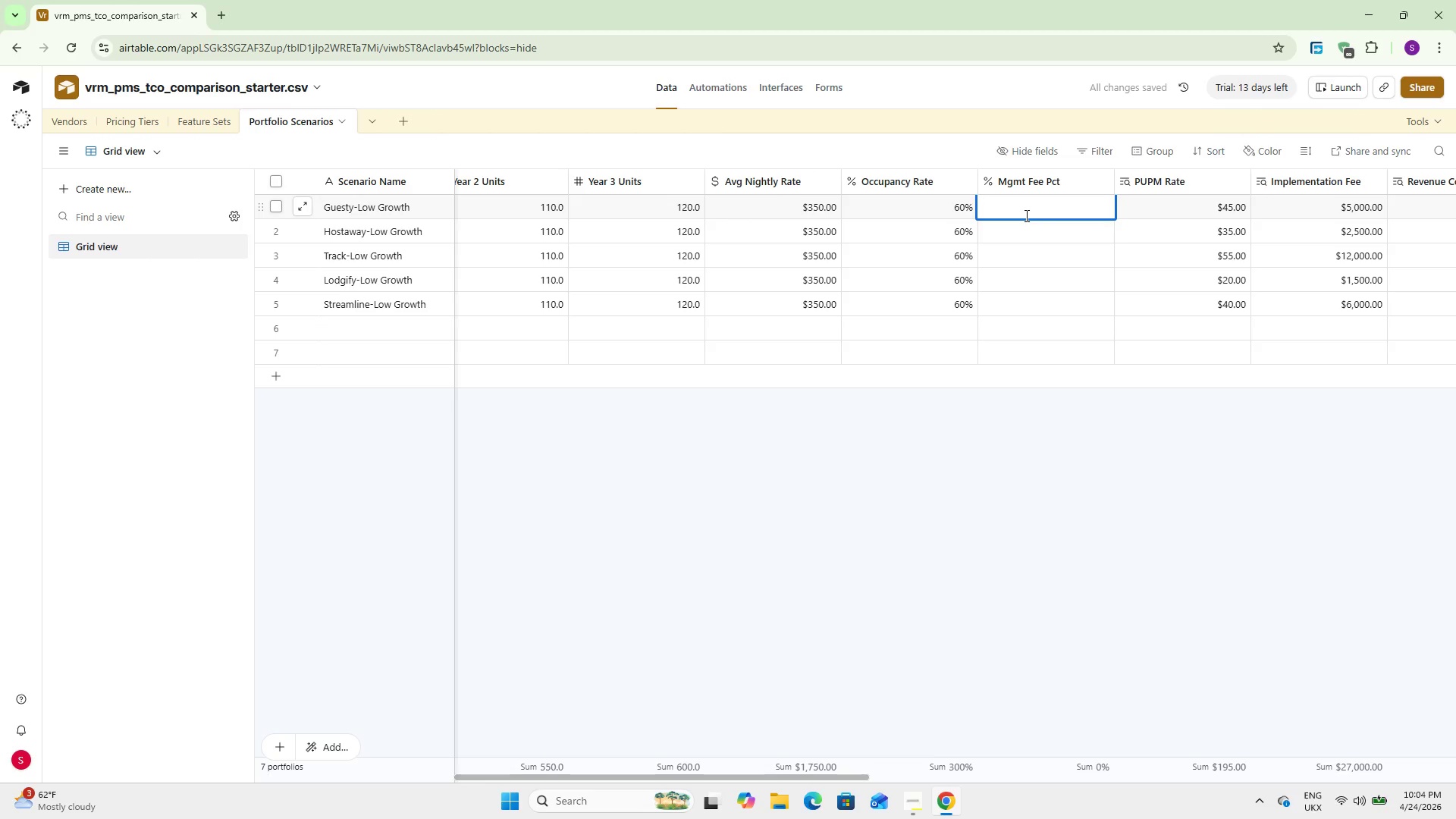 
key(Numpad2)
 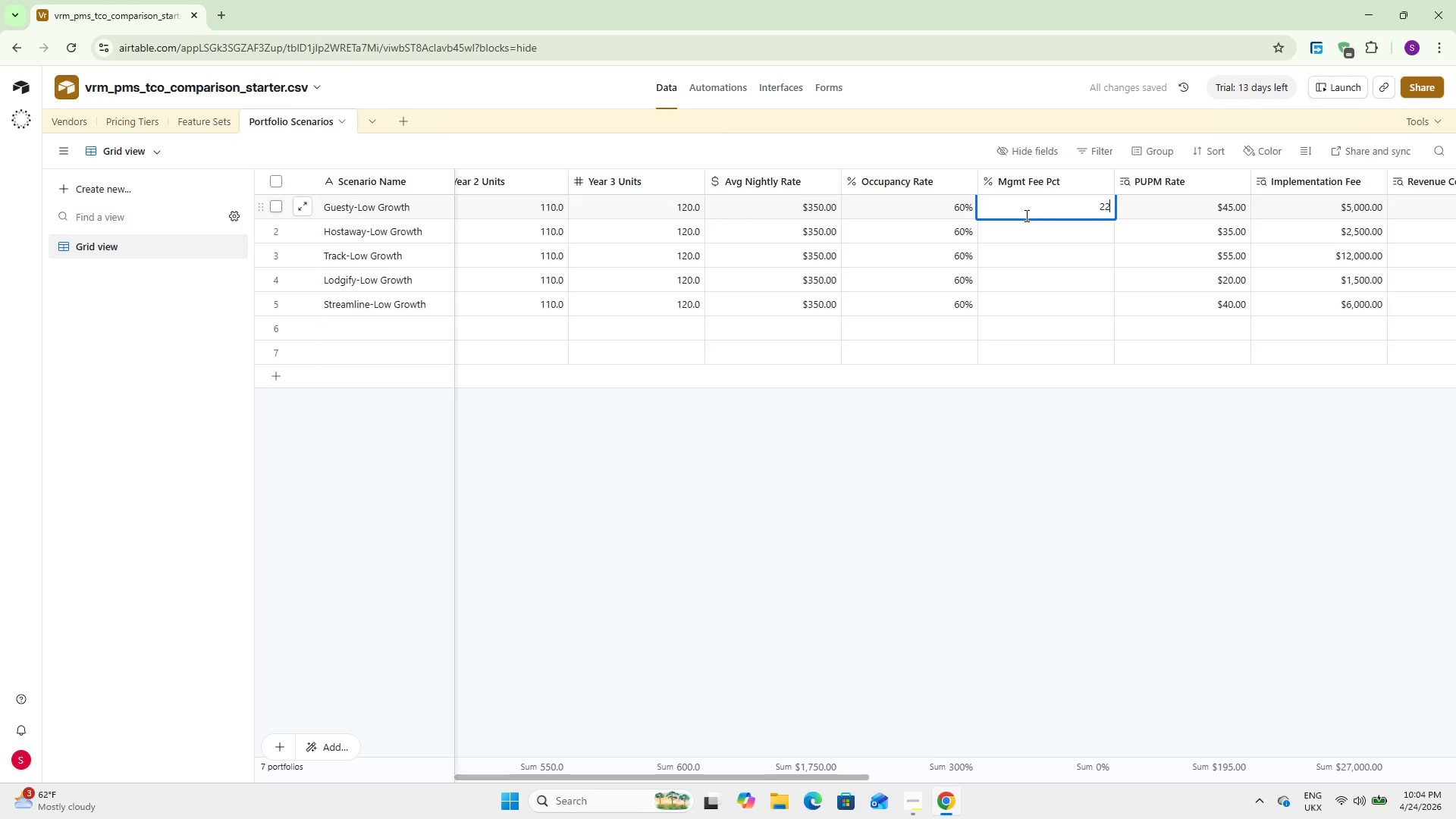 
key(Numpad2)
 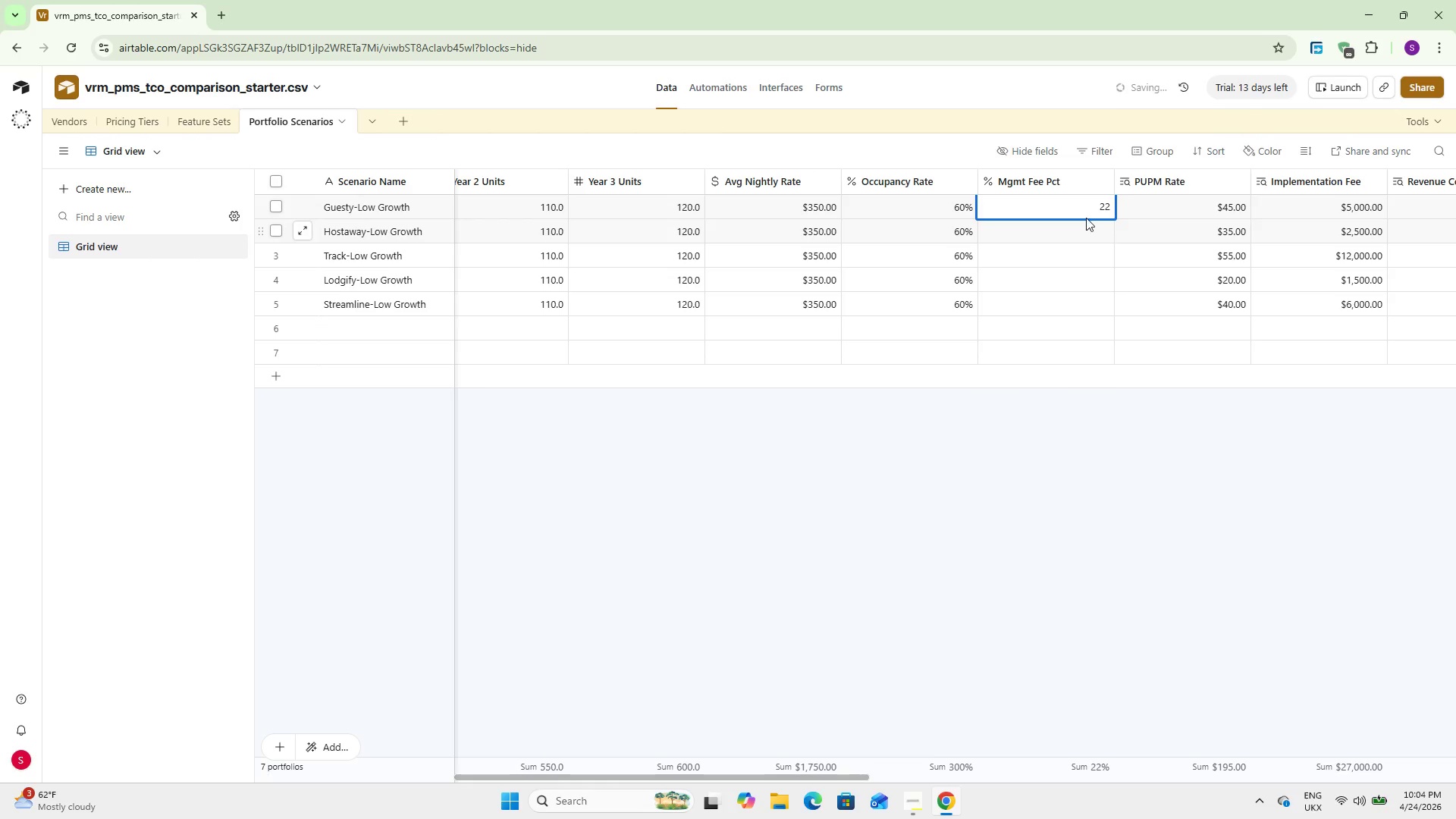 
left_click([1104, 253])
 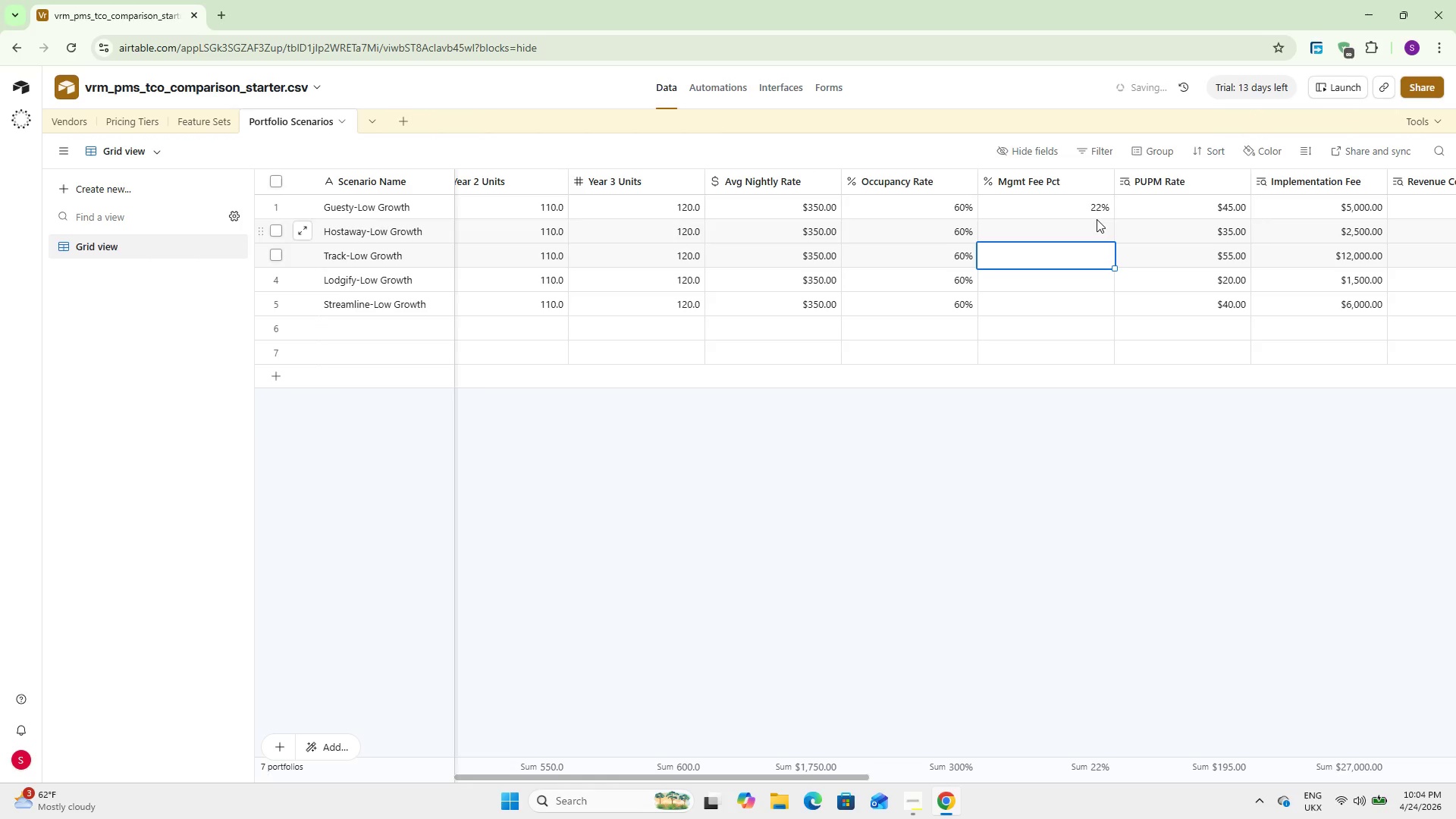 
left_click([1094, 214])
 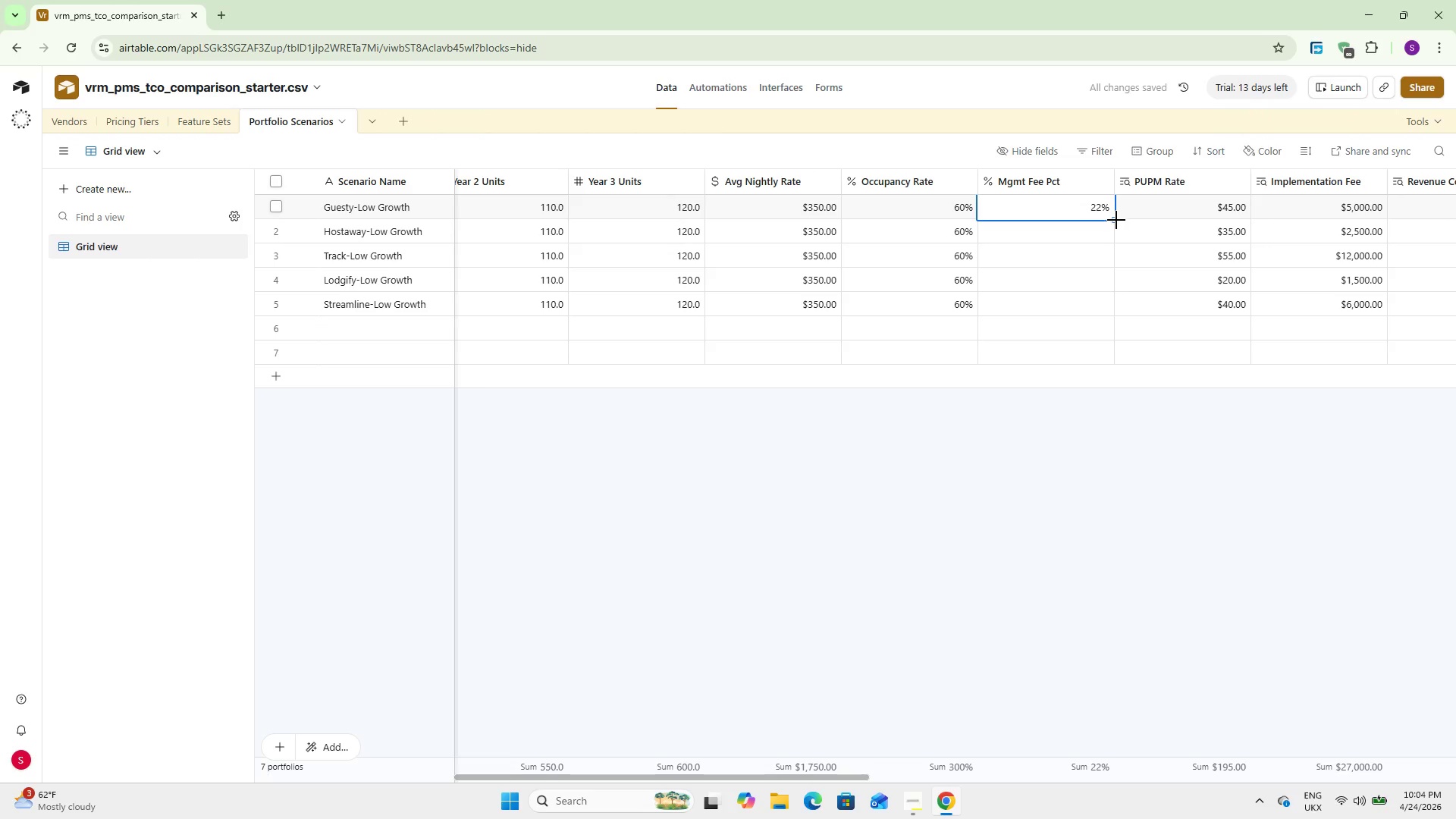 
left_click_drag(start_coordinate=[1116, 220], to_coordinate=[1116, 298])
 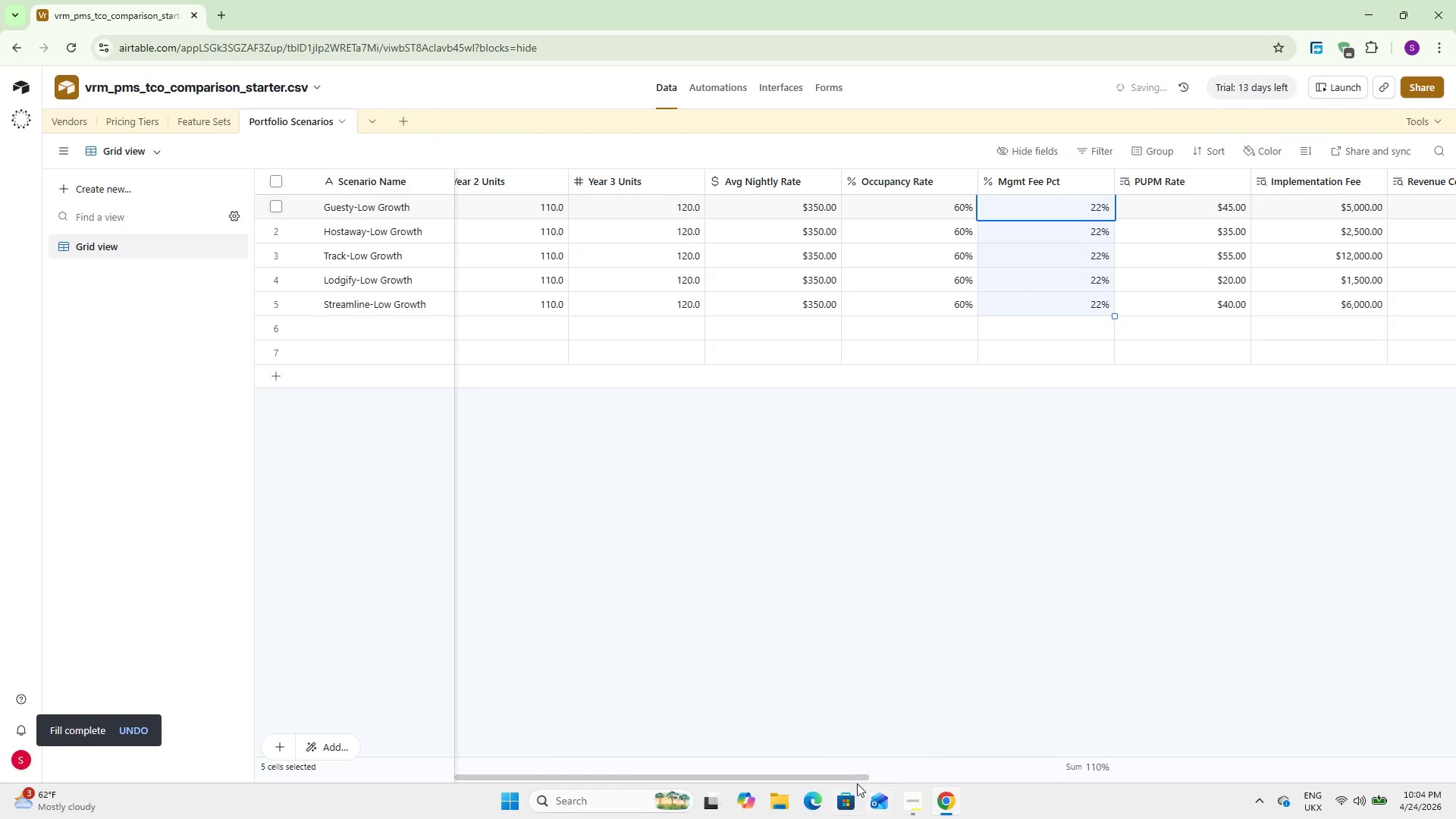 
left_click_drag(start_coordinate=[852, 779], to_coordinate=[887, 730])
 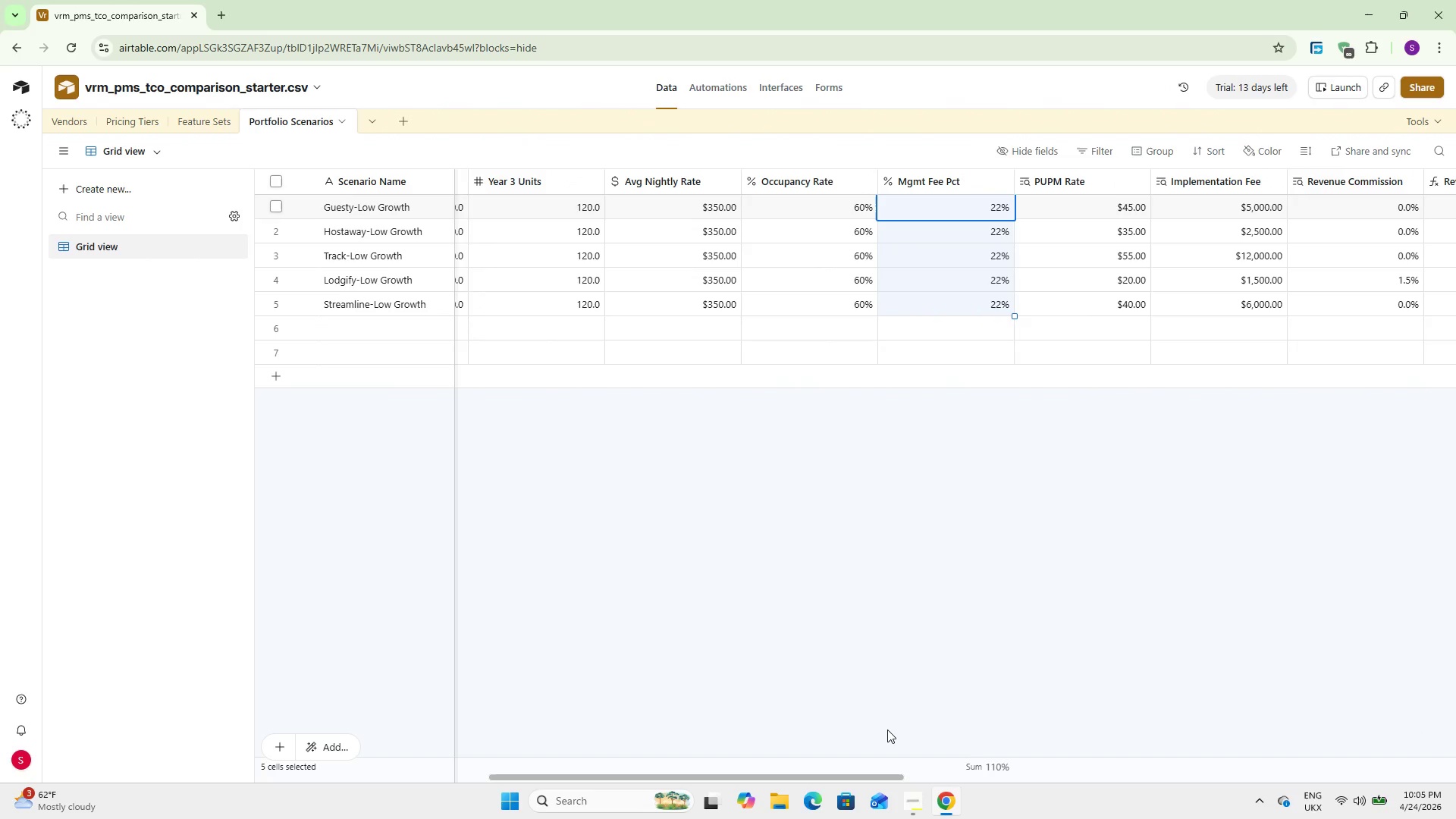 
wait(15.98)
 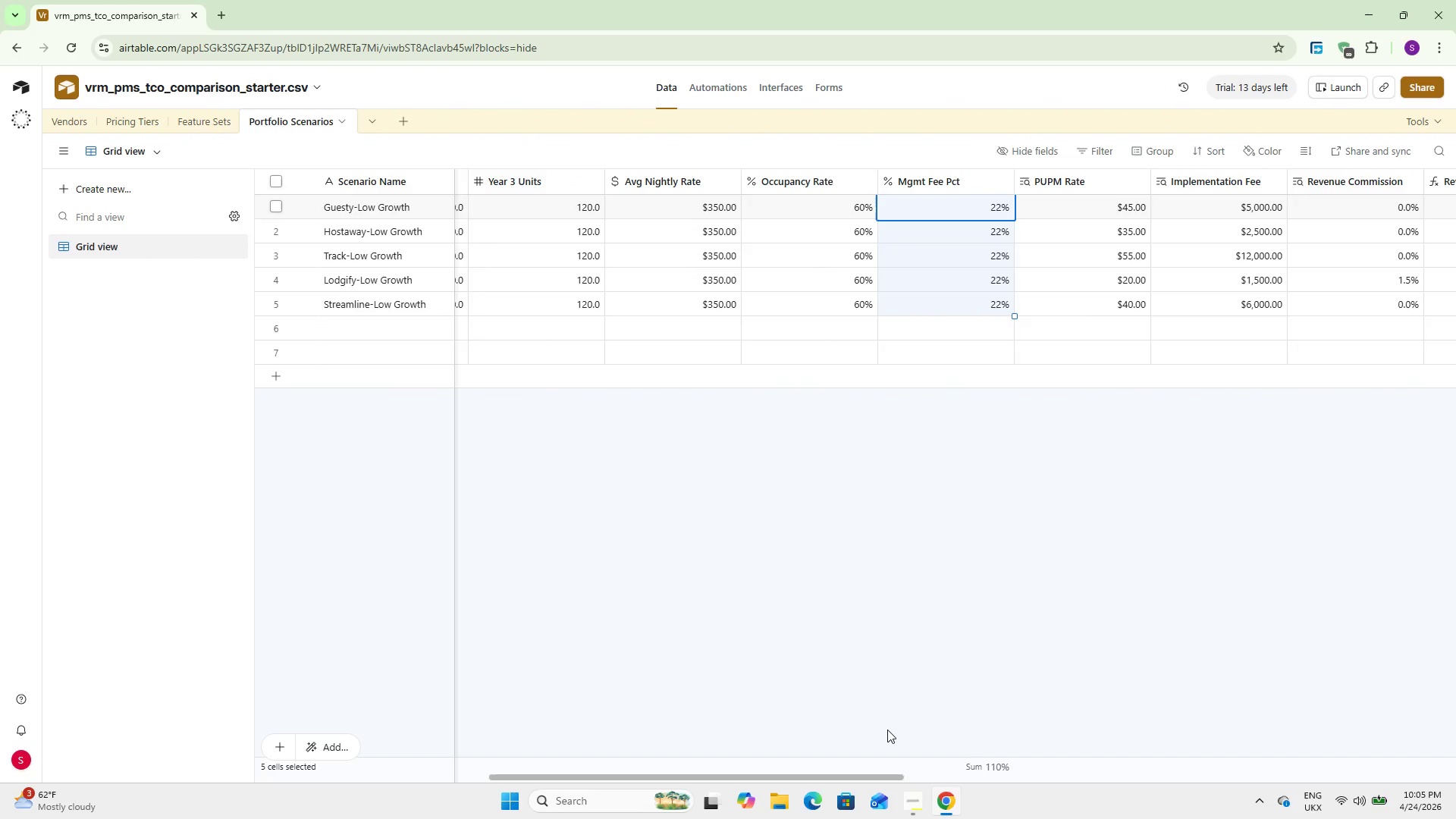 
scroll: coordinate [865, 731], scroll_direction: up, amount: 1.0
 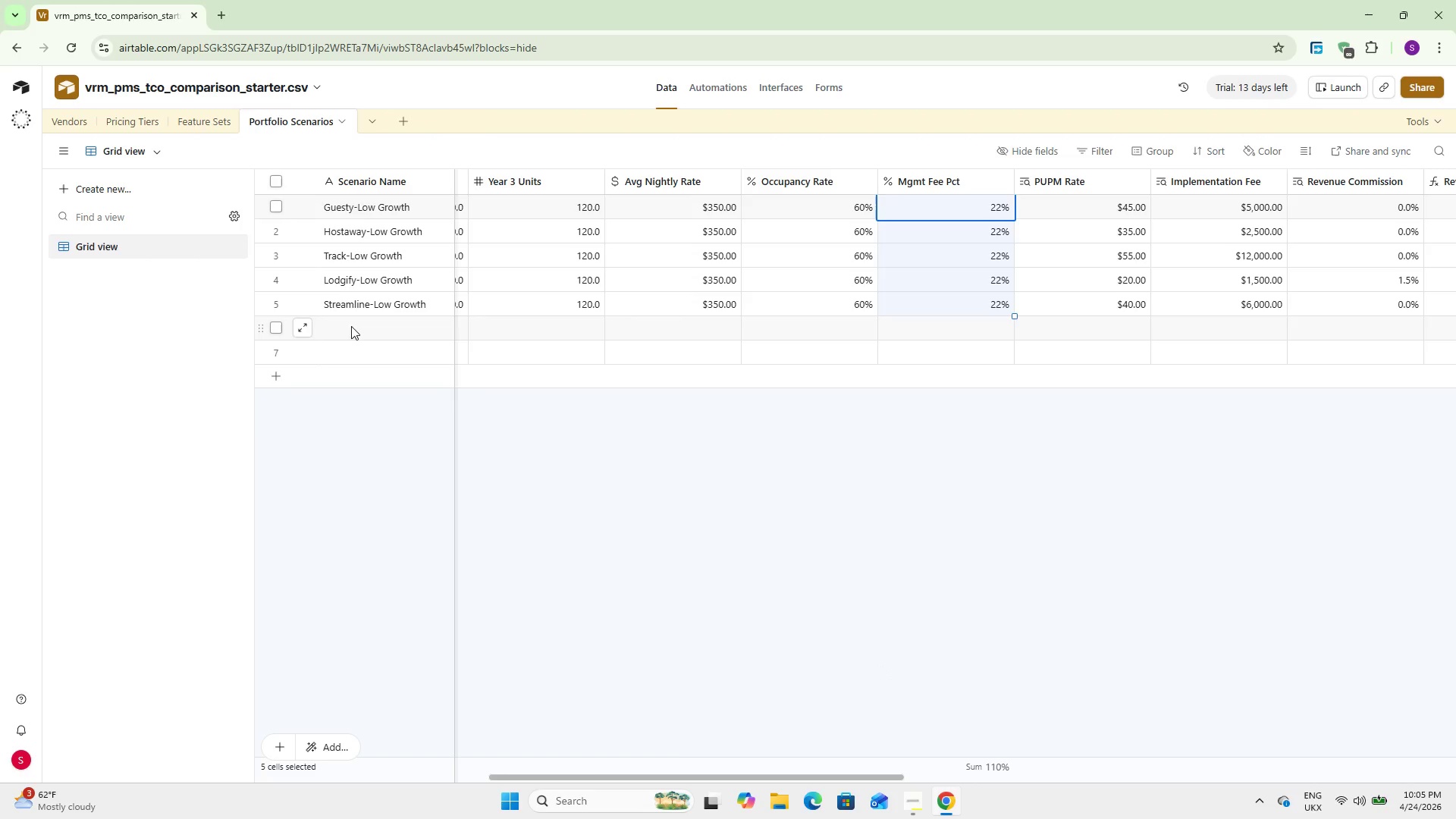 
double_click([351, 326])
 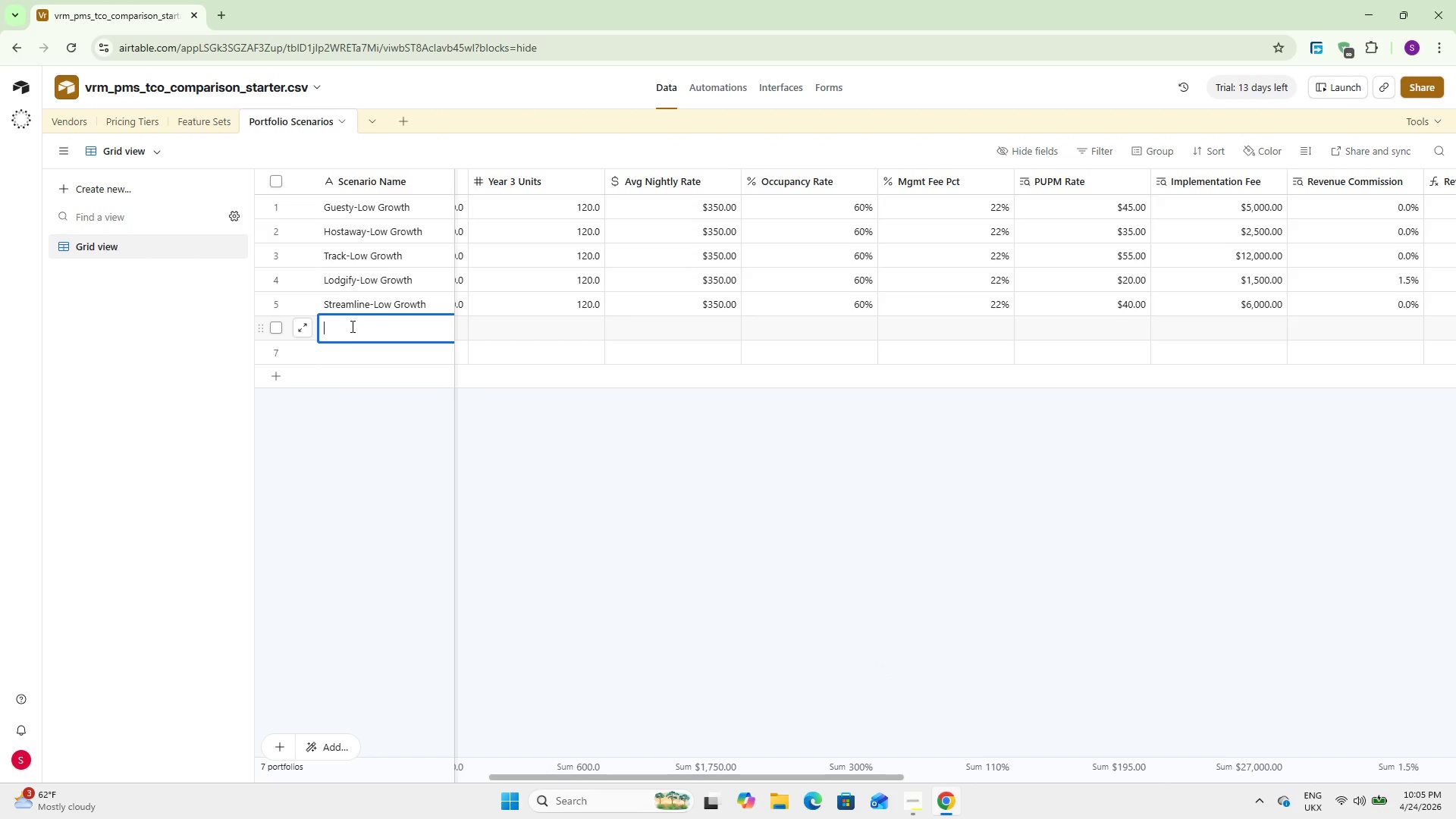 
wait(5.31)
 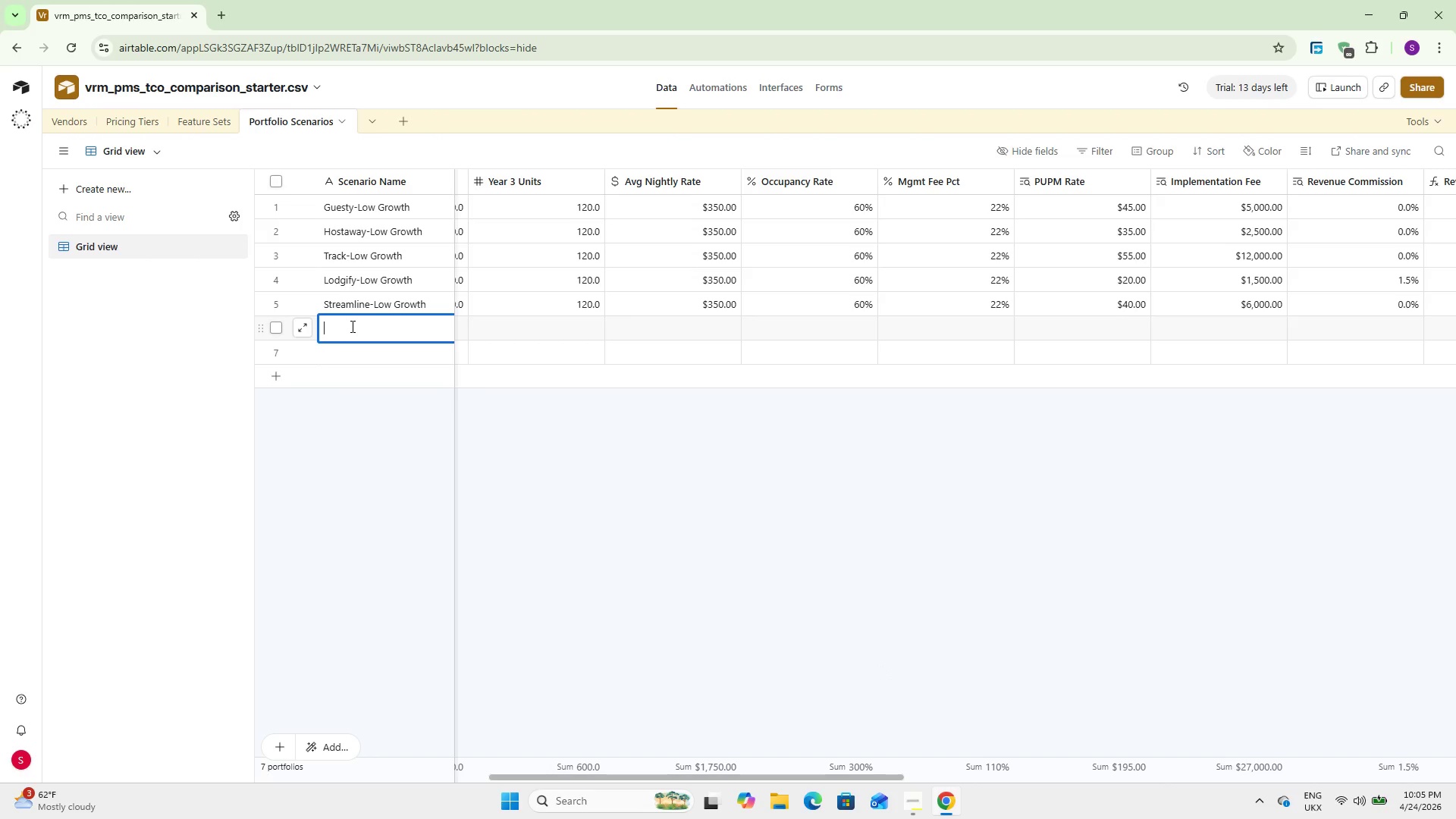 
type(Guesty-Base Case)
 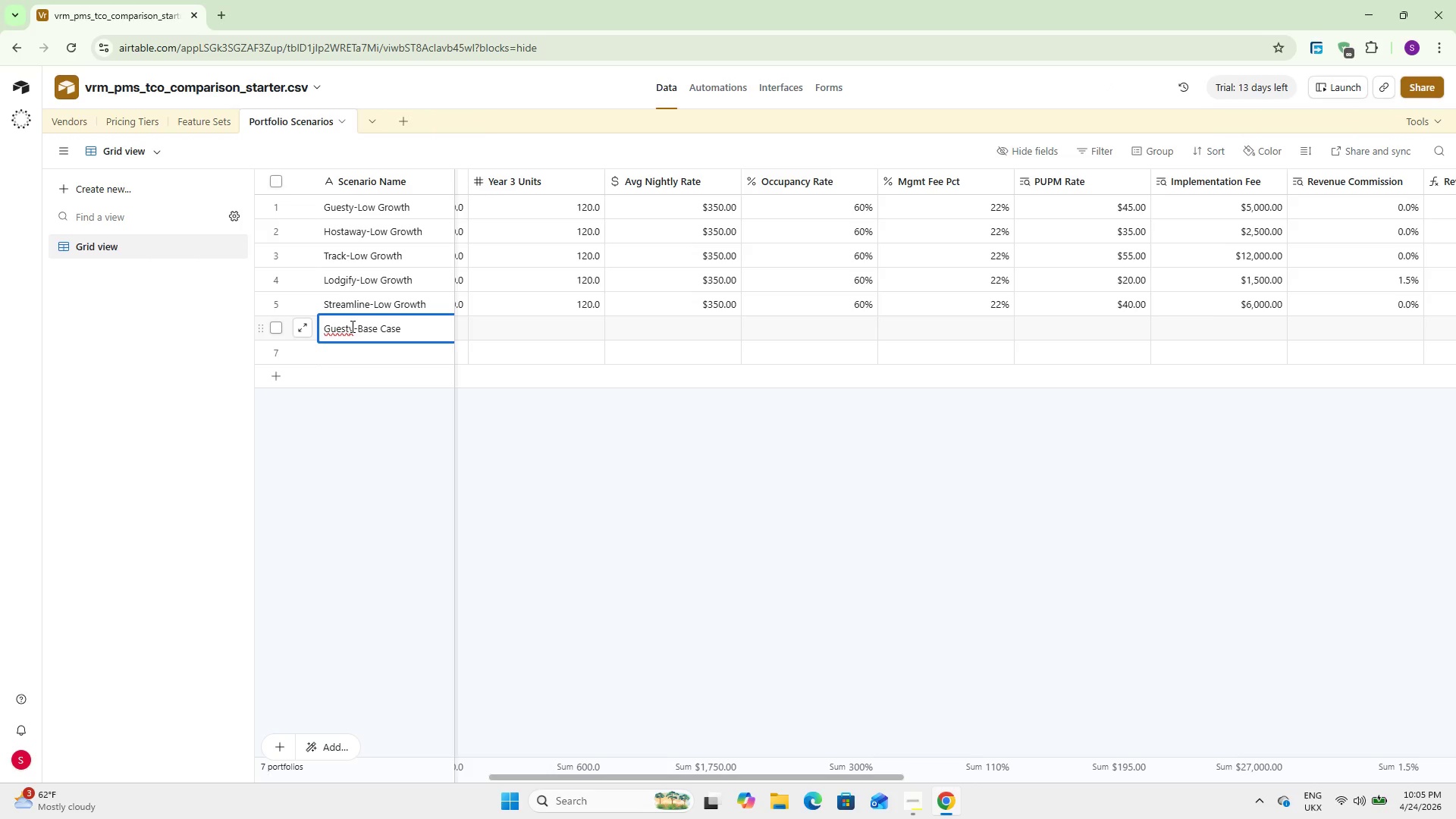 
key(Shift+Enter)
 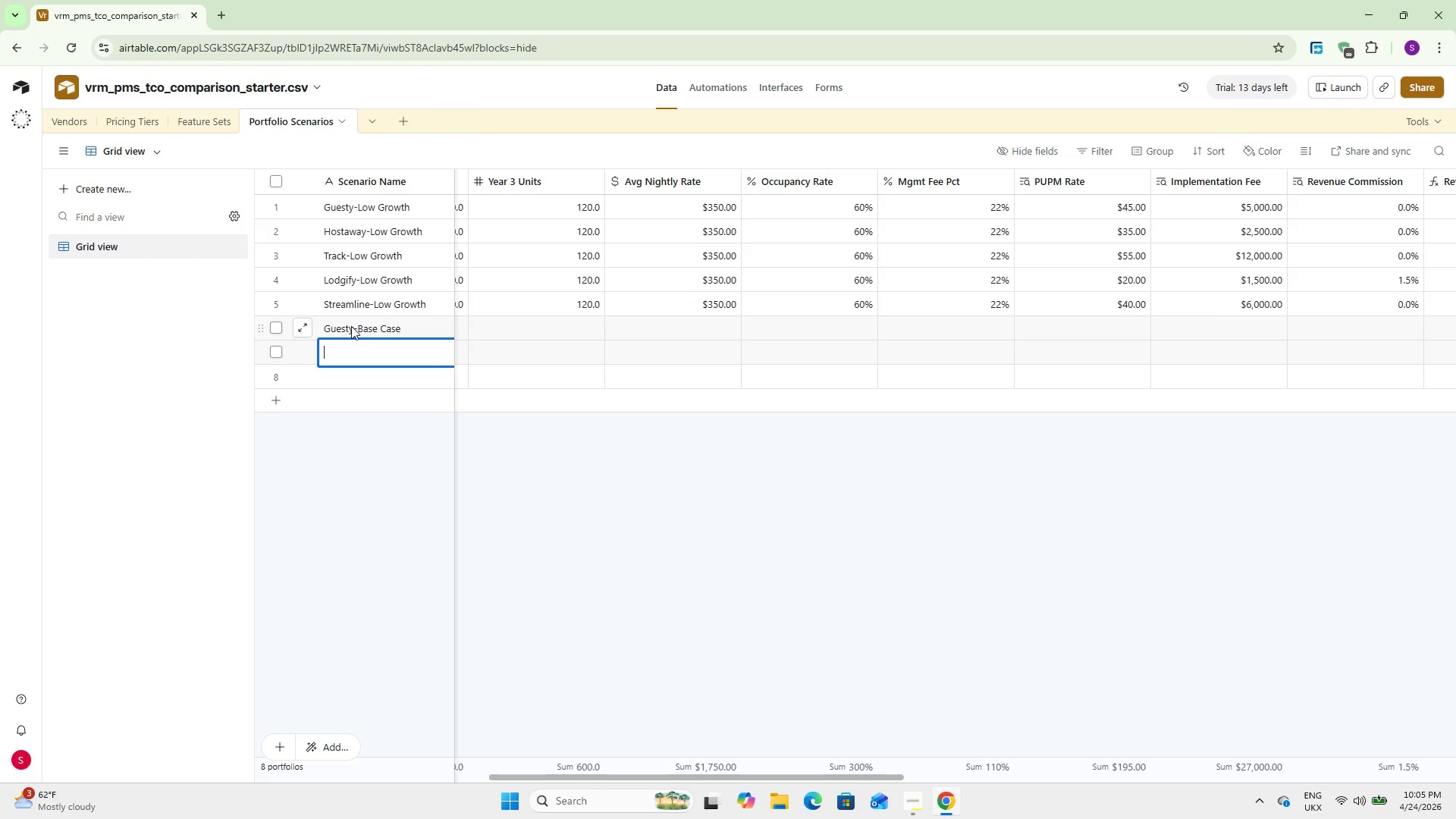 
type(Hostaway-Base Case)
 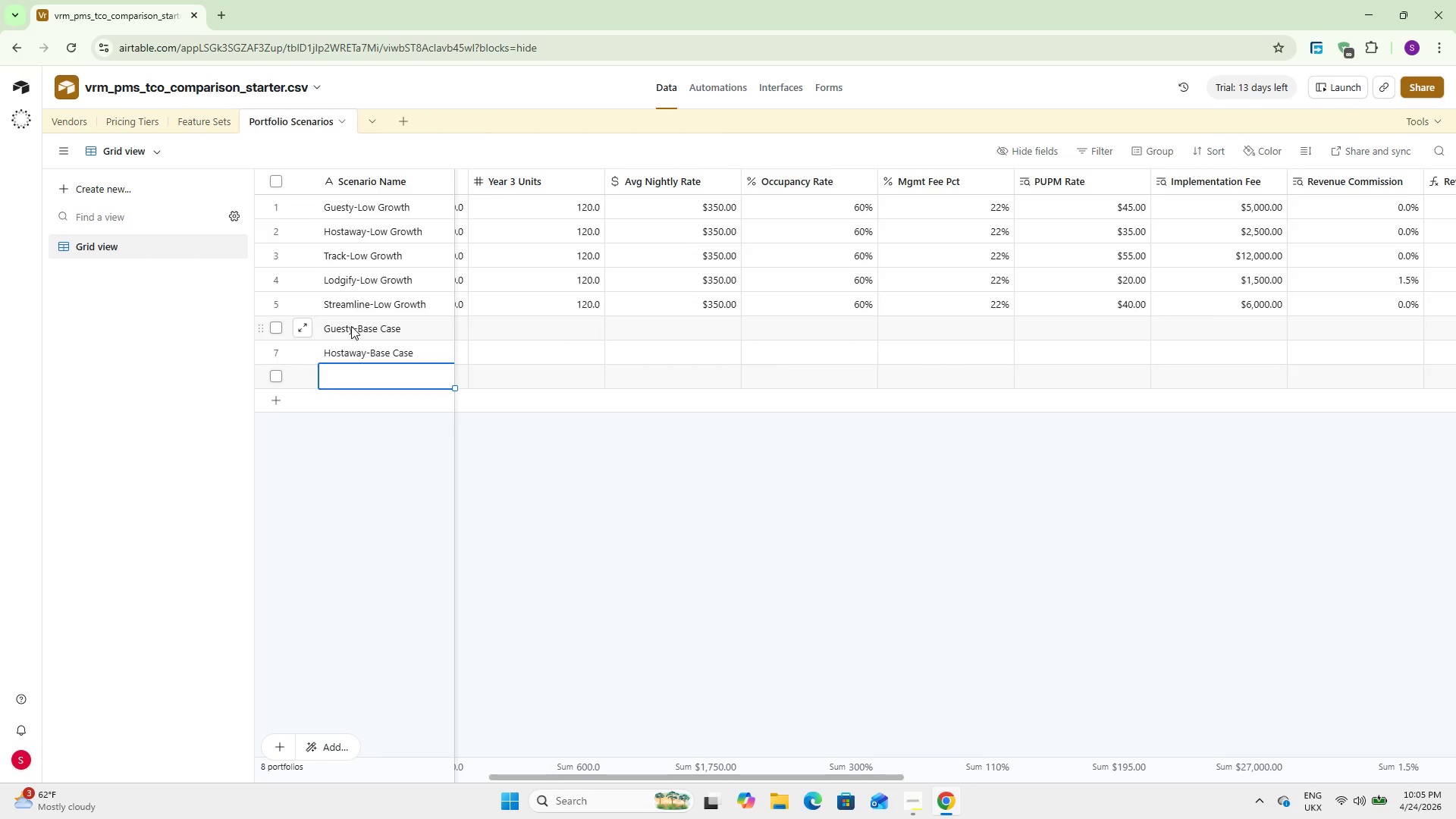 
 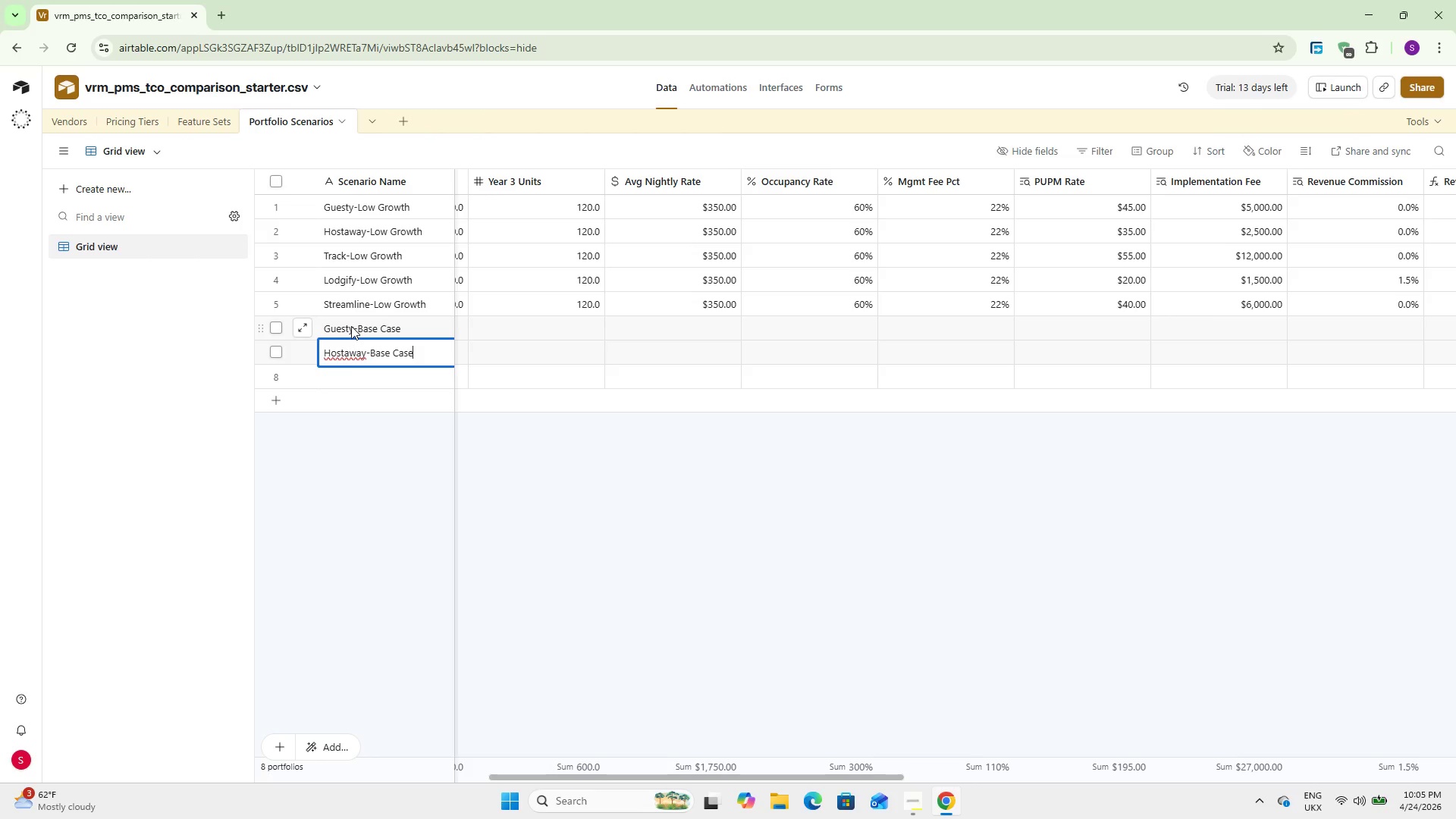 
key(Enter)
 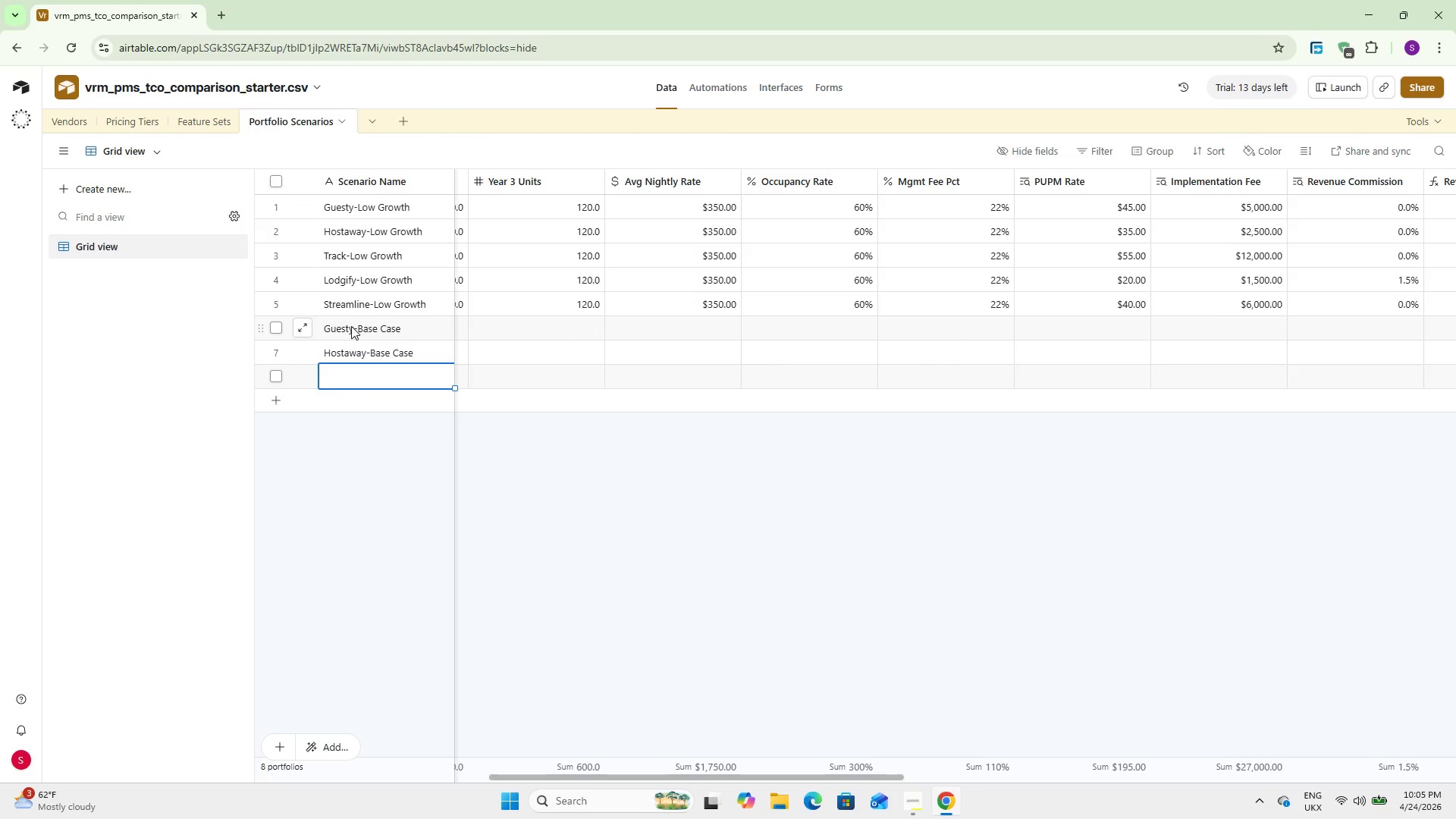 
type(Track-Base Case)
 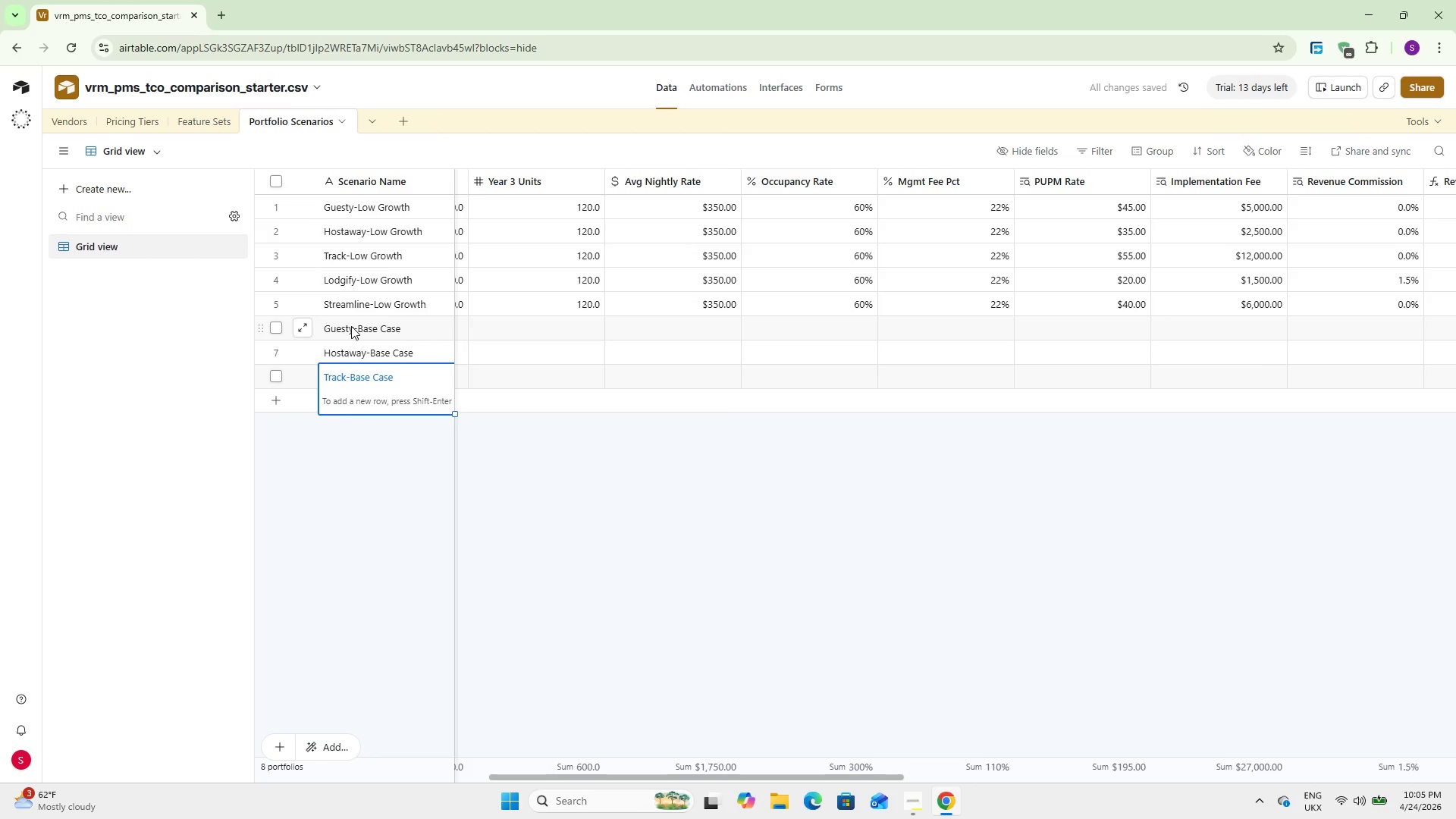 
 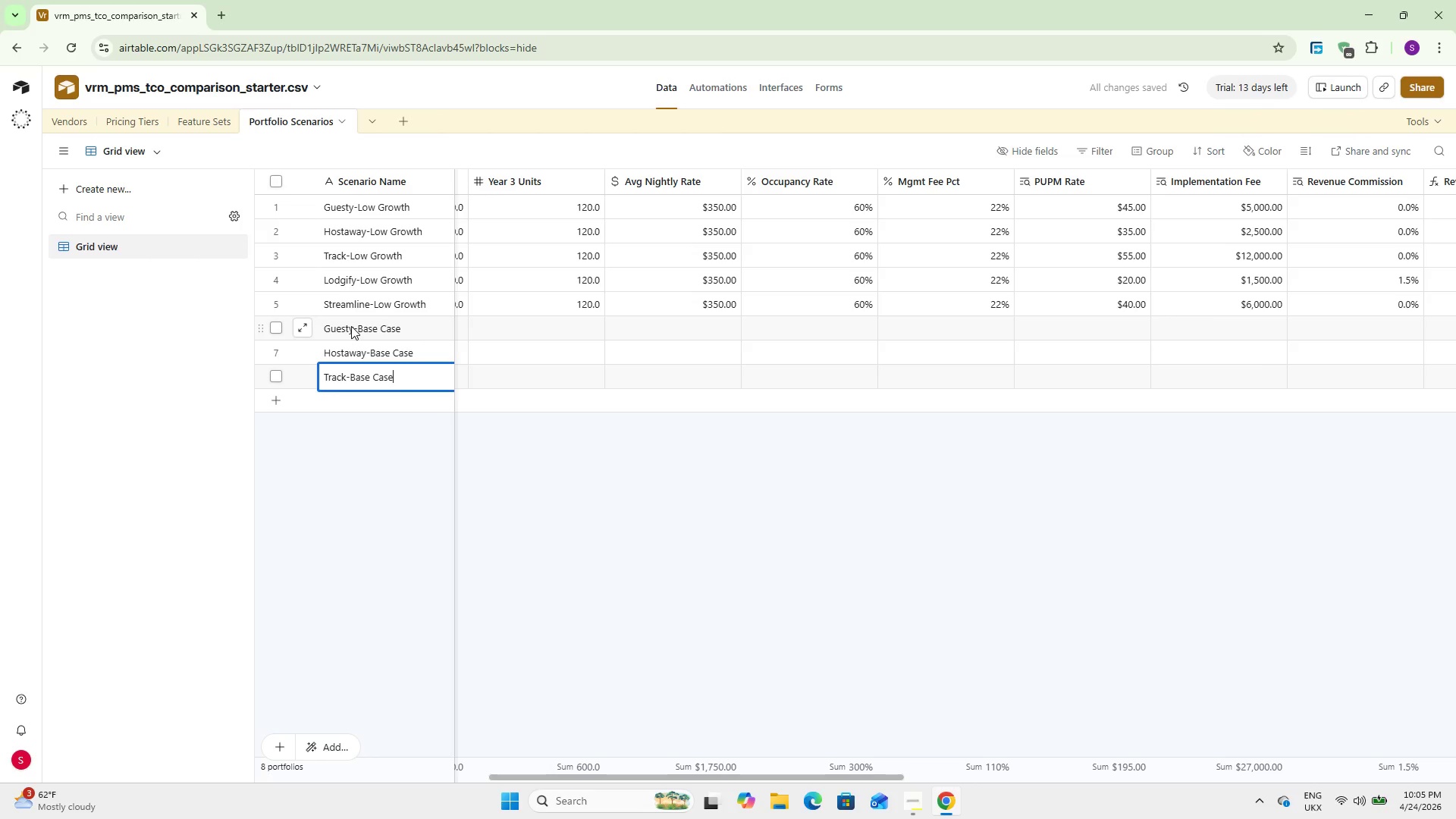 
key(Enter)
 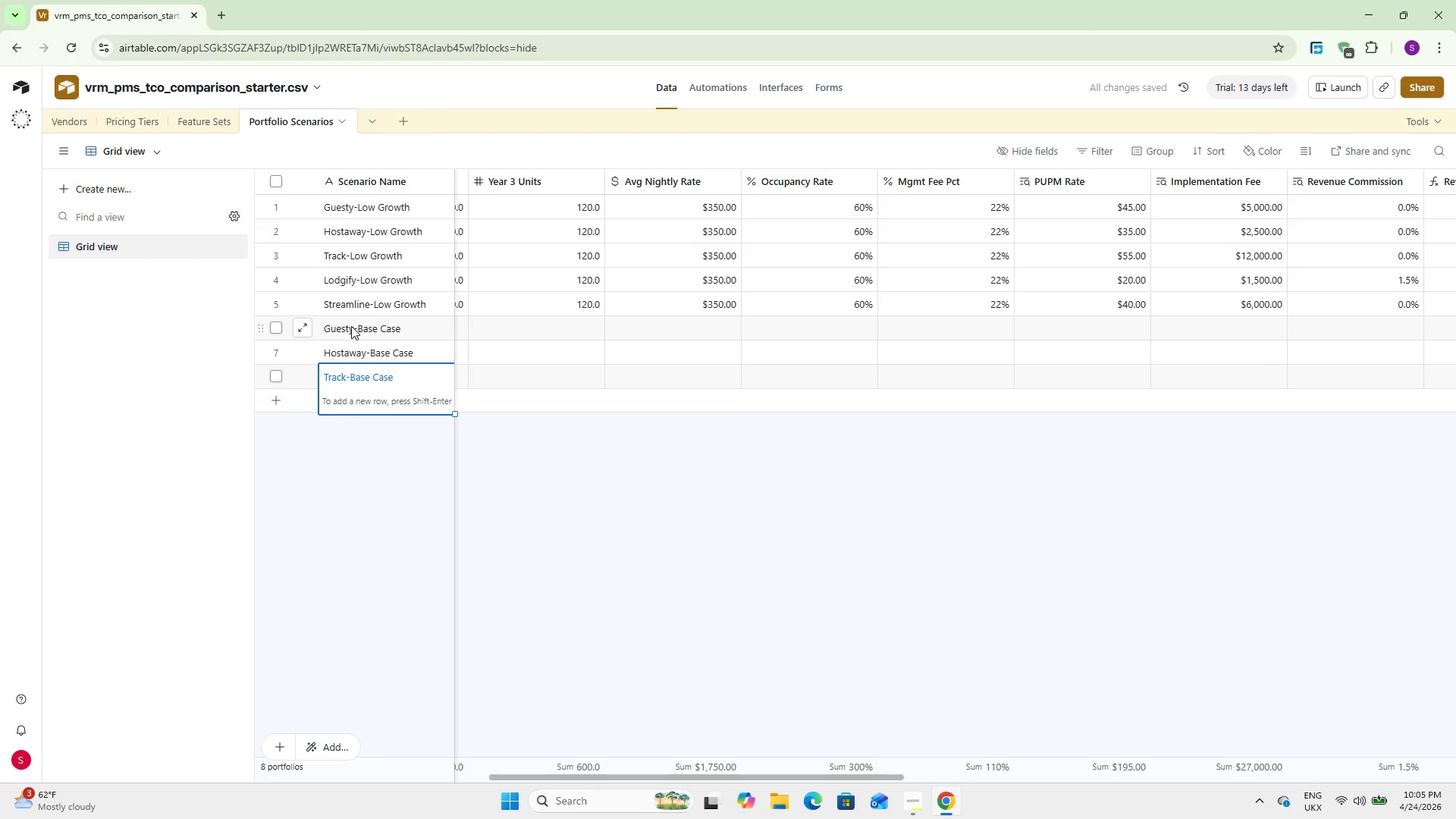 
key(Shift+Enter)
 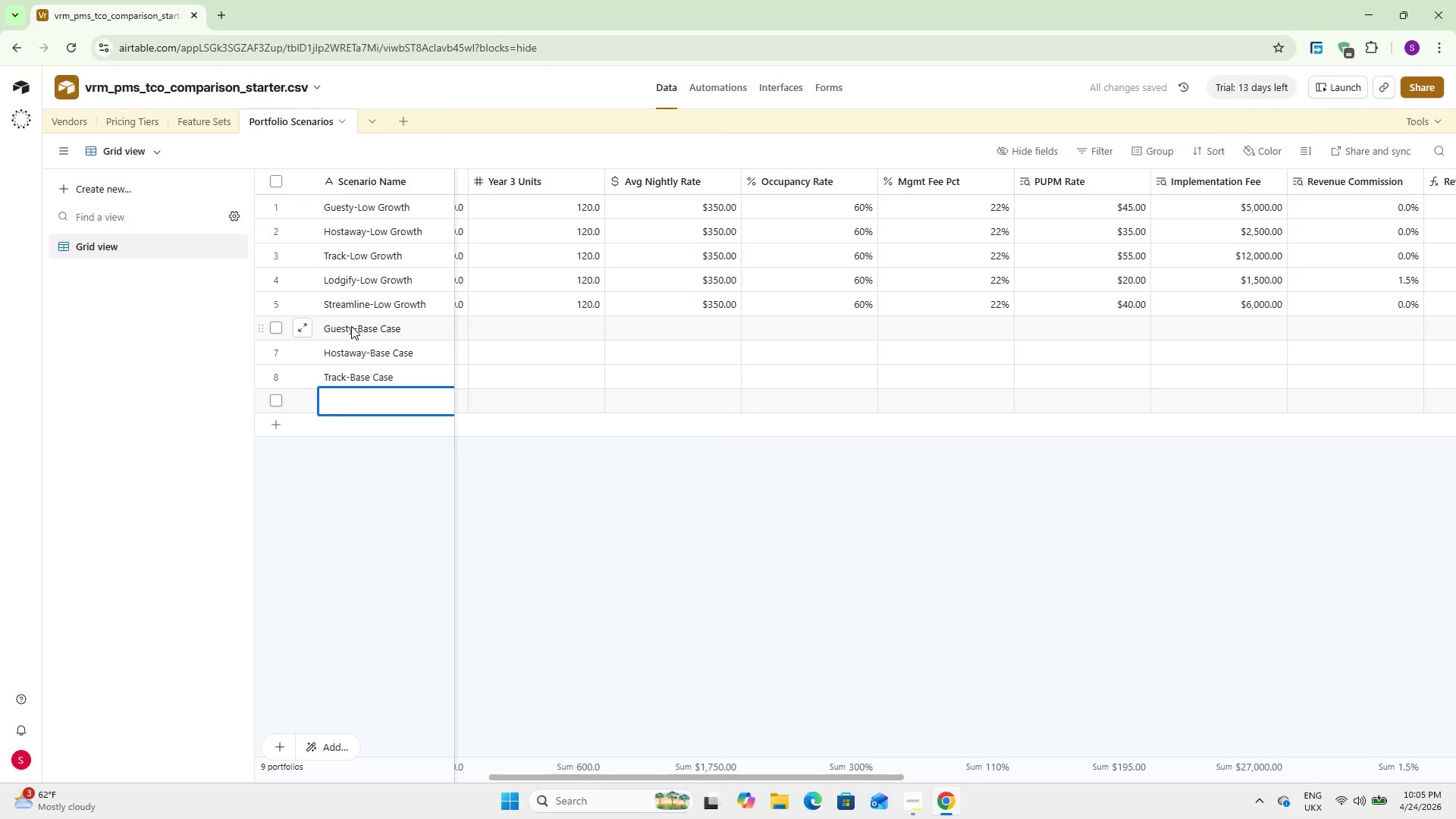 
type(Lodgify- Base Case)
 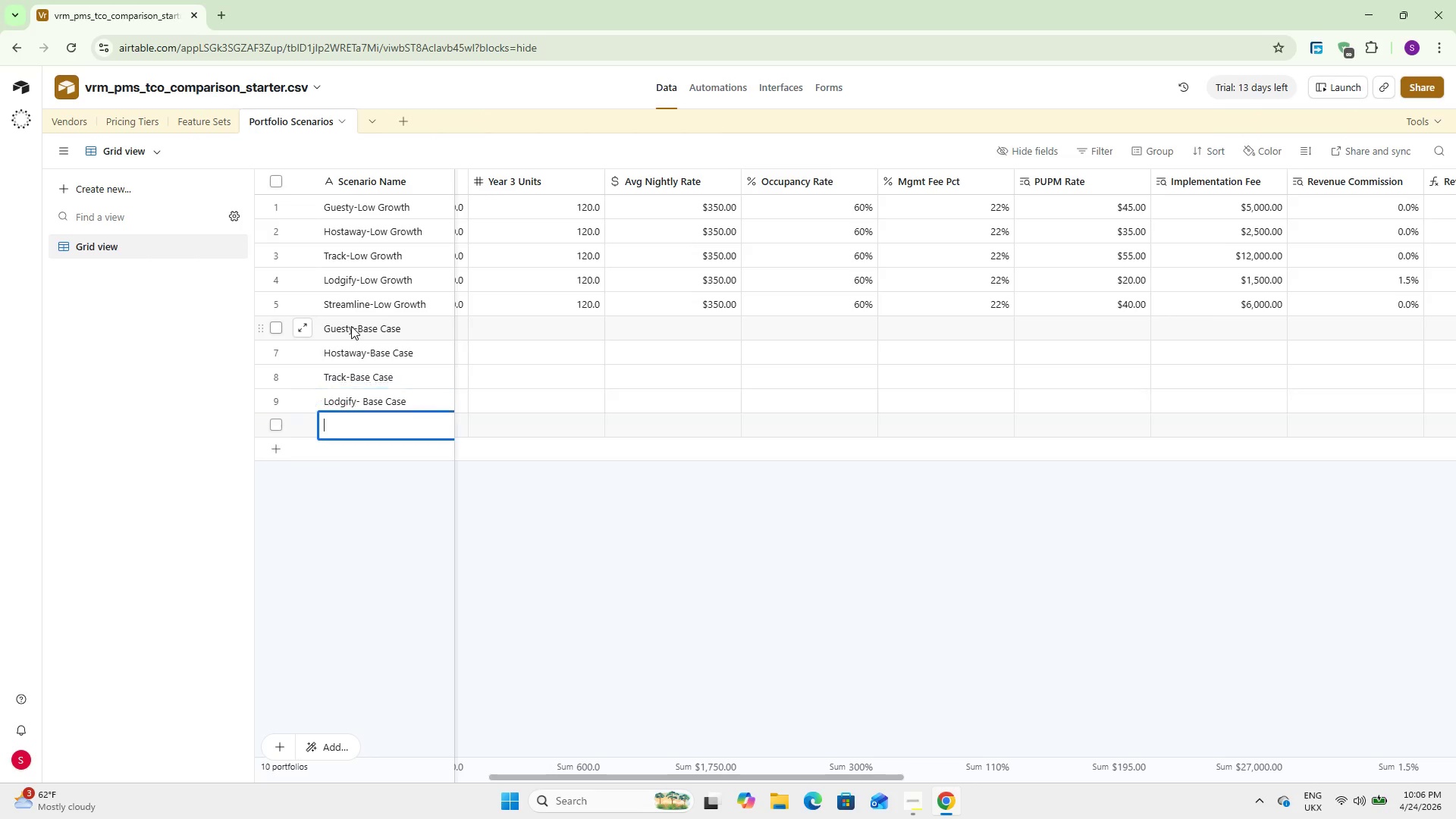 
key(Shift+Enter)
 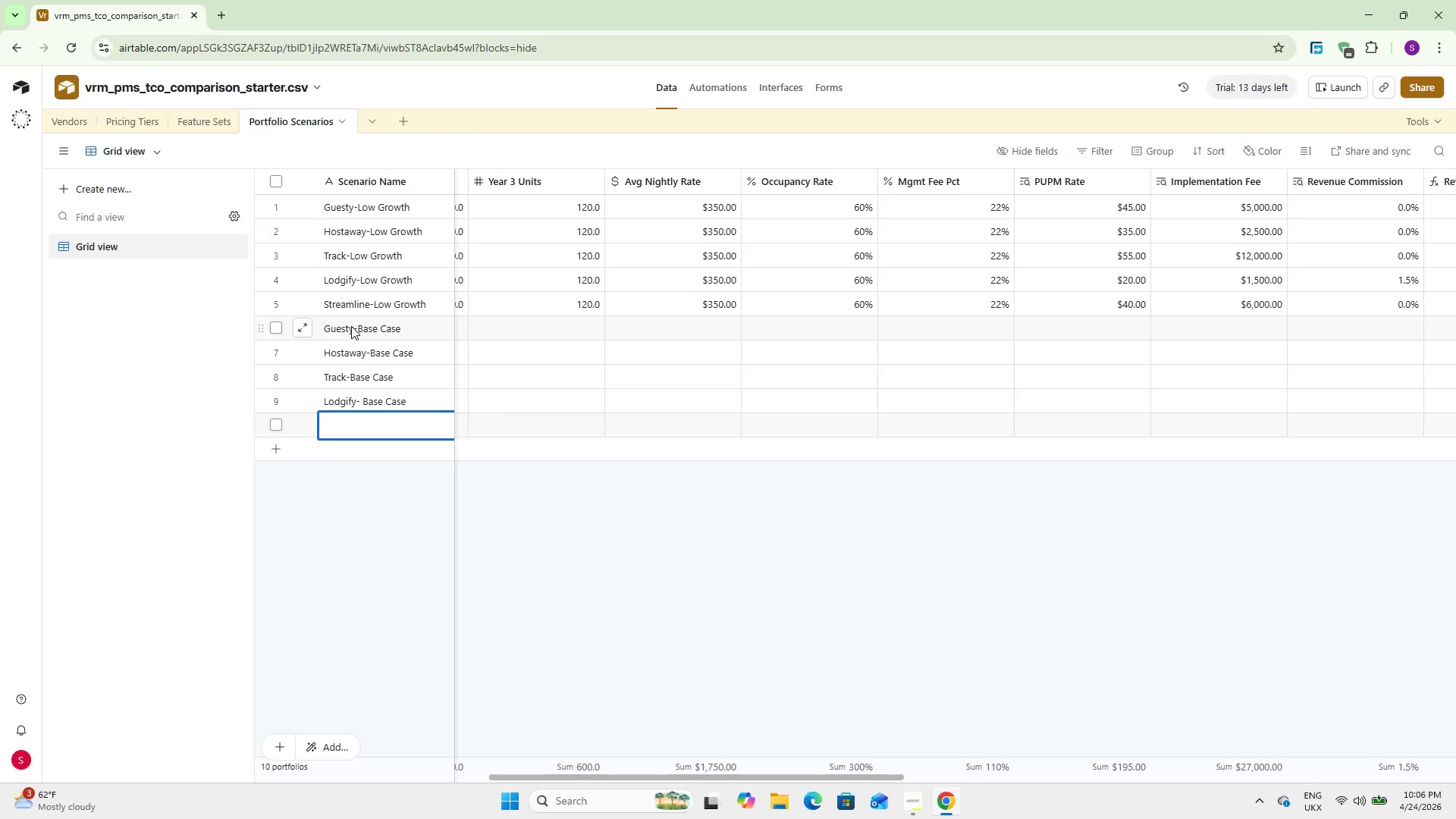 
type(Streamline )
key(Backspace)
type(- Base Case)
 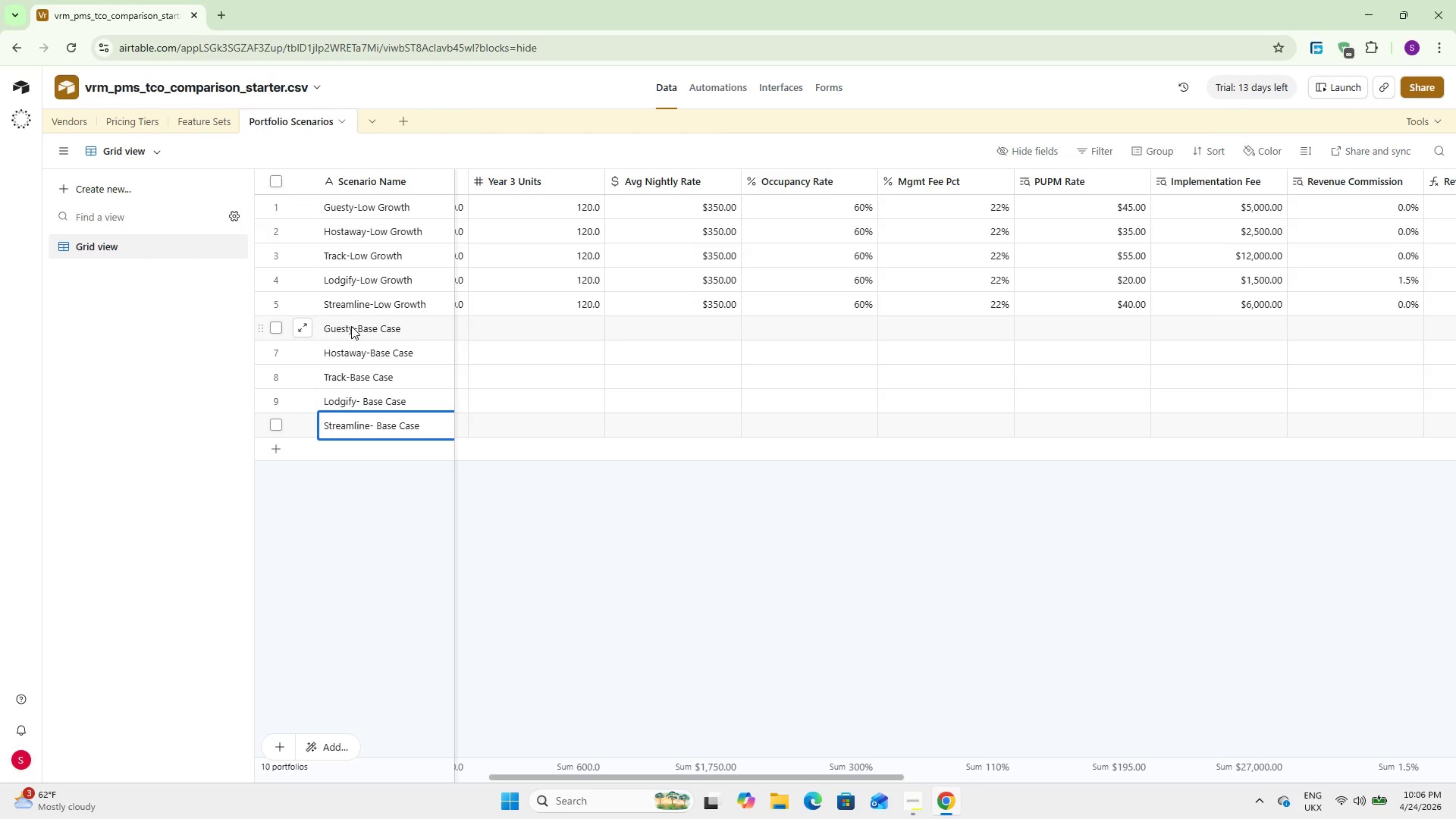 
wait(6.8)
 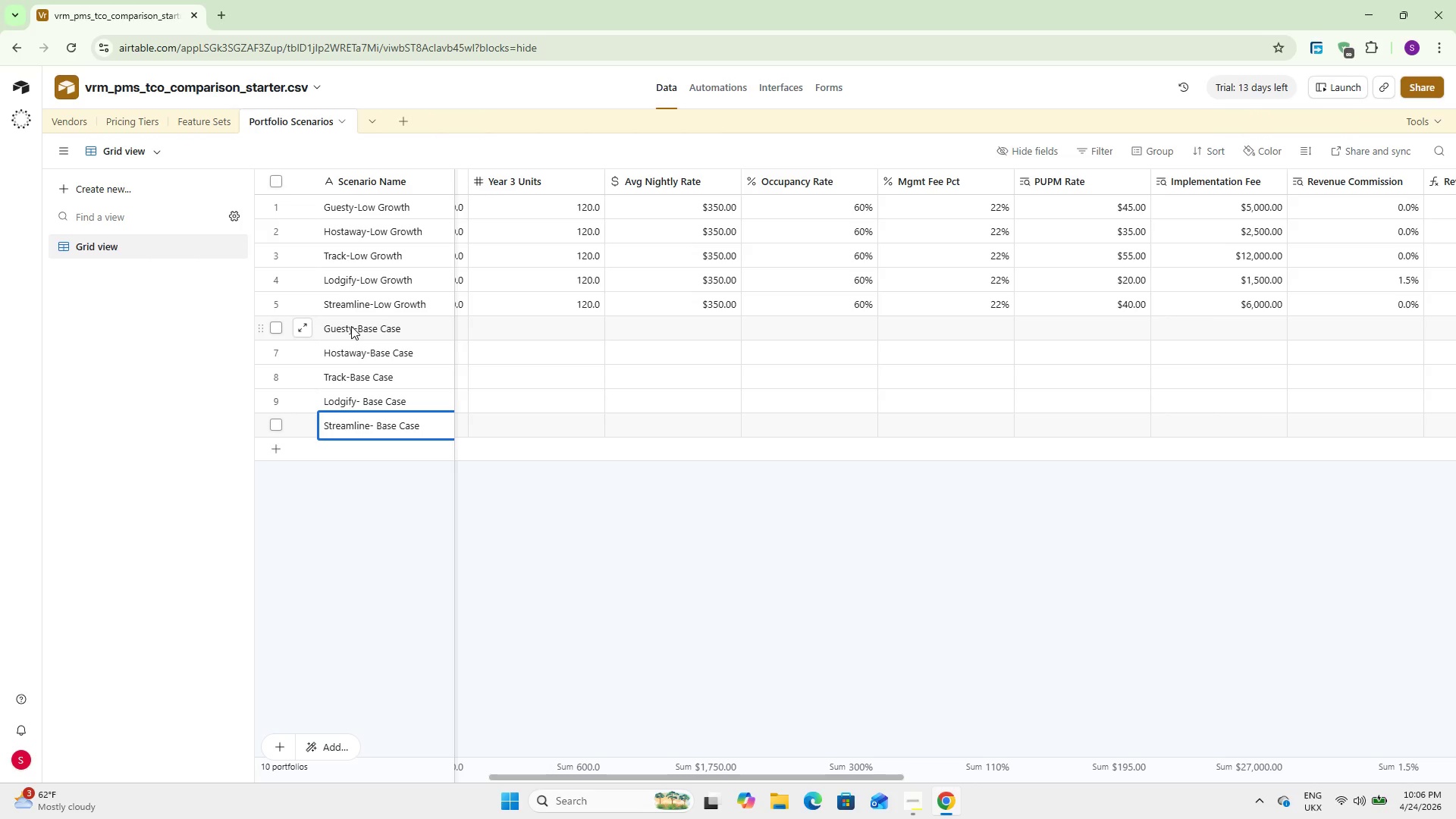 
left_click_drag(start_coordinate=[494, 777], to_coordinate=[110, 708])
 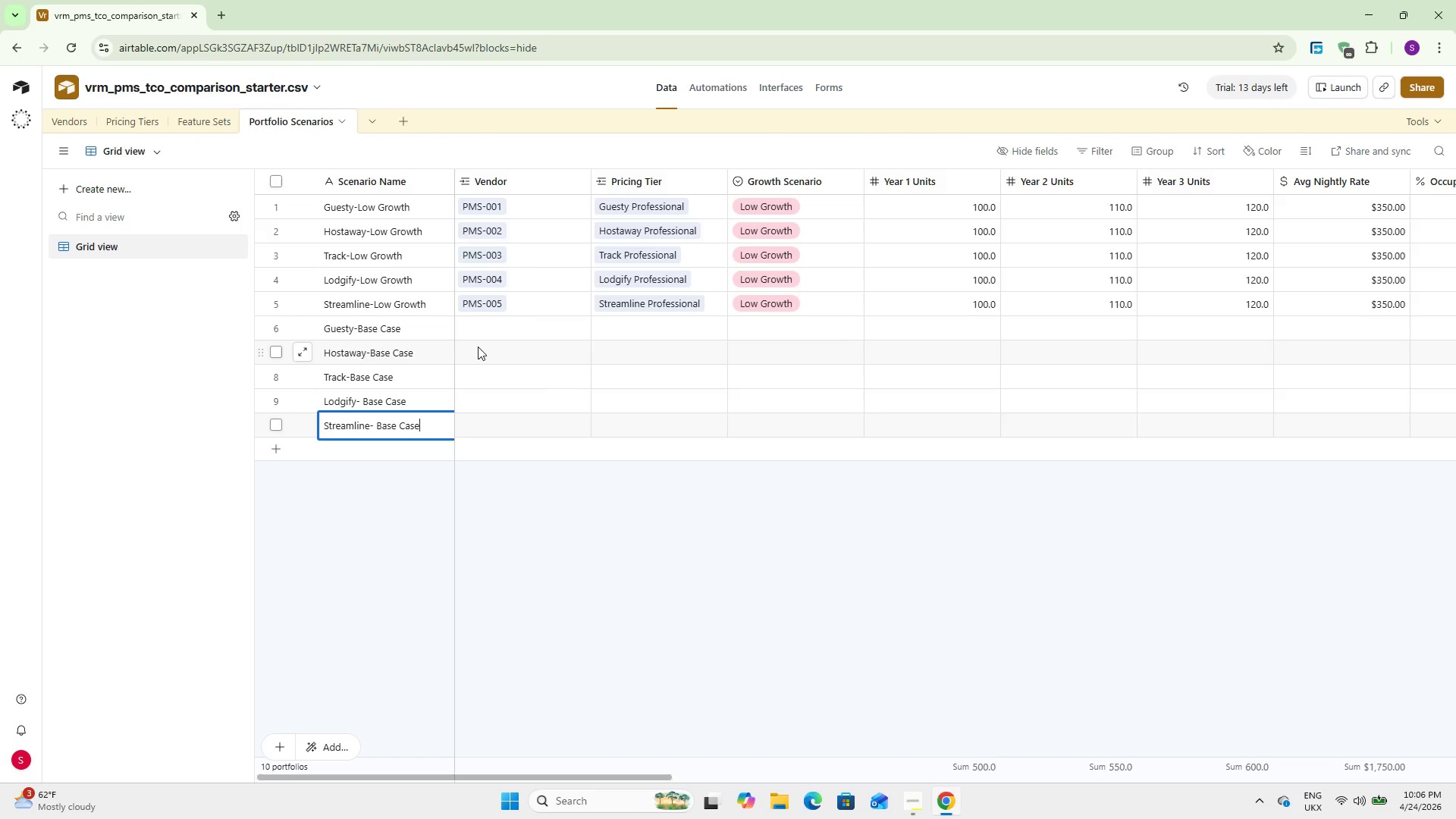 
left_click([492, 334])
 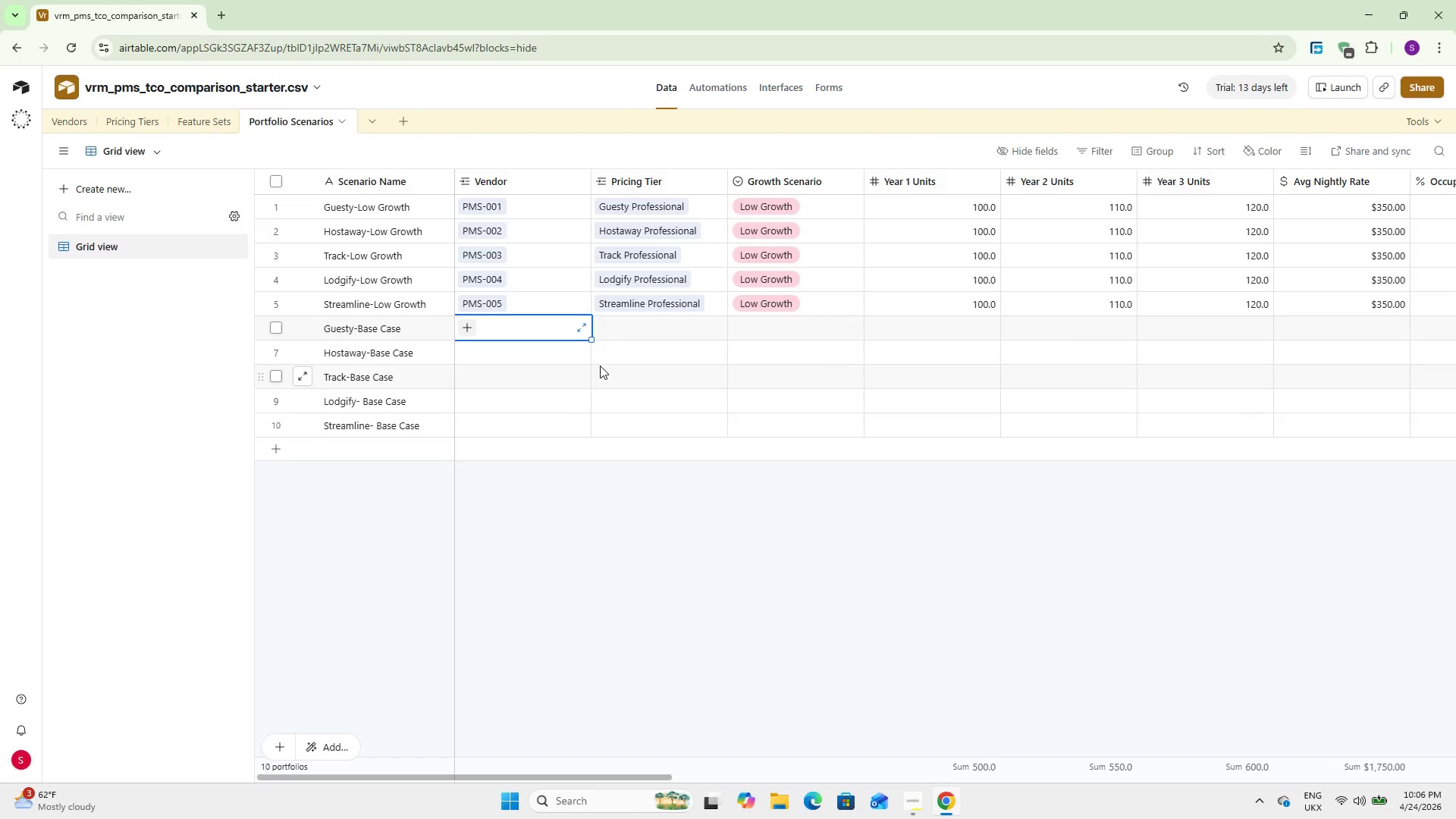 
left_click([472, 331])
 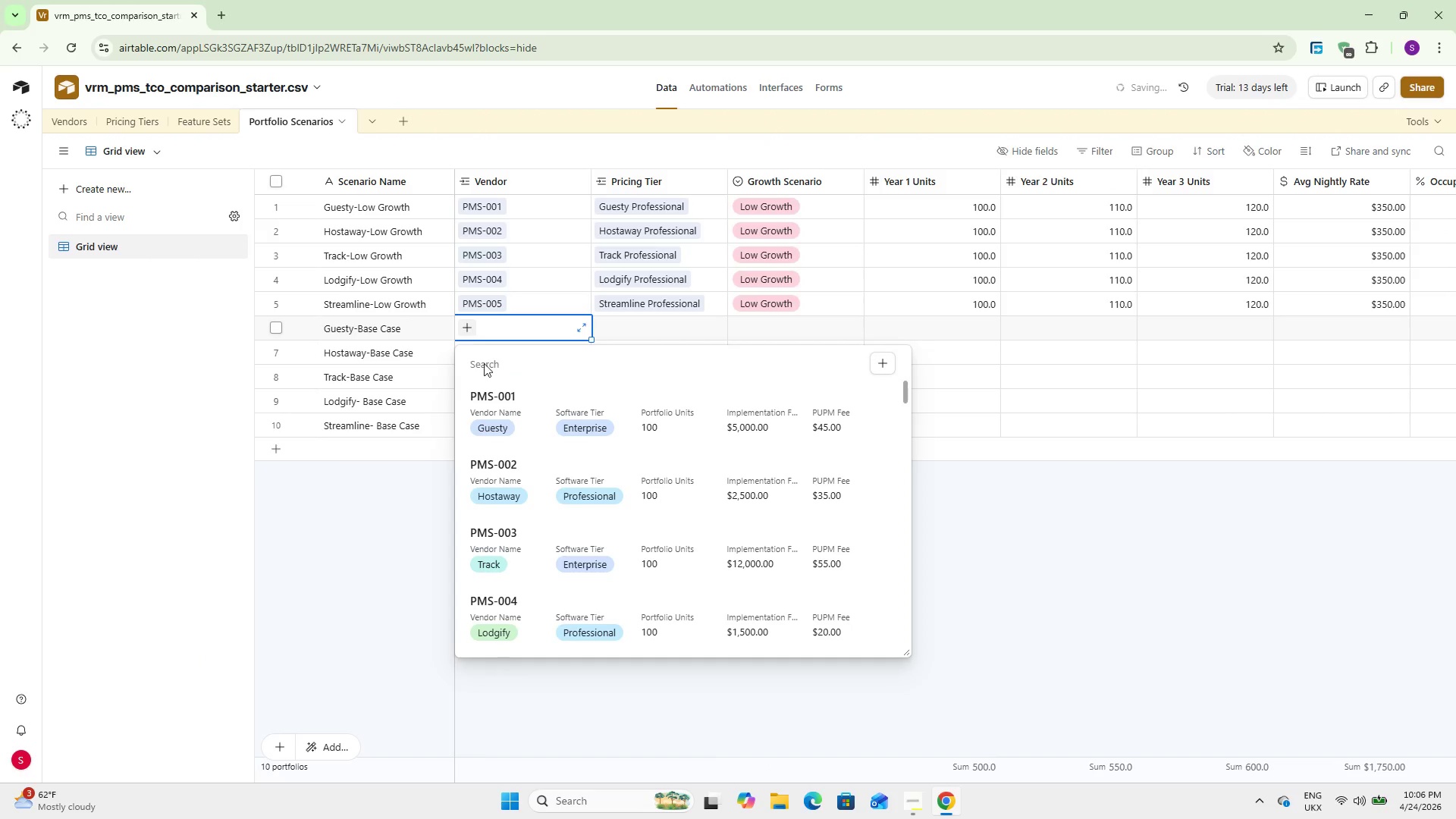 
left_click([507, 400])
 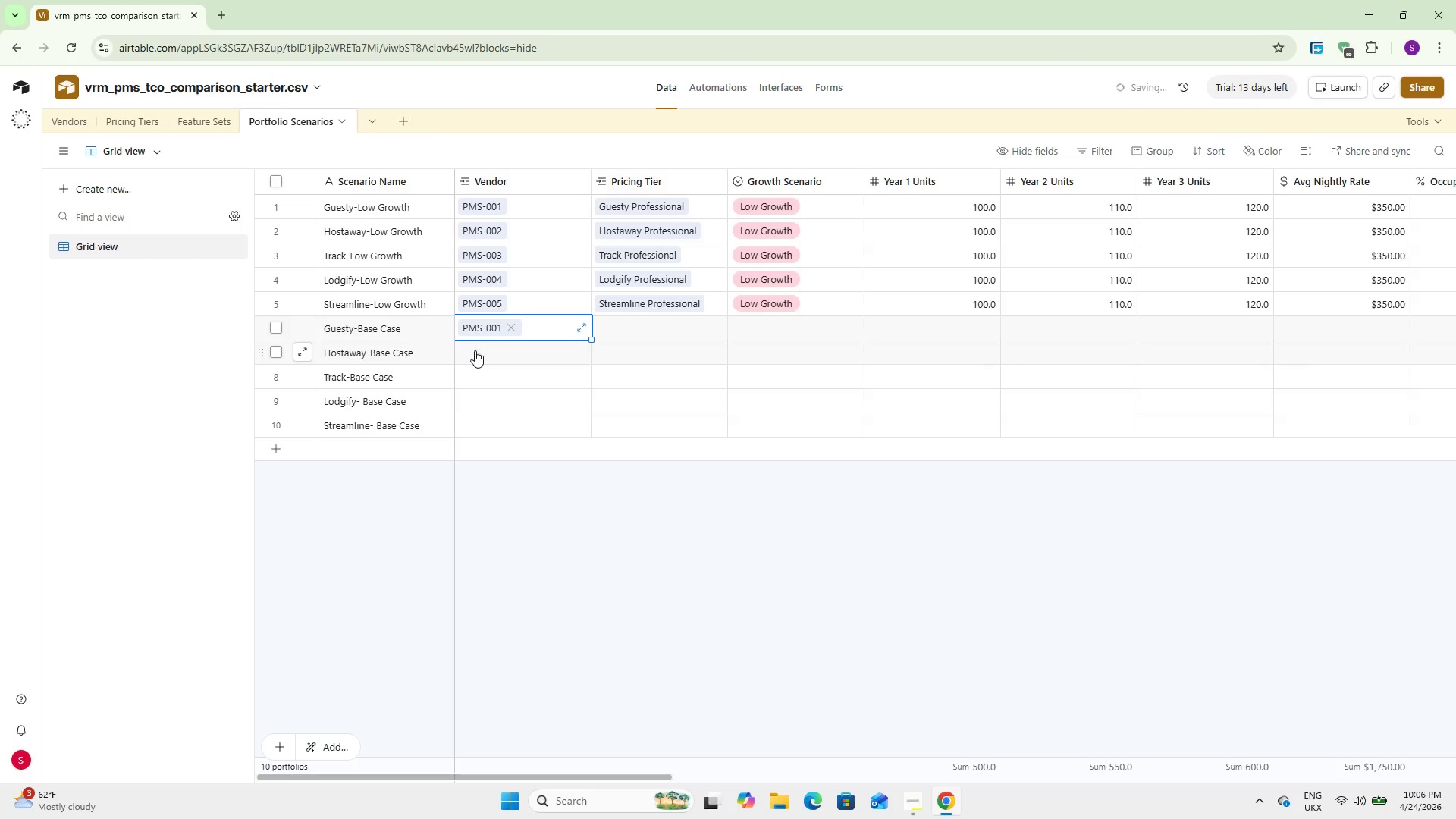 
double_click([465, 353])
 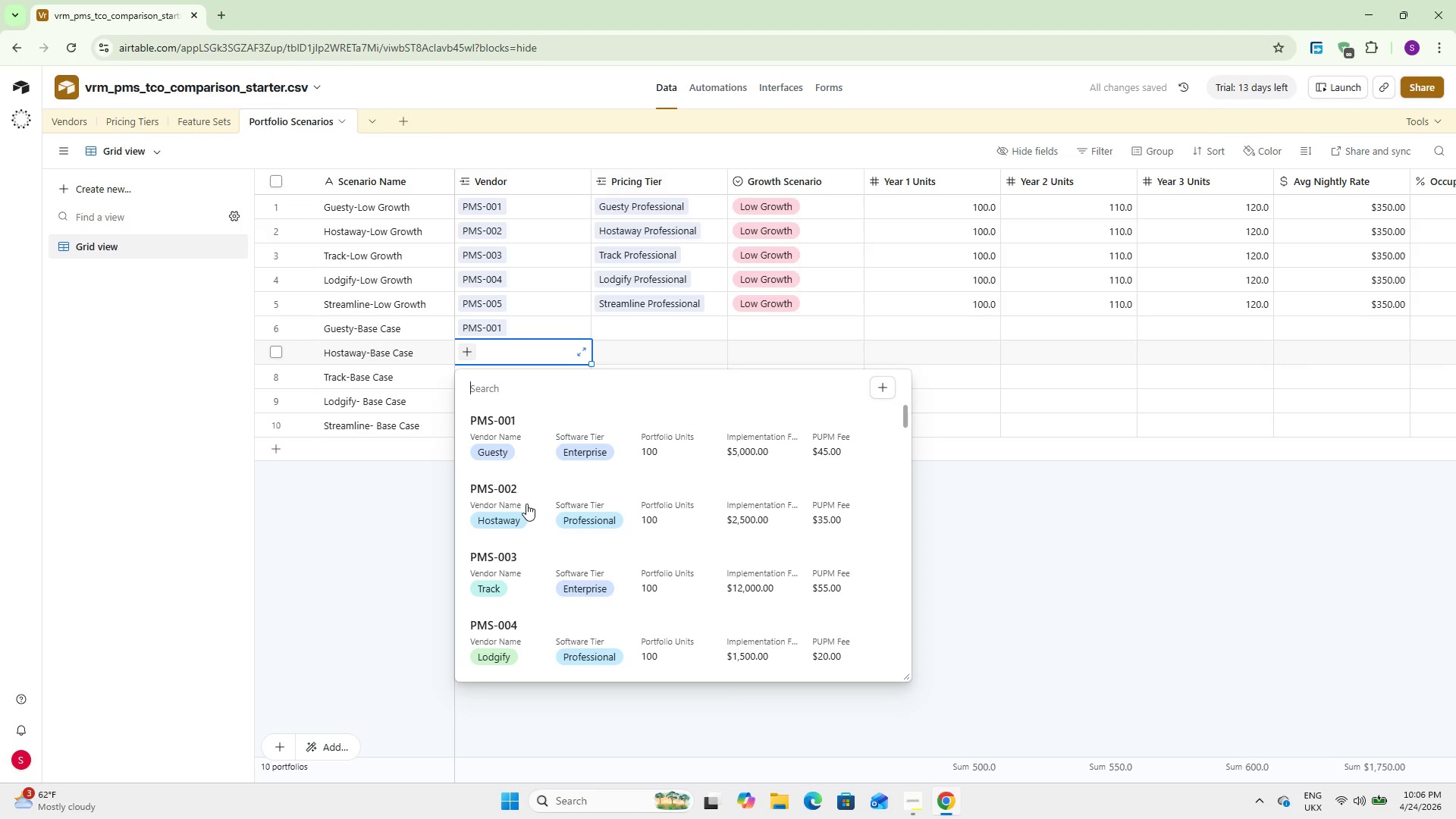 
left_click([522, 503])
 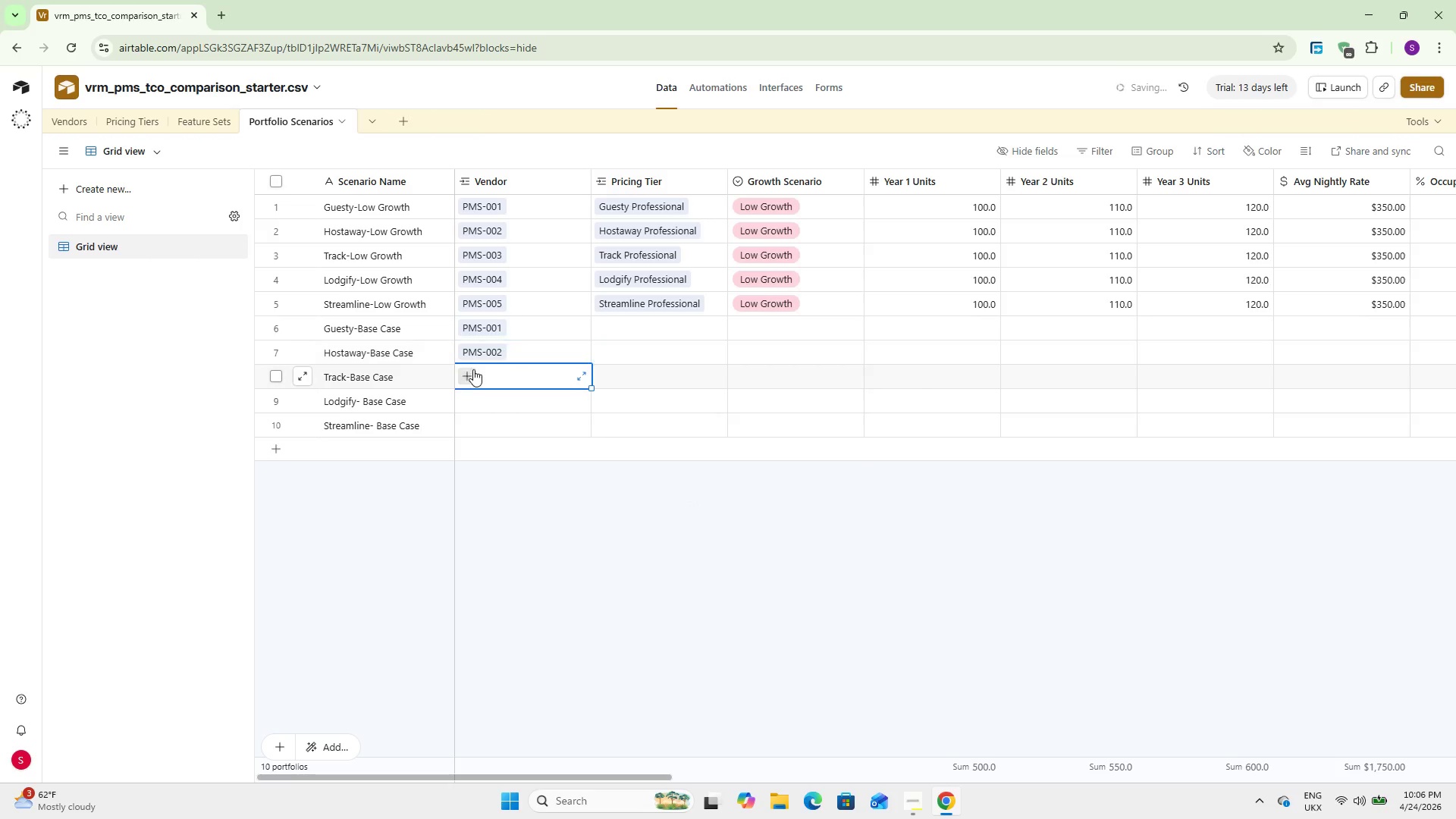 
double_click([470, 369])
 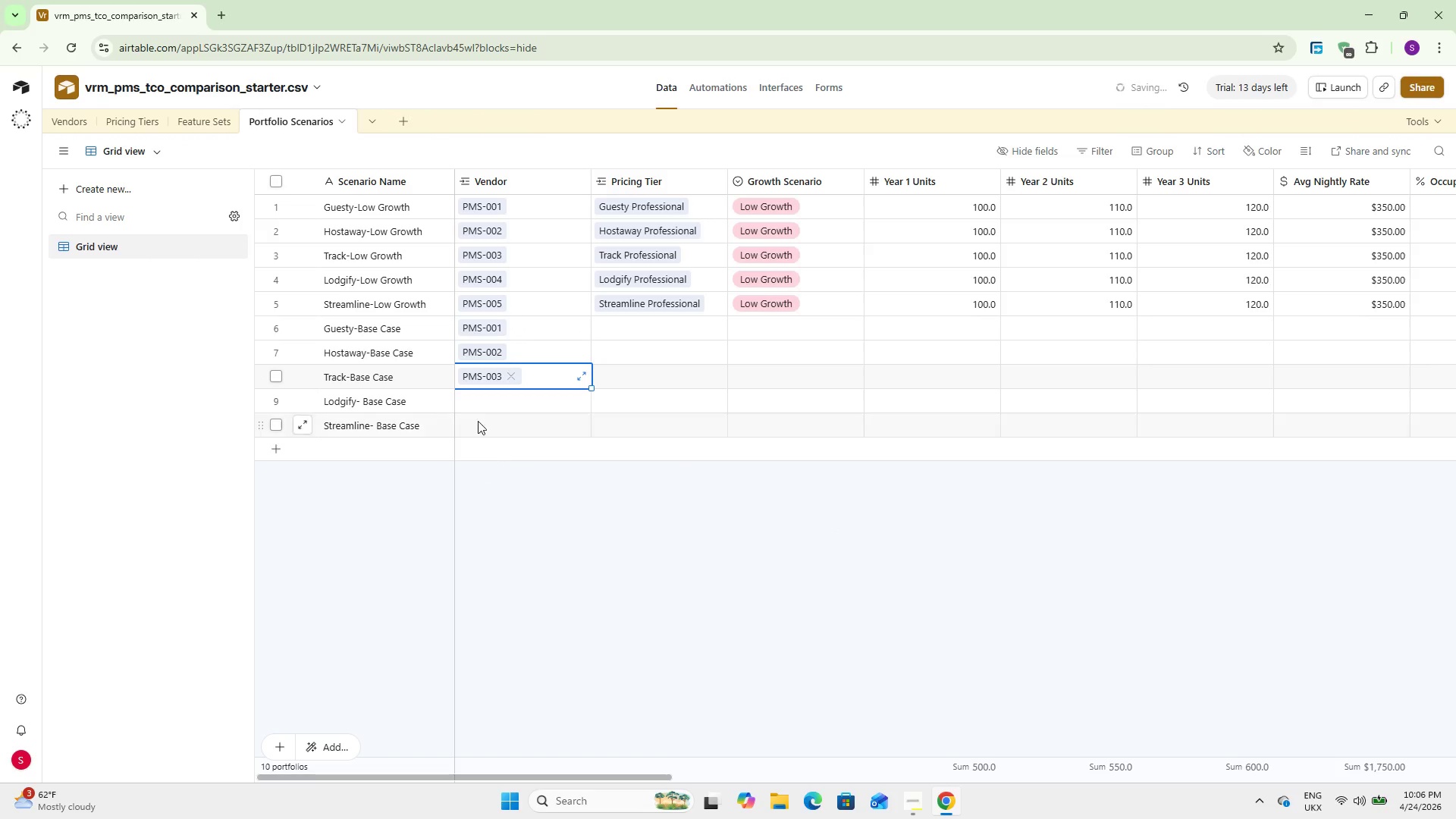 
double_click([462, 398])
 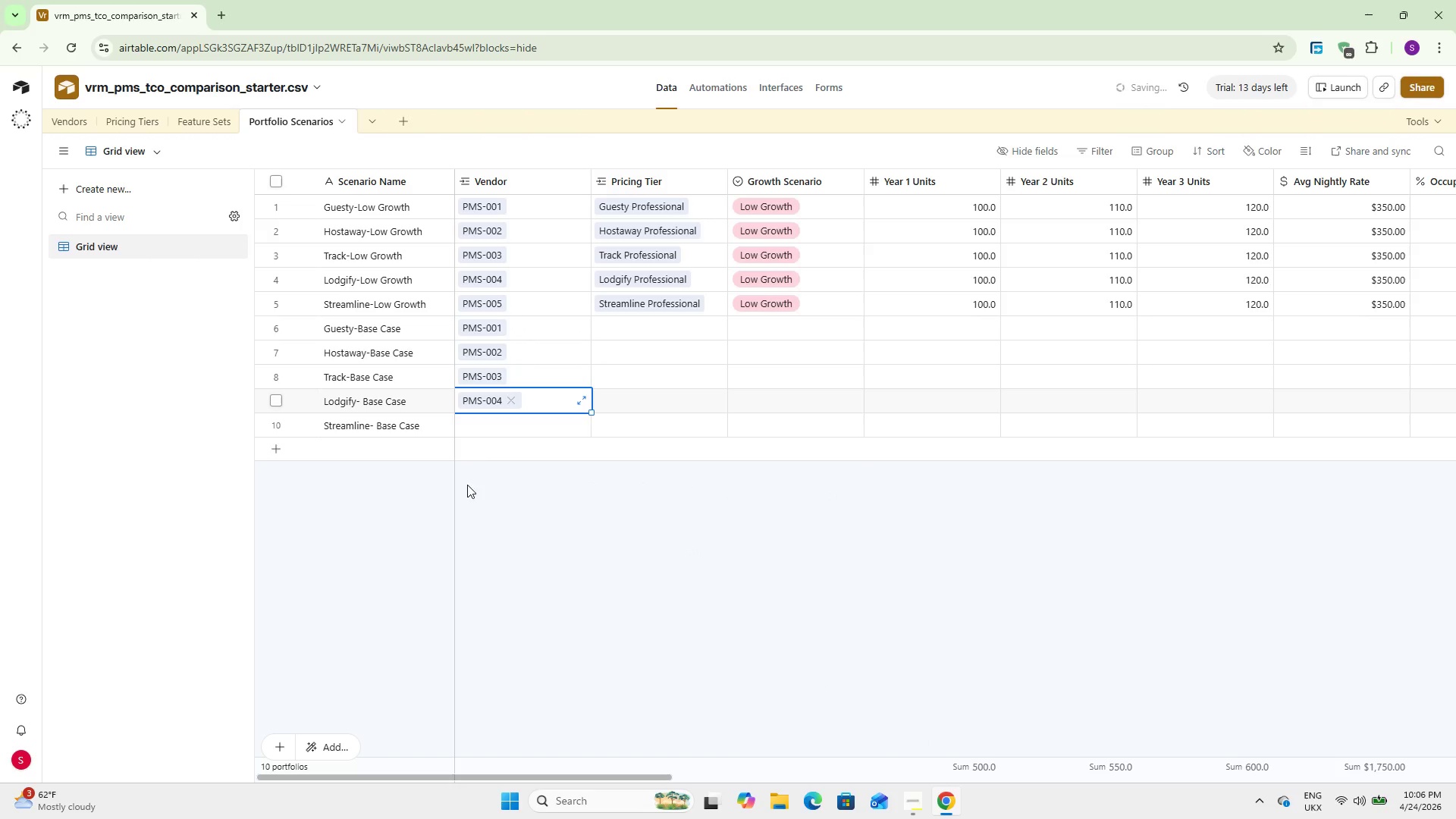 
double_click([463, 417])
 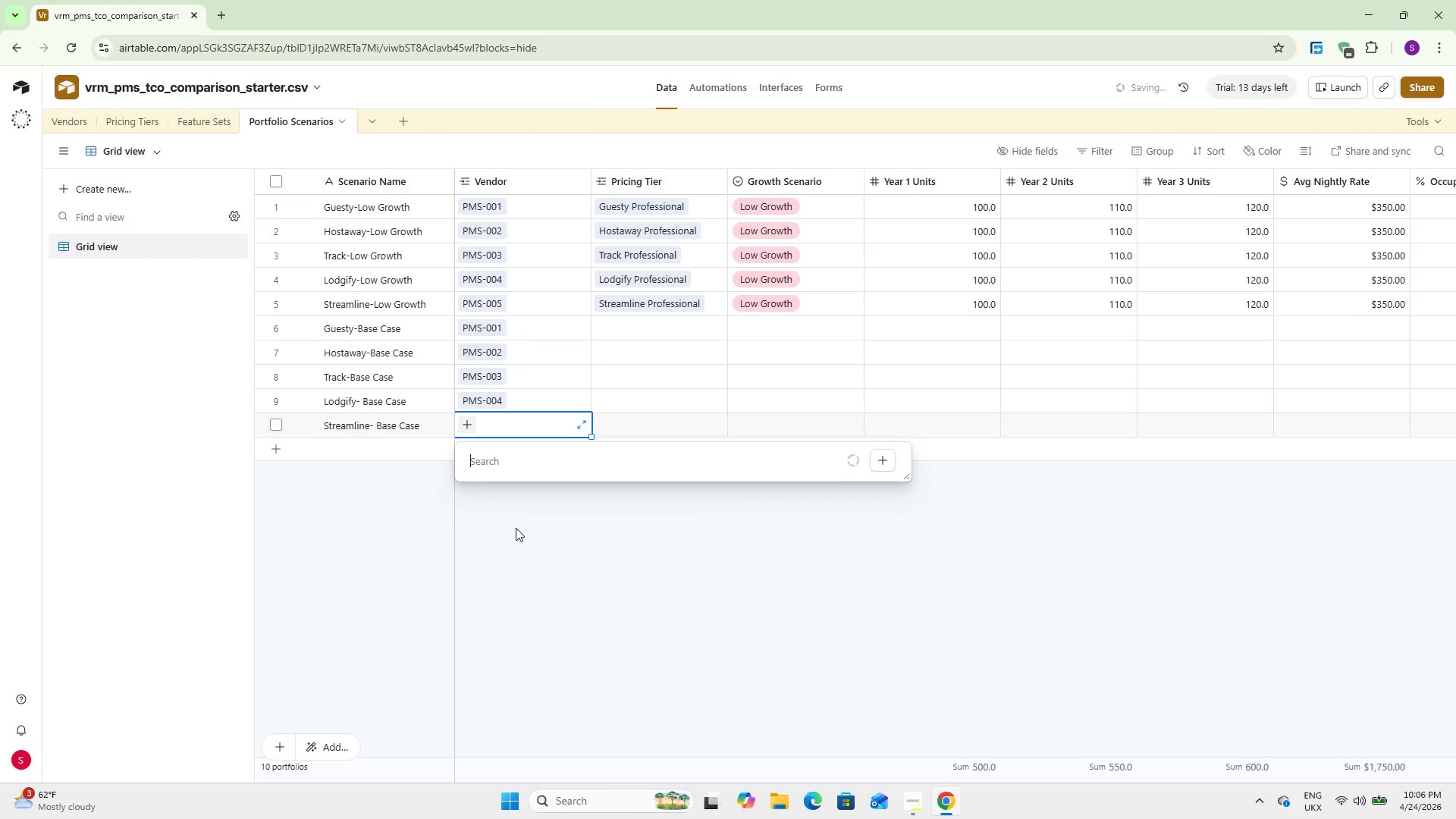 
scroll: coordinate [520, 535], scroll_direction: down, amount: 2.0
 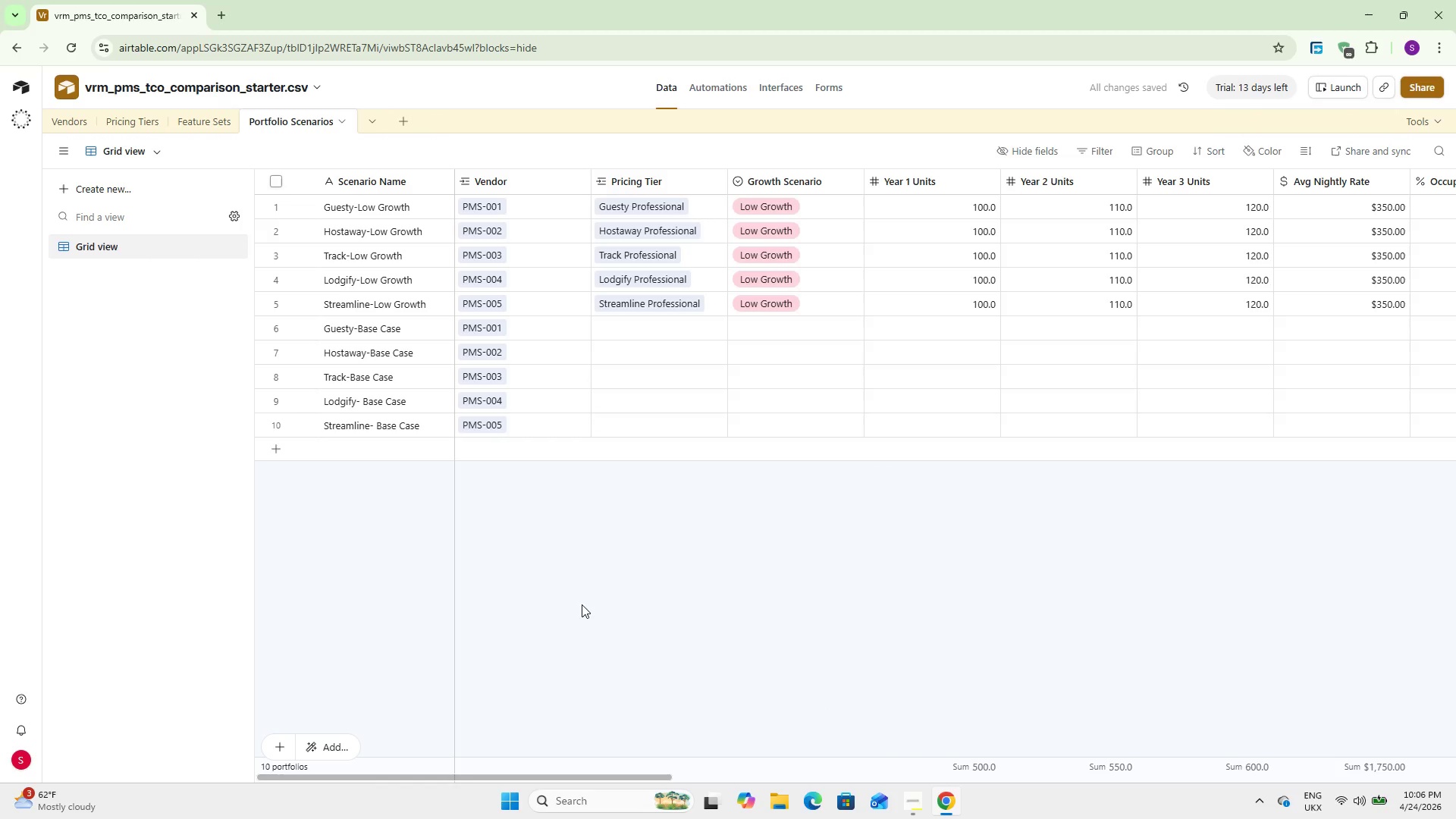 
wait(8.86)
 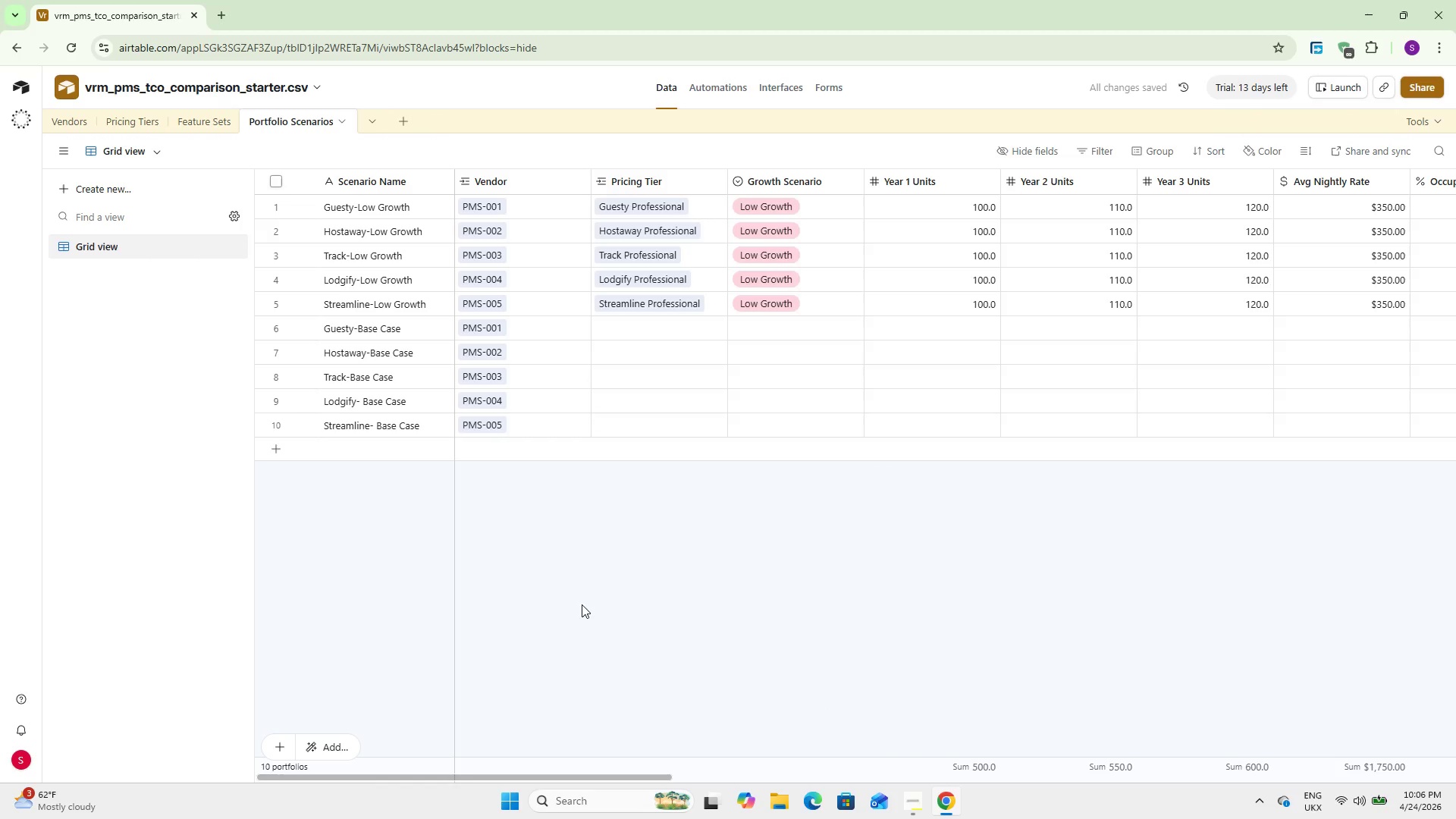 
left_click([662, 325])
 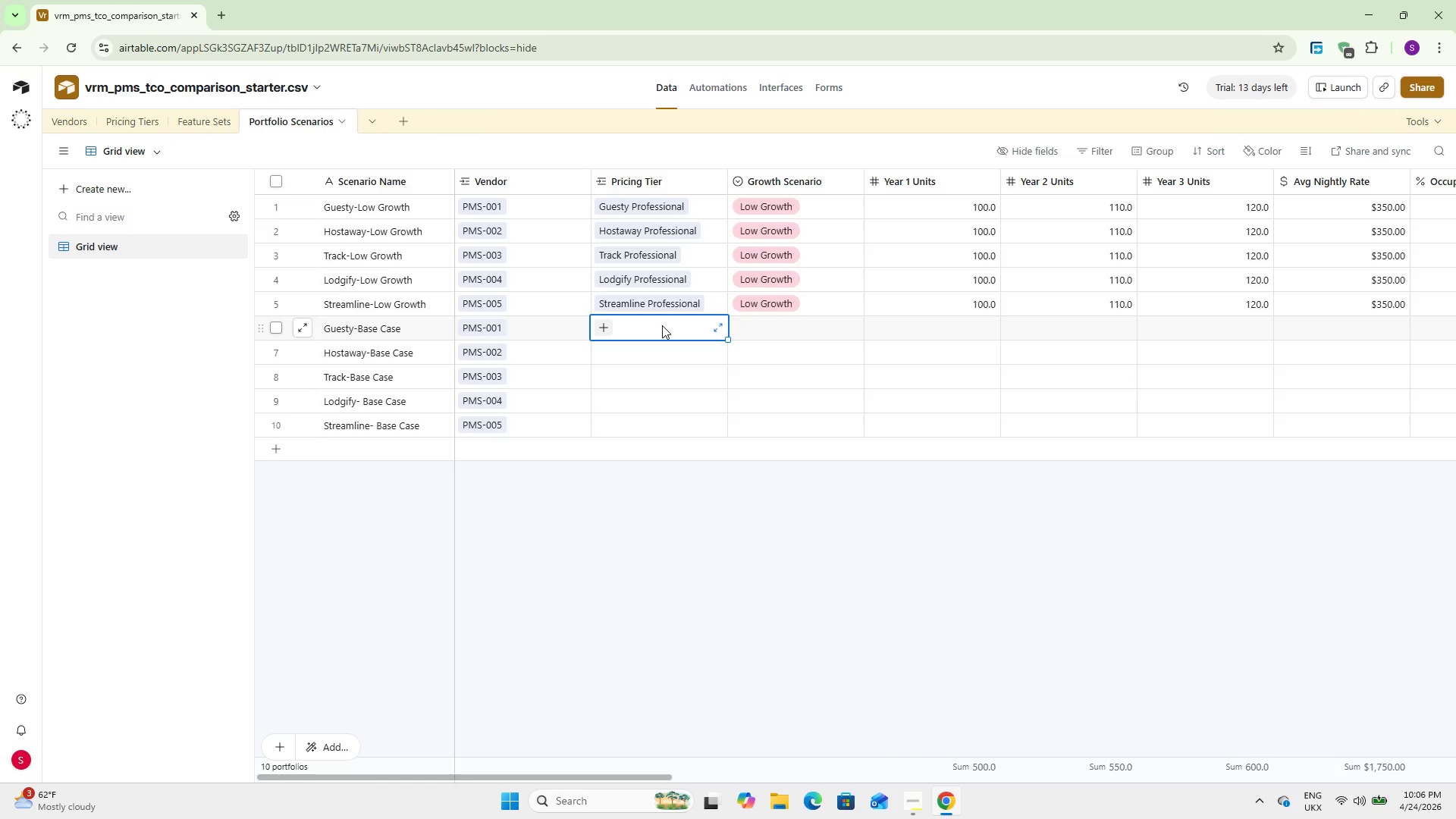 
left_click([662, 325])
 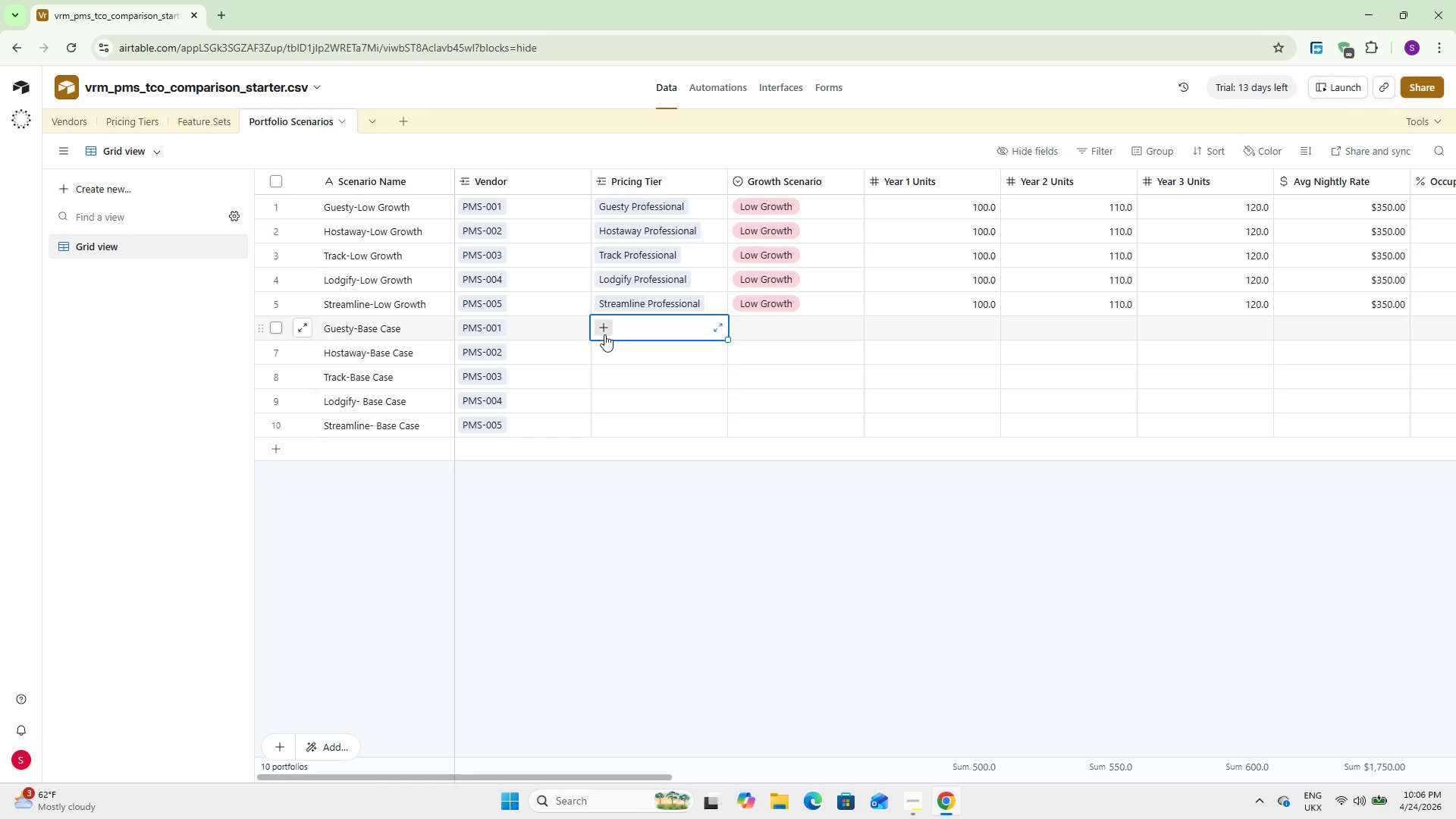 
left_click([603, 334])
 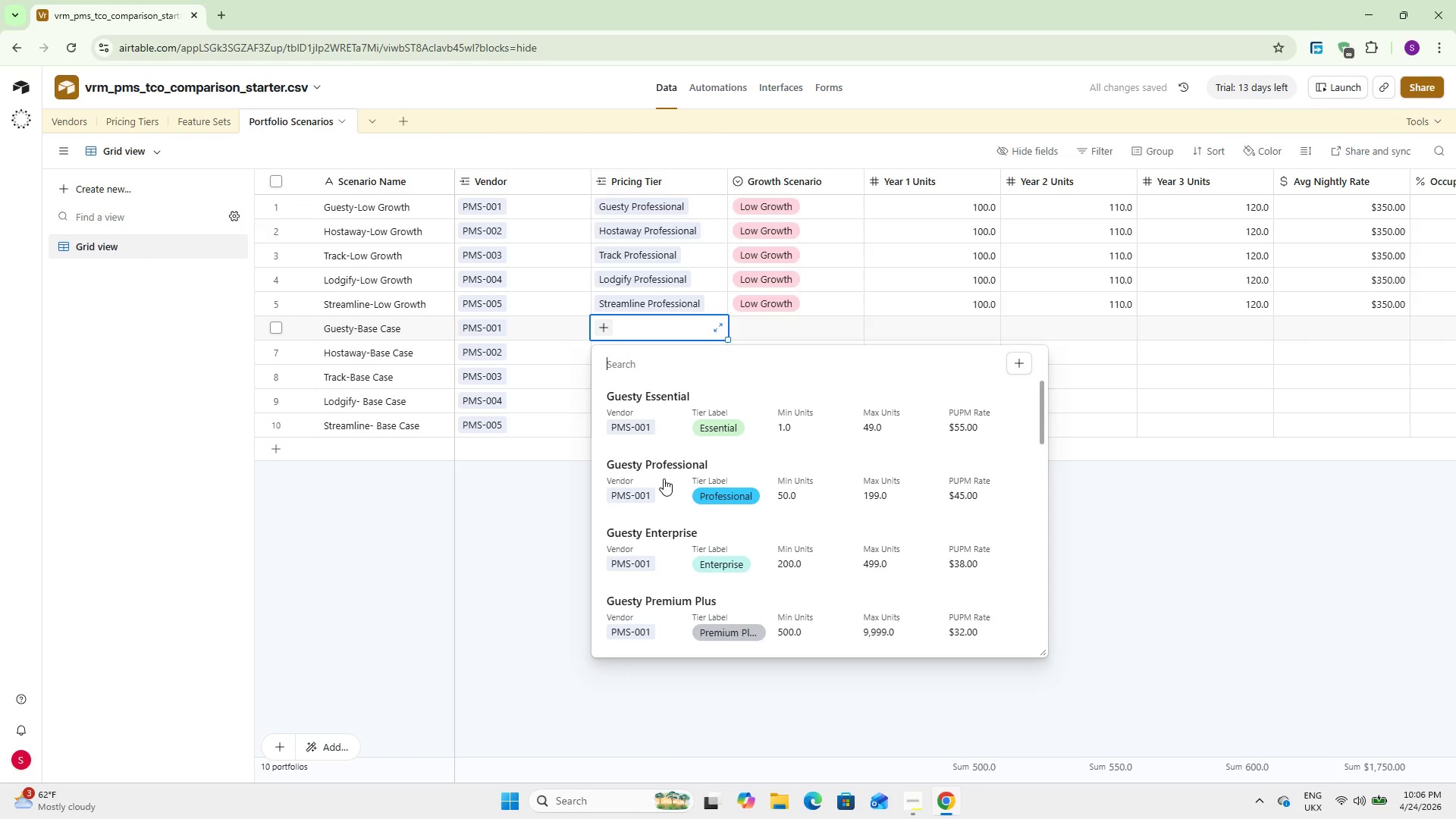 
left_click([664, 479])
 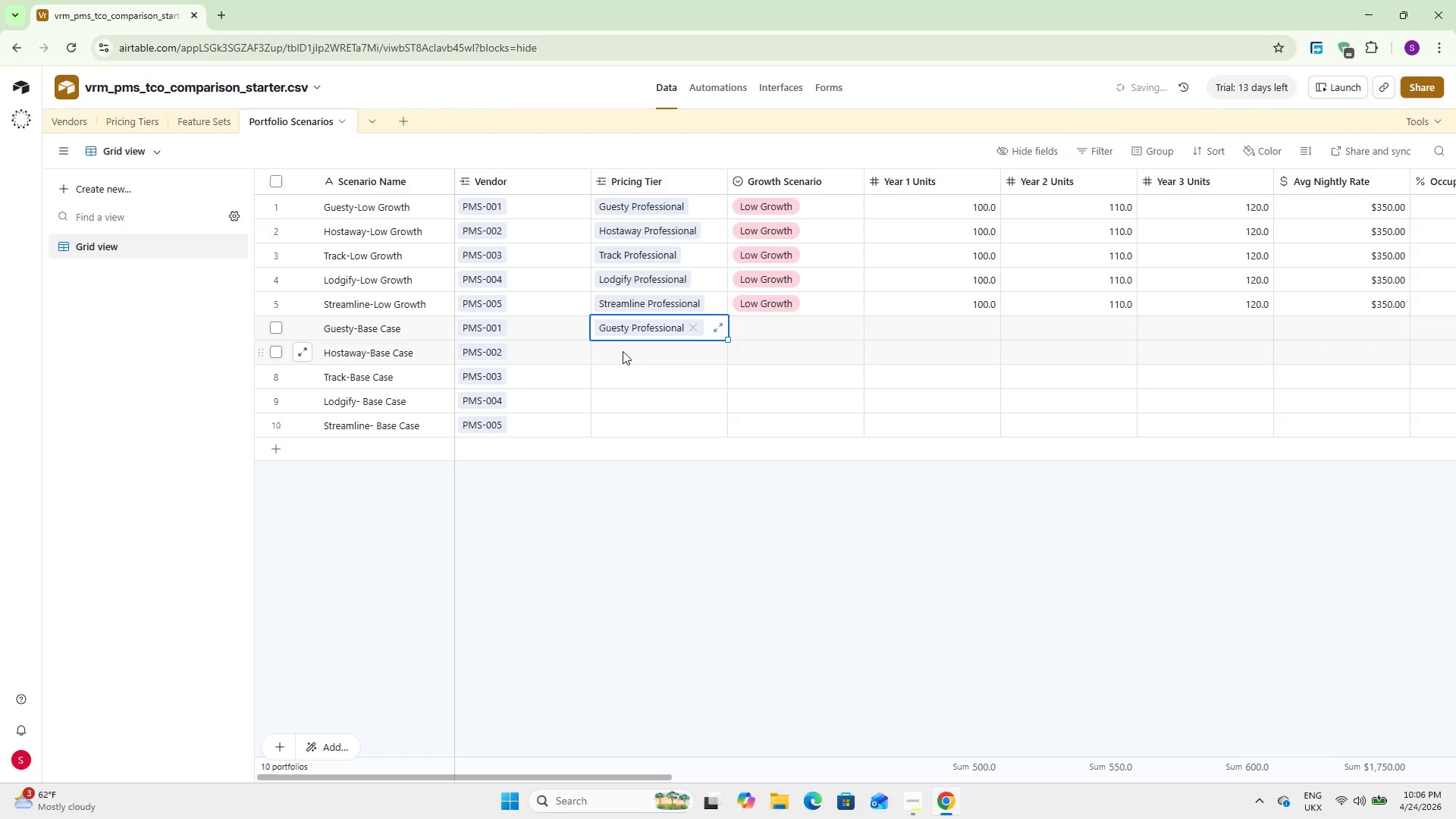 
left_click([623, 351])
 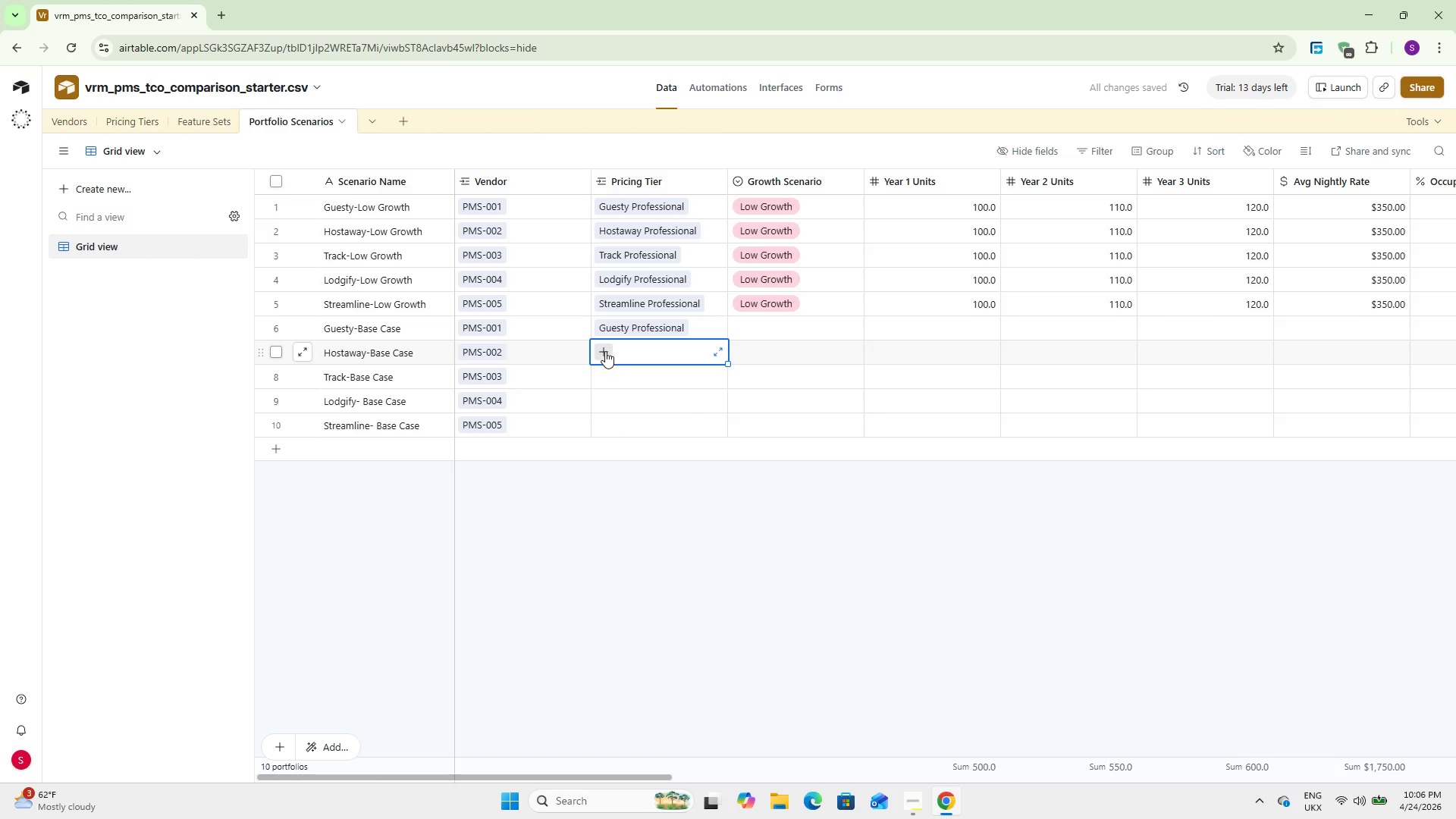 
left_click([604, 351])
 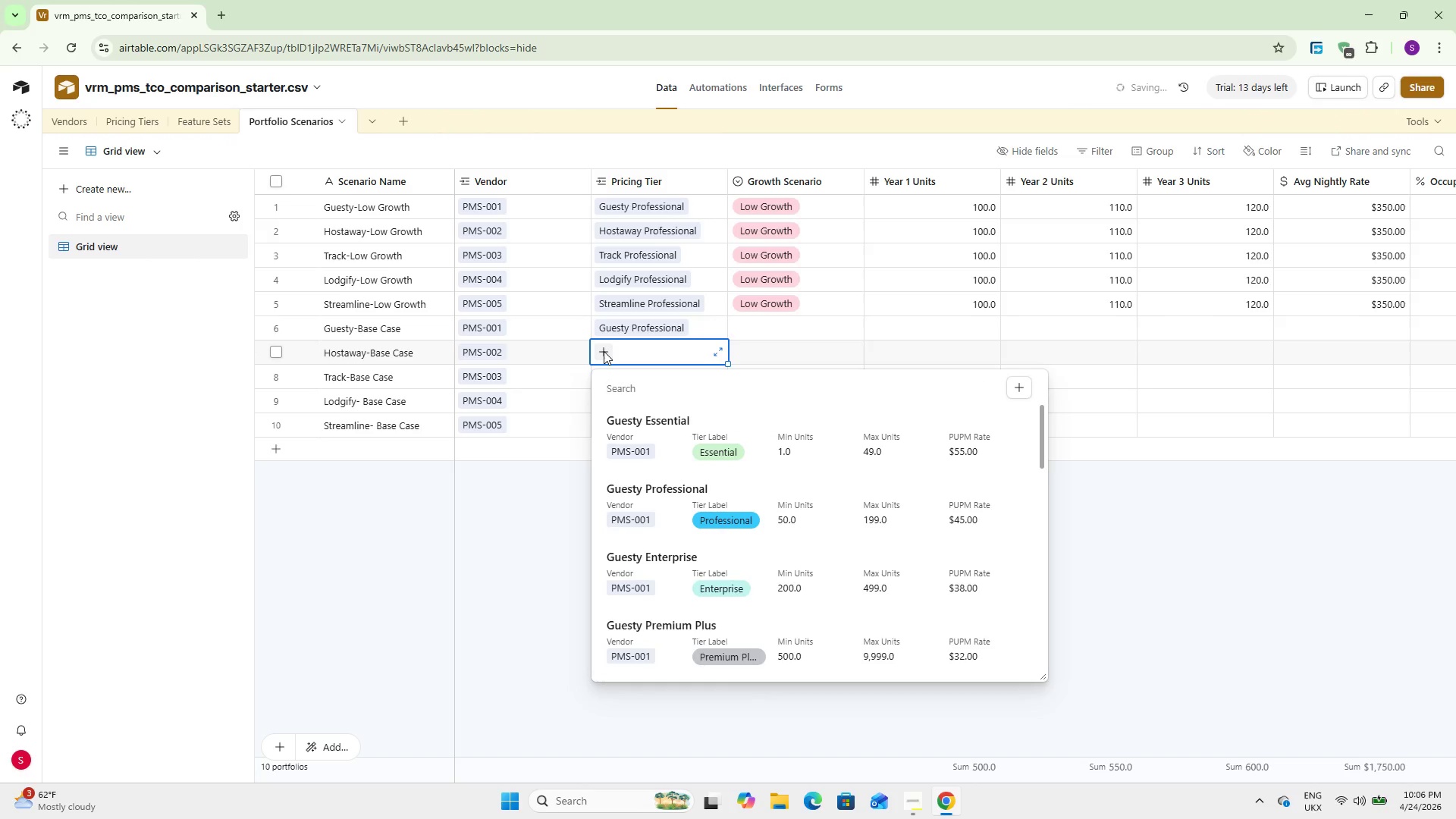 
type(ho)
 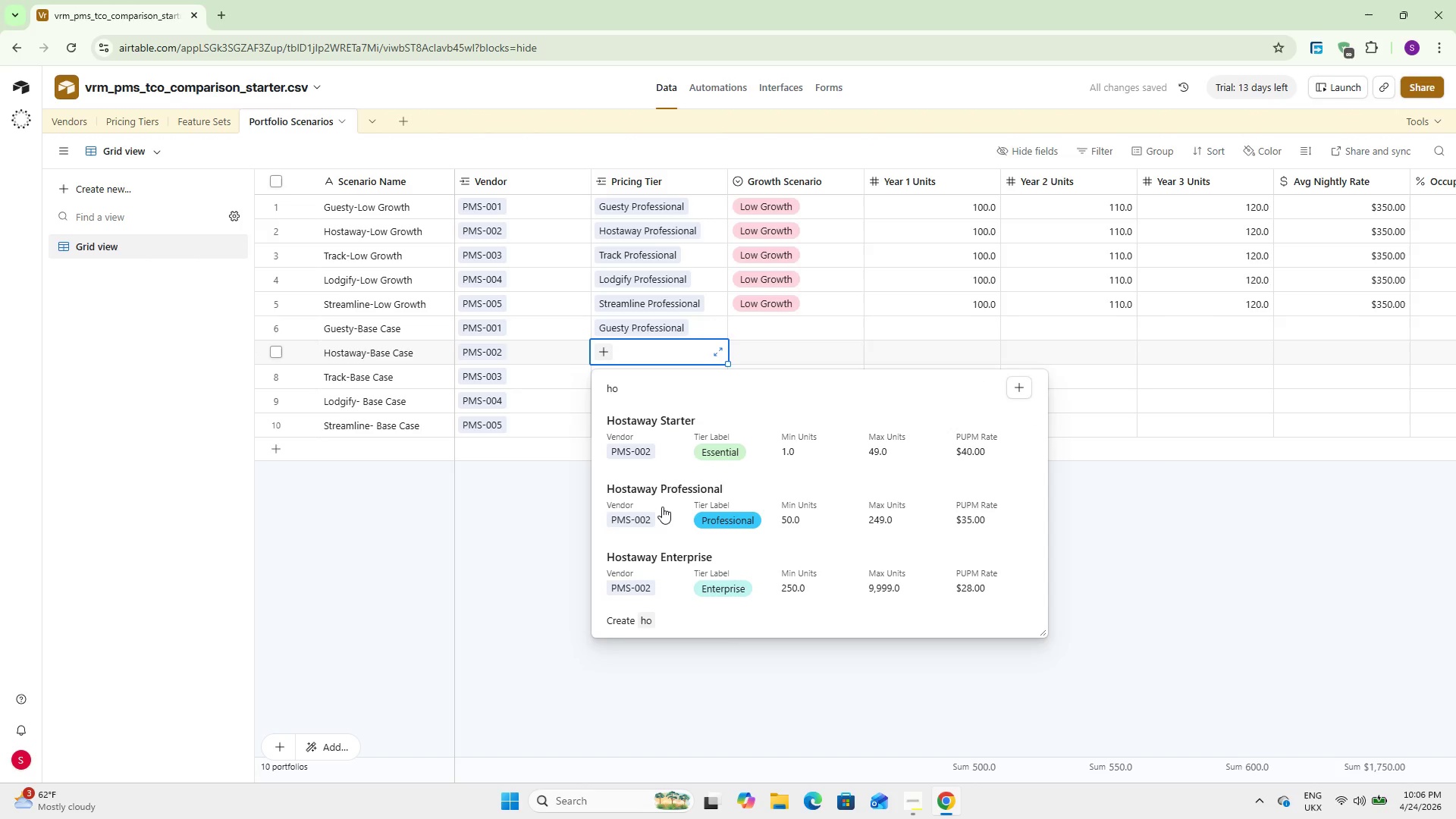 
left_click([662, 506])
 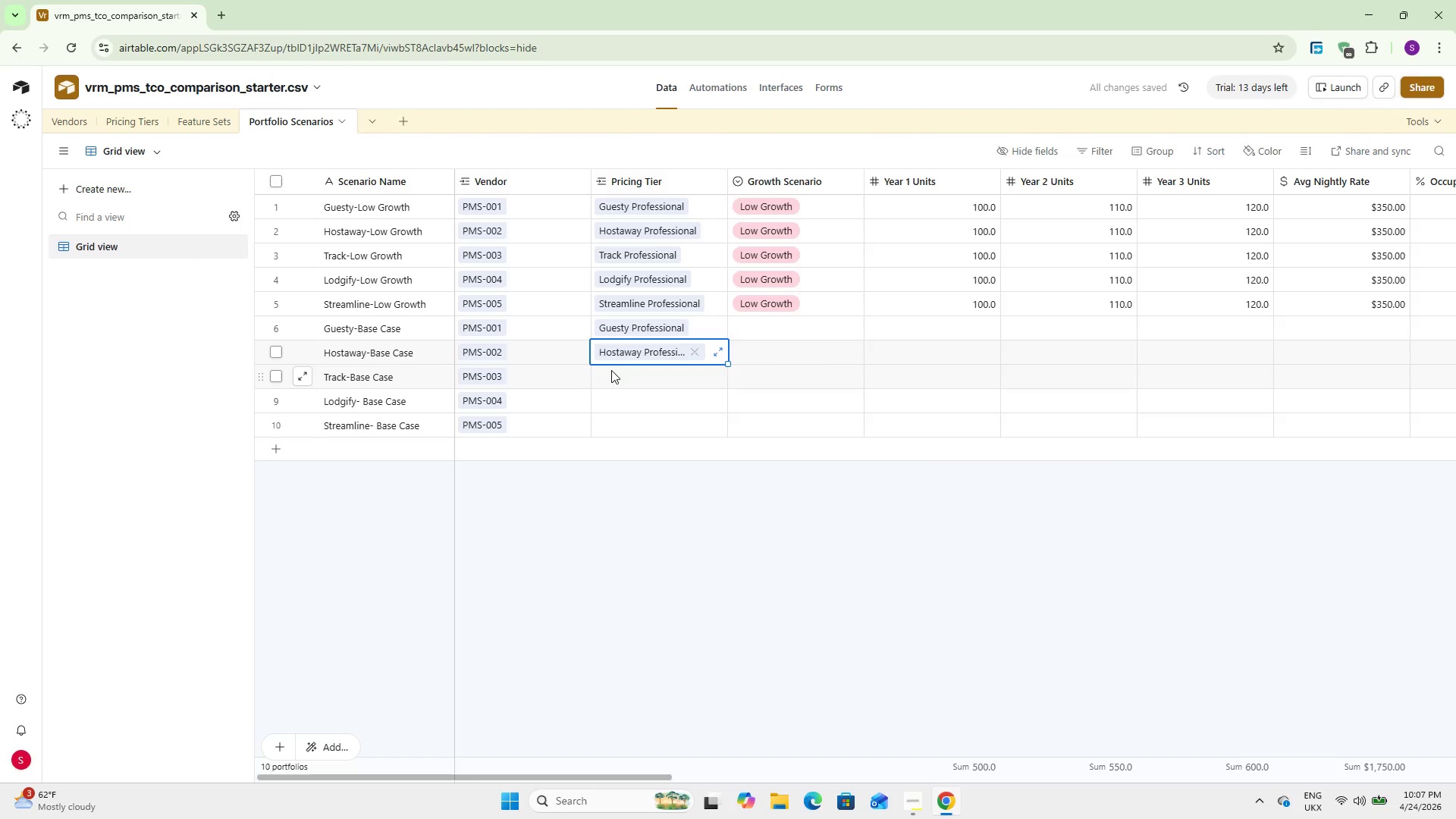 
double_click([606, 378])
 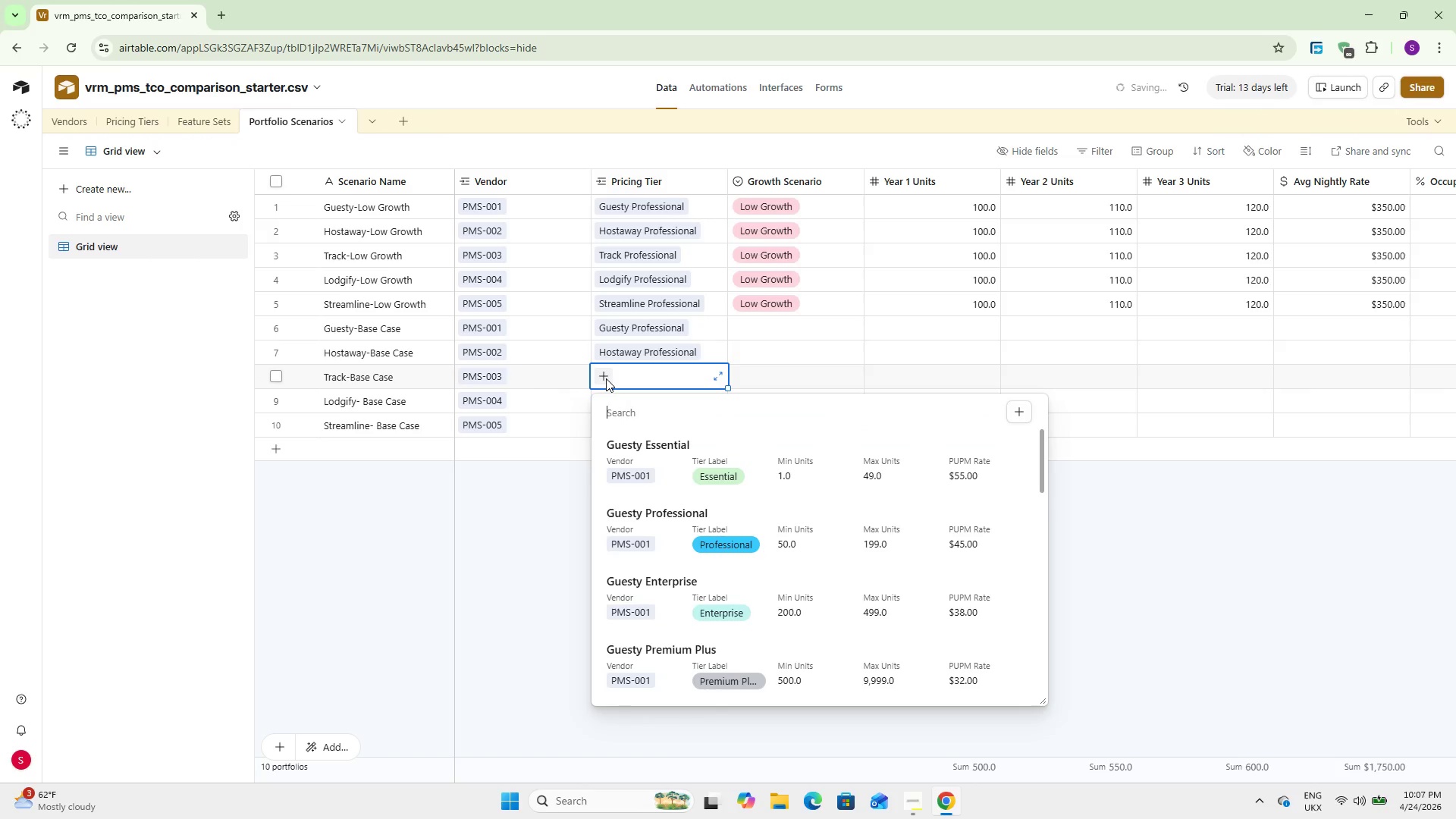 
type(tr)
 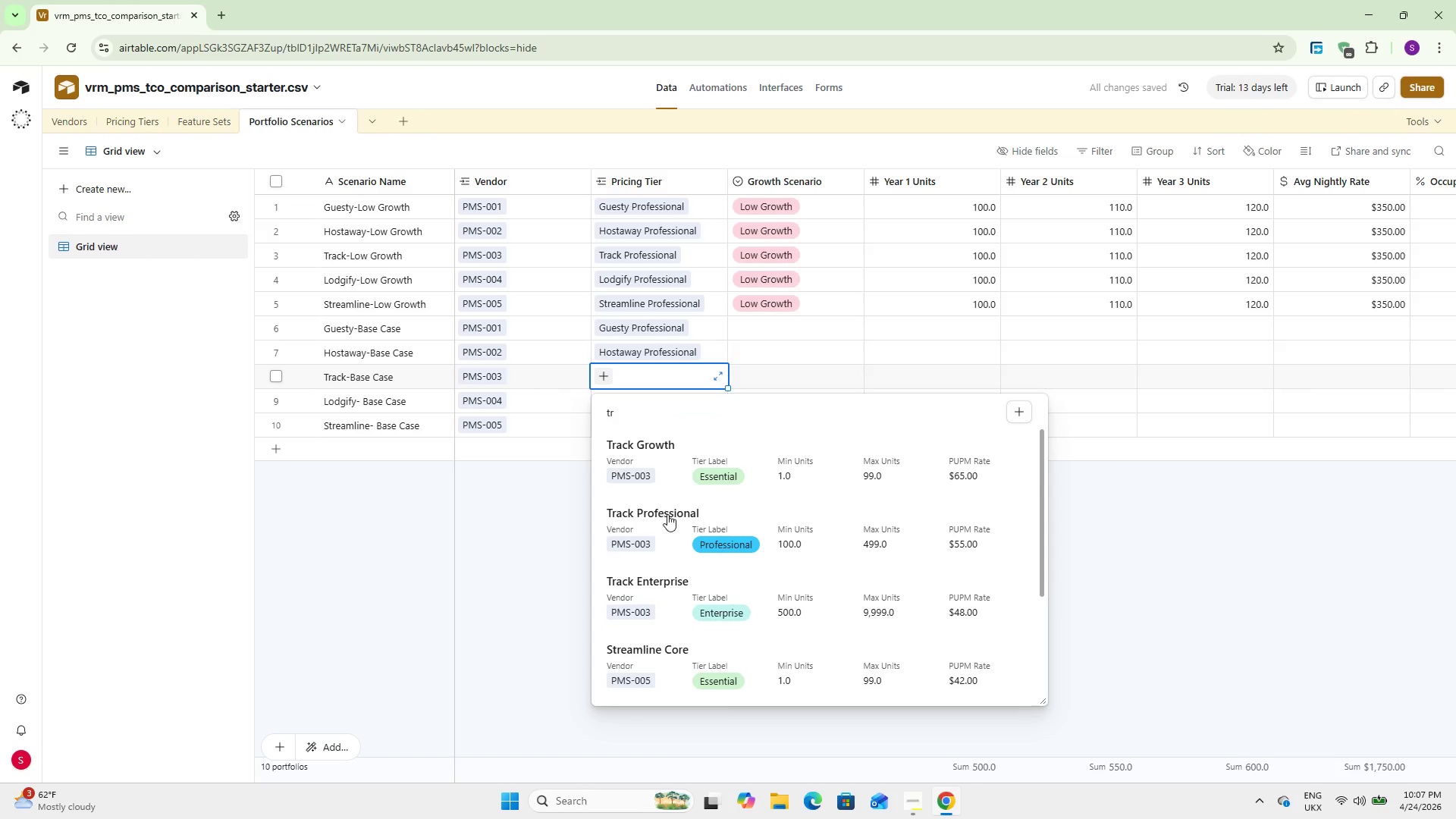 
left_click([667, 516])
 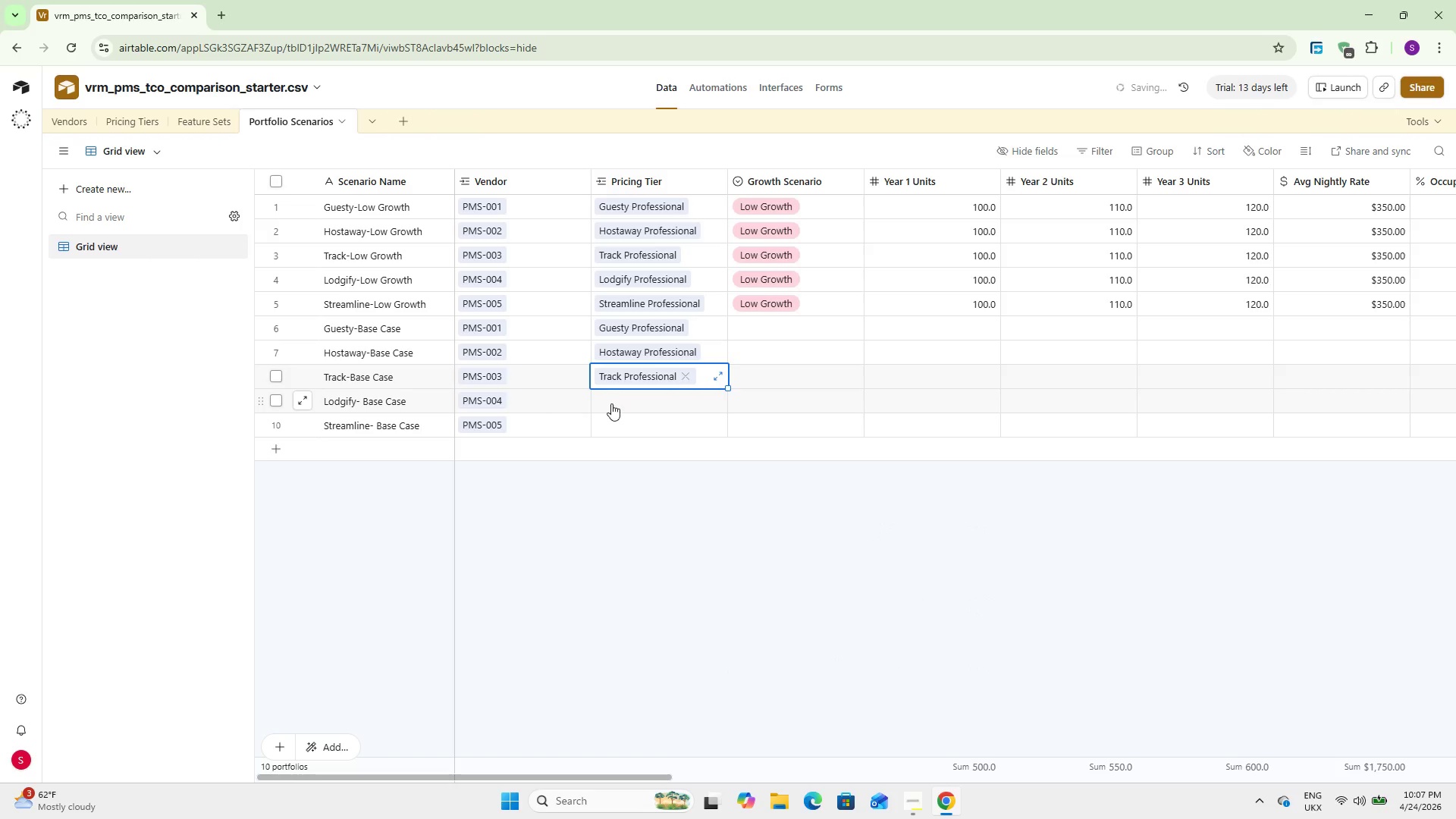 
double_click([604, 402])
 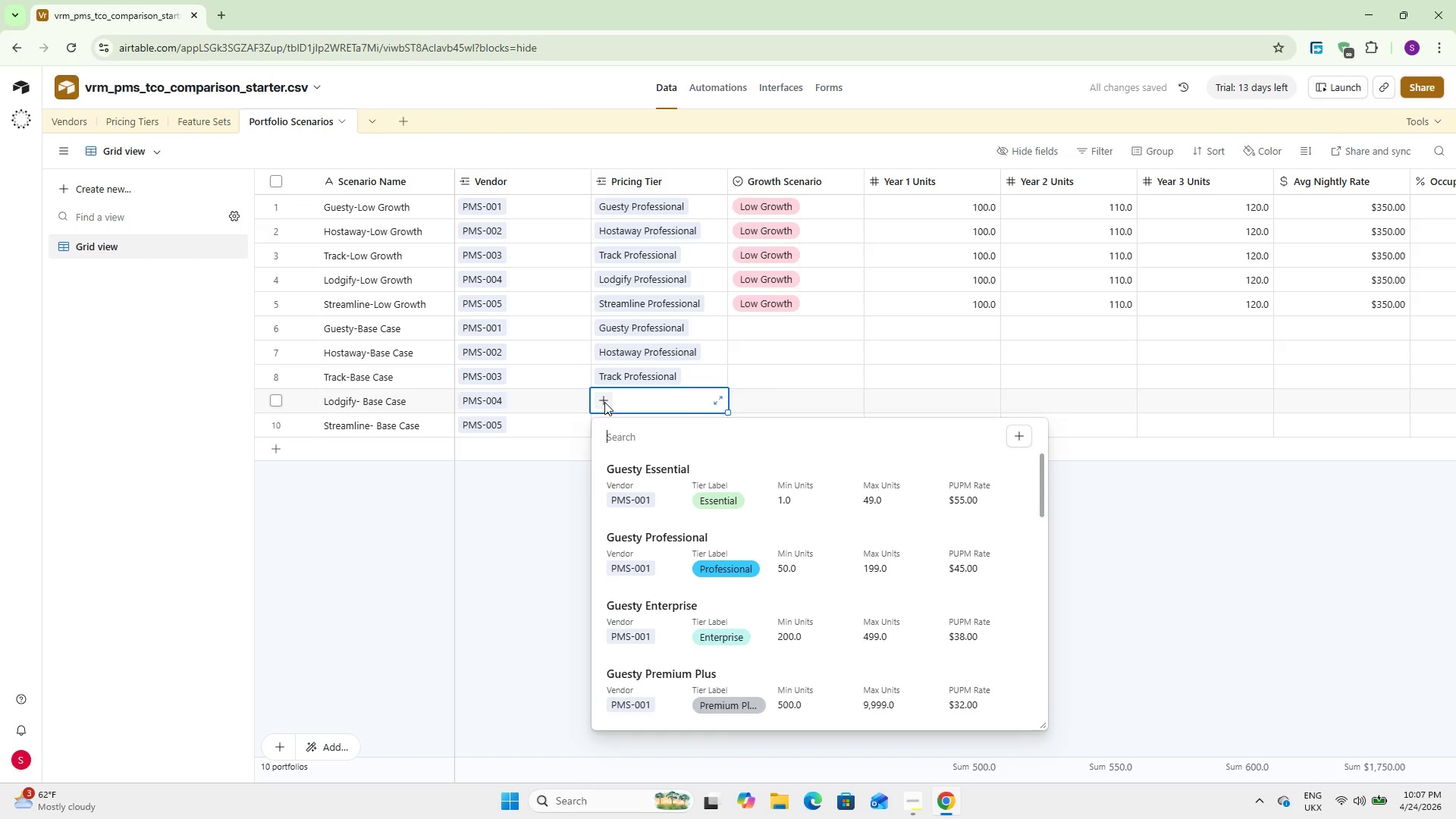 
wait(5.72)
 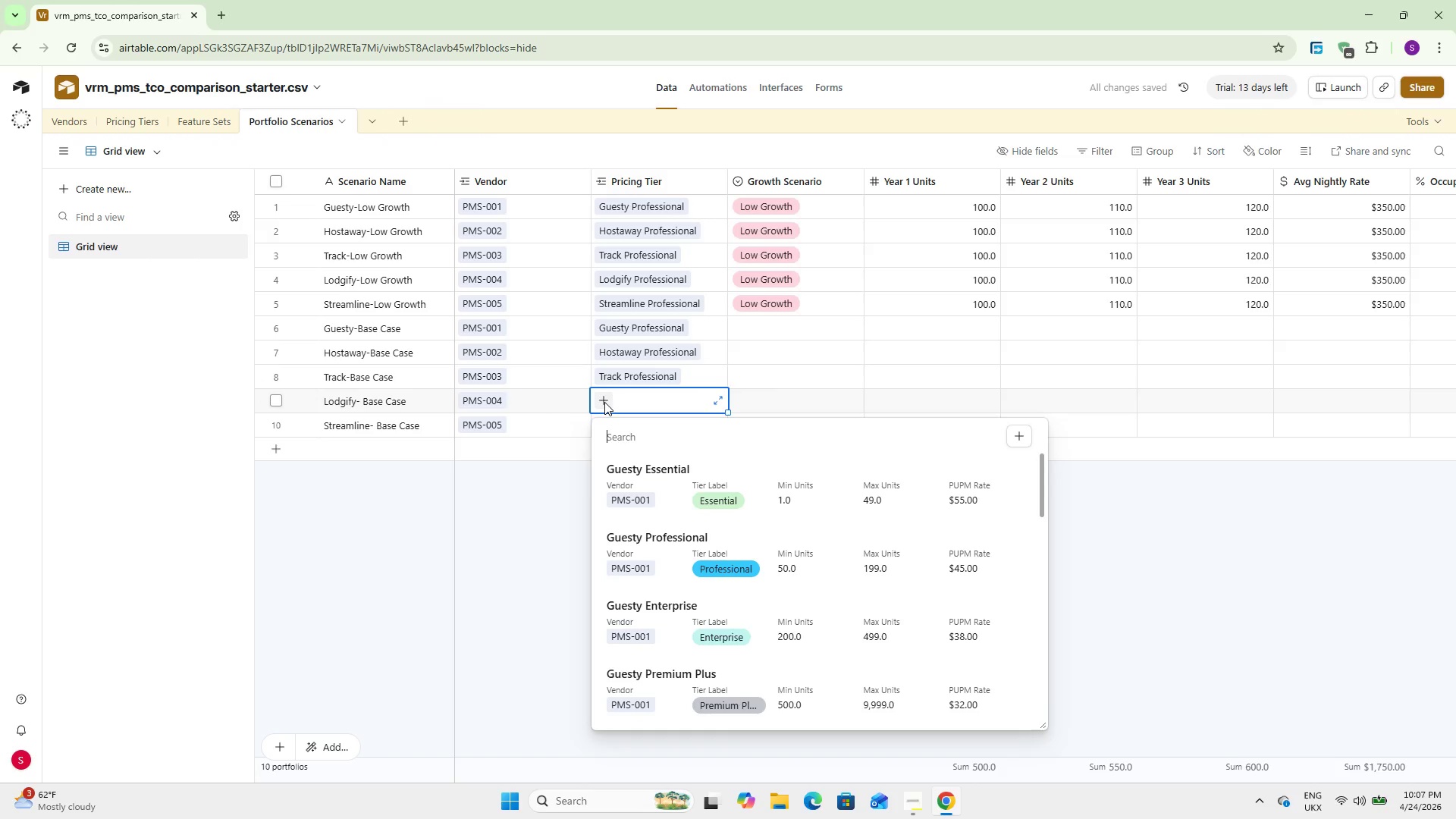 
type(lo)
 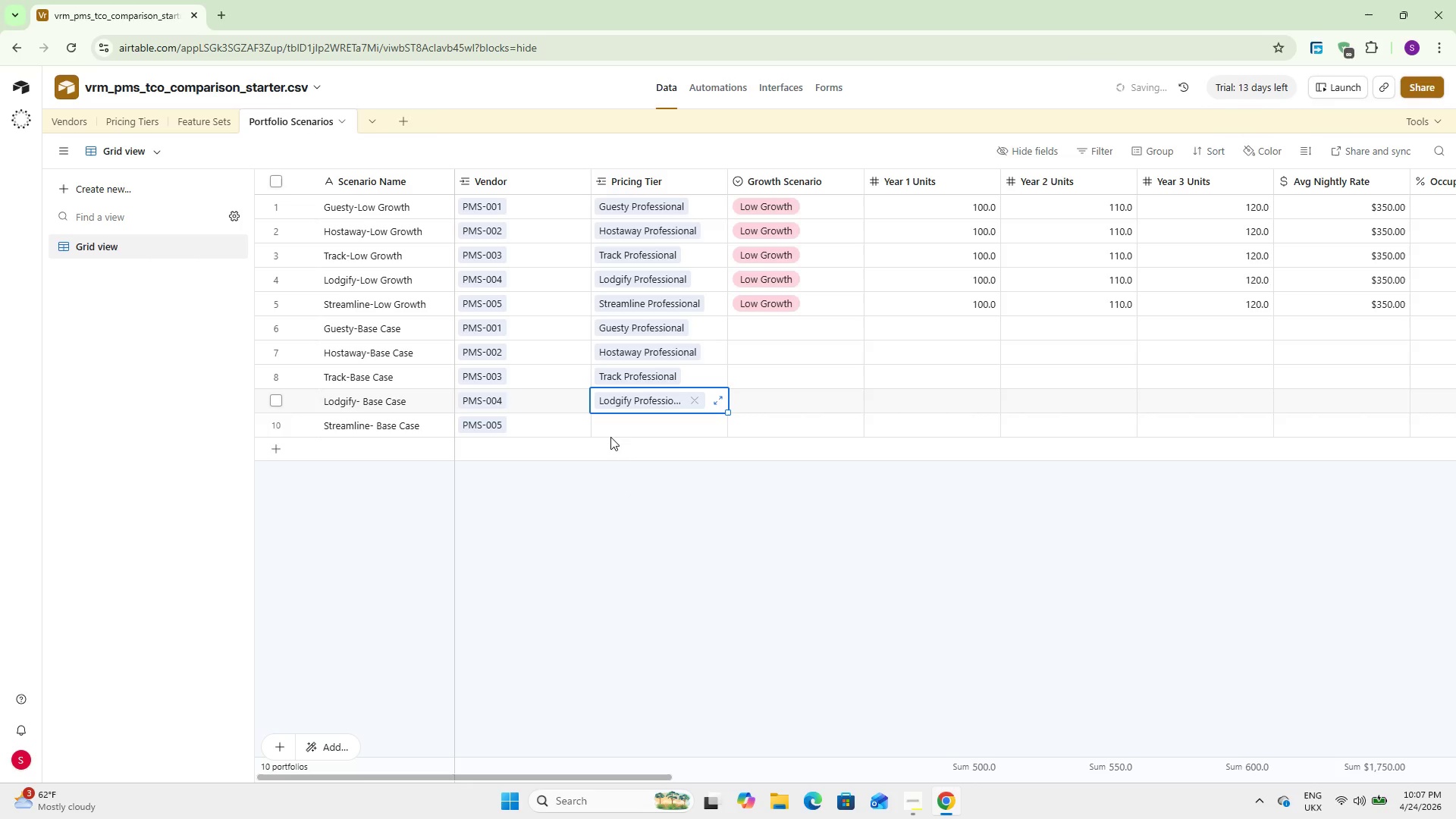 
double_click([608, 429])
 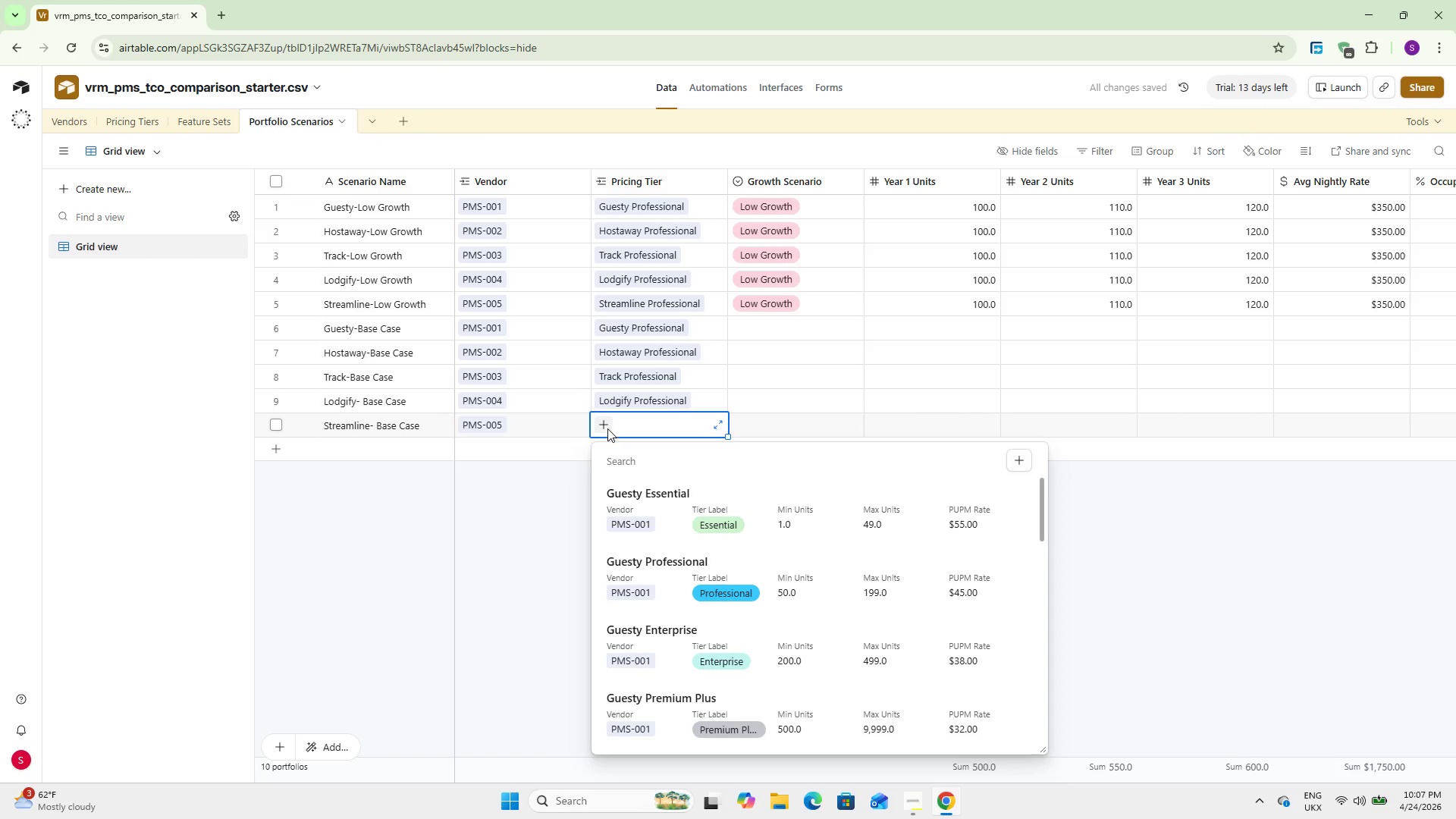 
wait(5.47)
 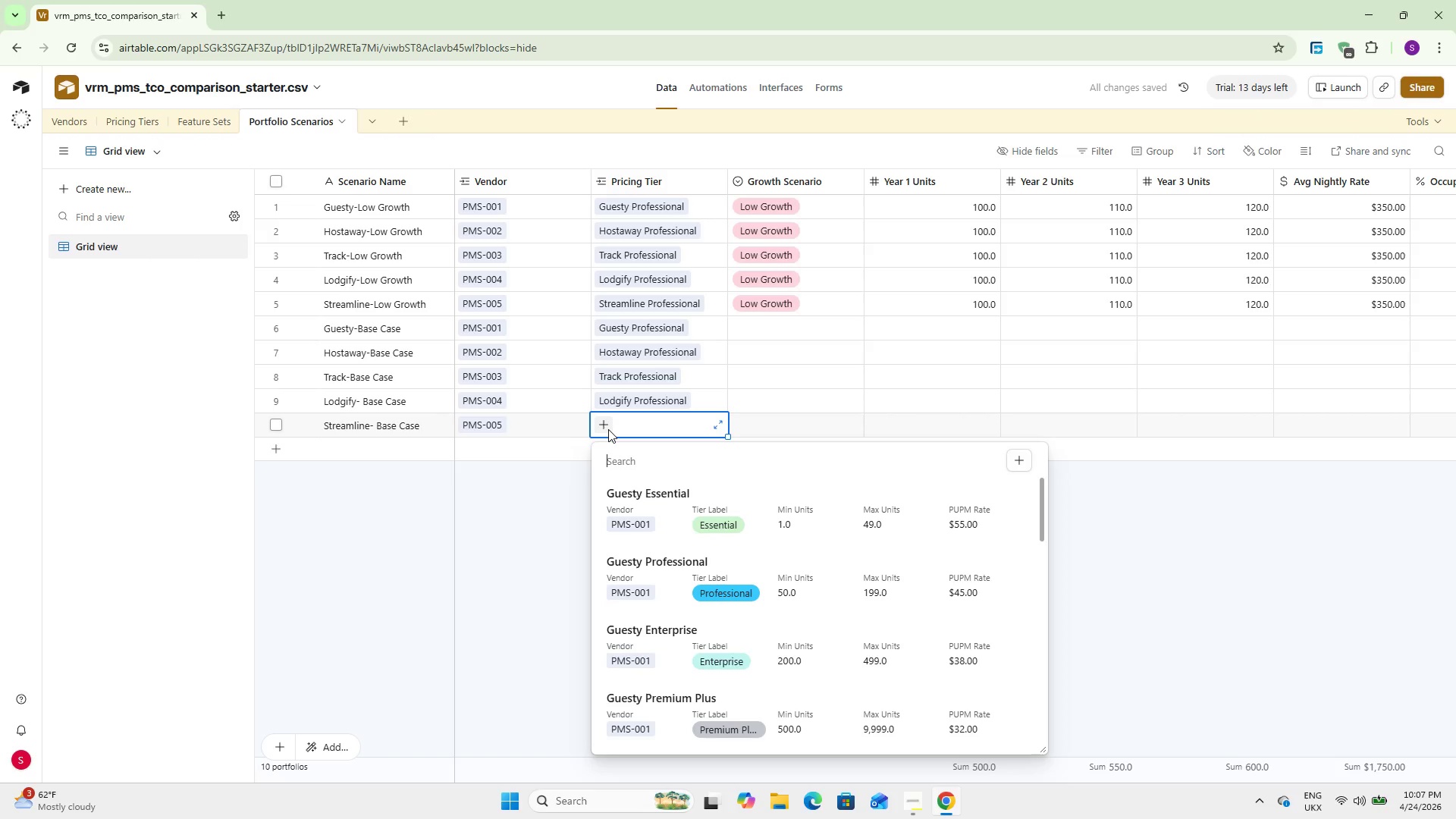 
type(stre)
 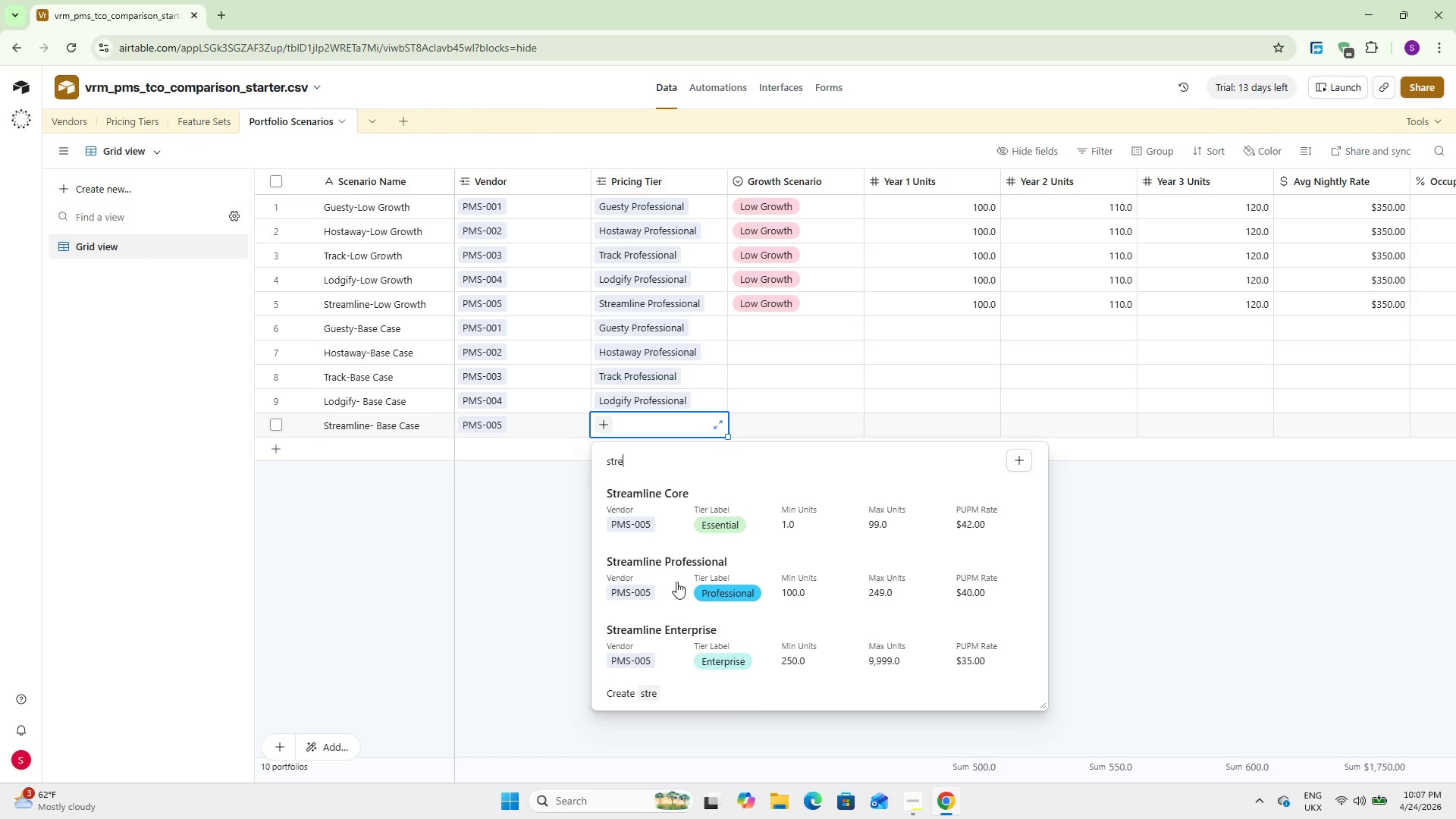 
left_click([667, 573])
 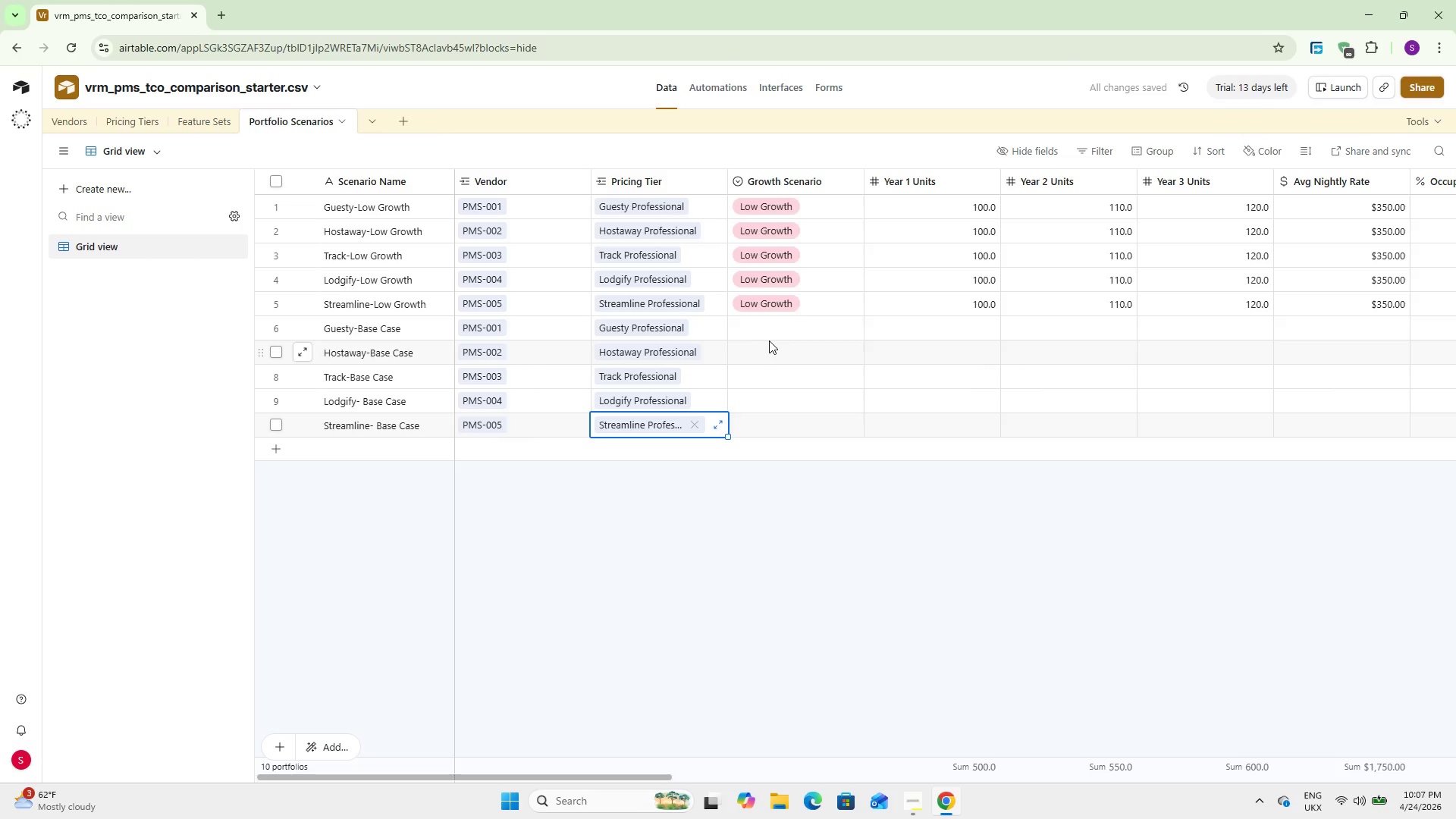 
left_click([770, 333])
 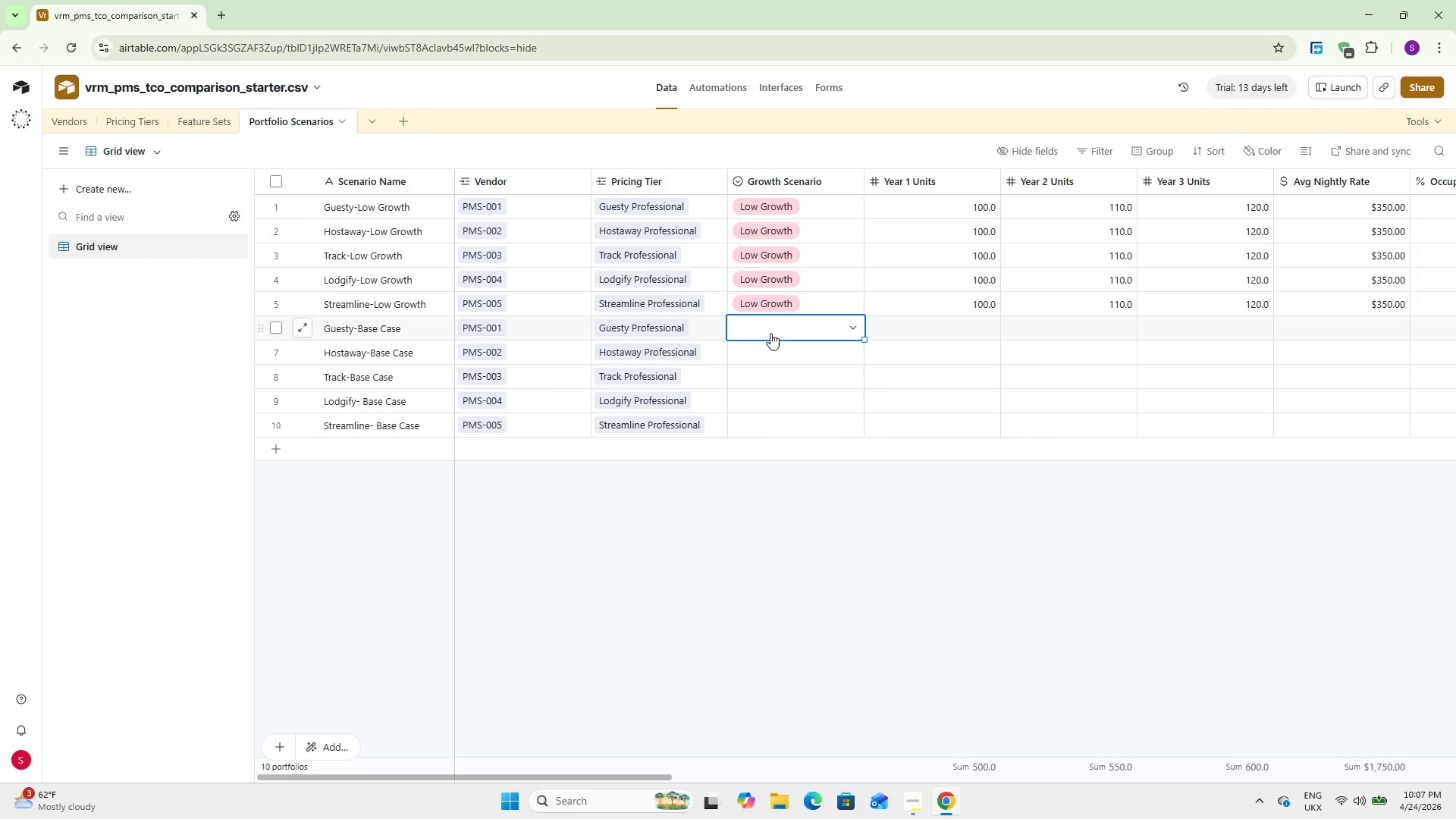 
wait(6.52)
 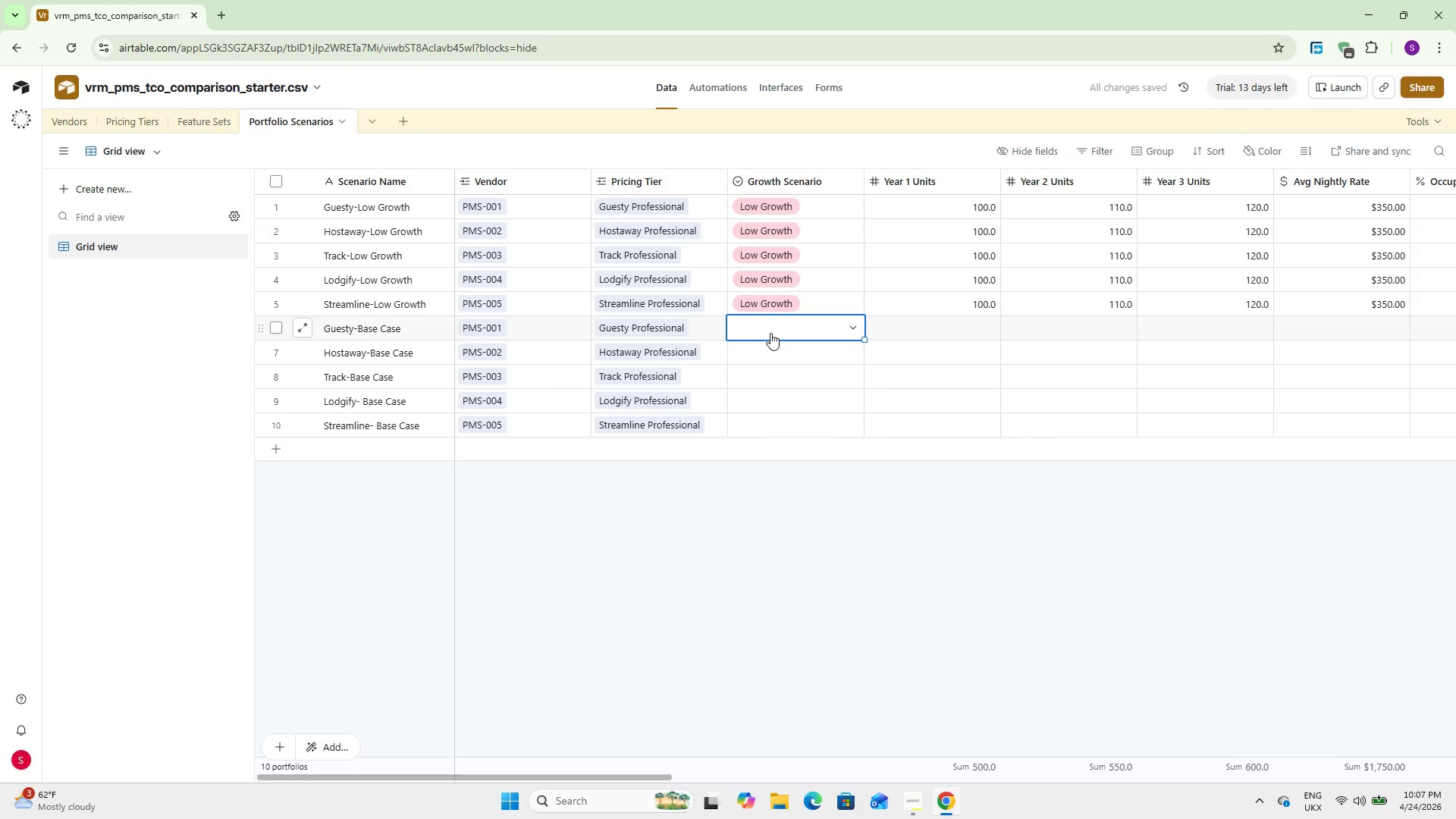 
left_click([831, 337])
 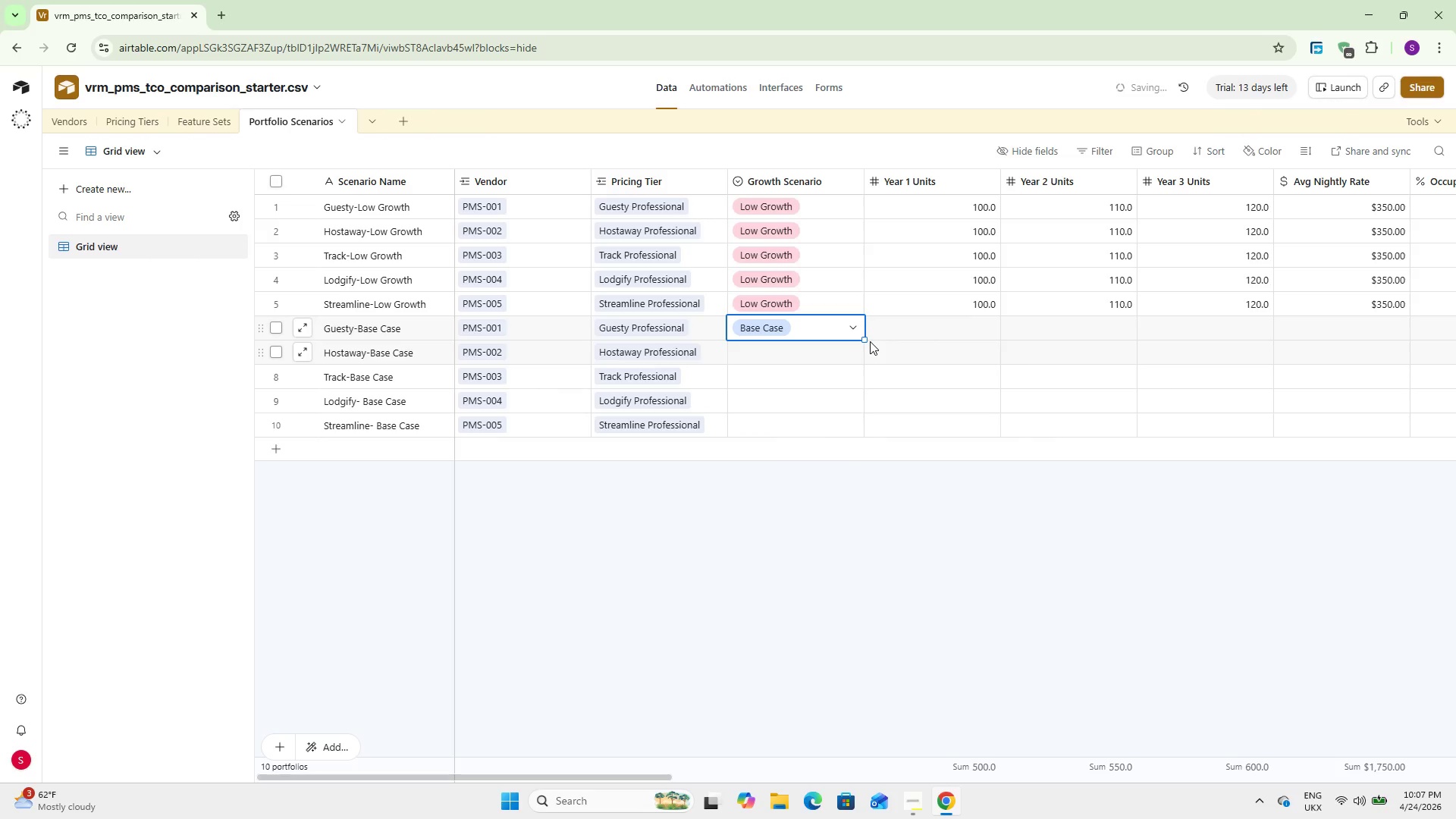 
left_click_drag(start_coordinate=[864, 340], to_coordinate=[848, 425])
 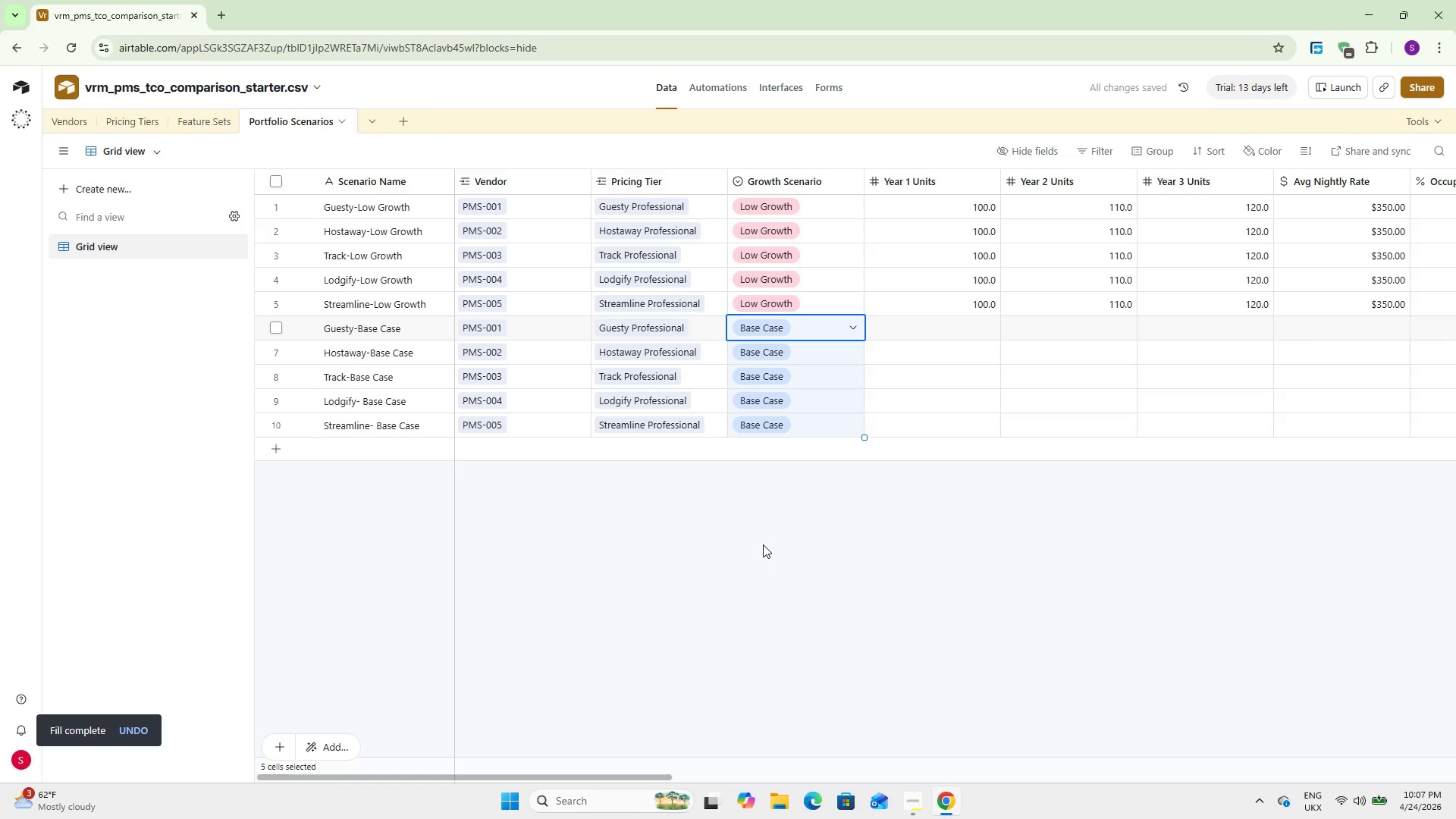 
left_click([778, 538])
 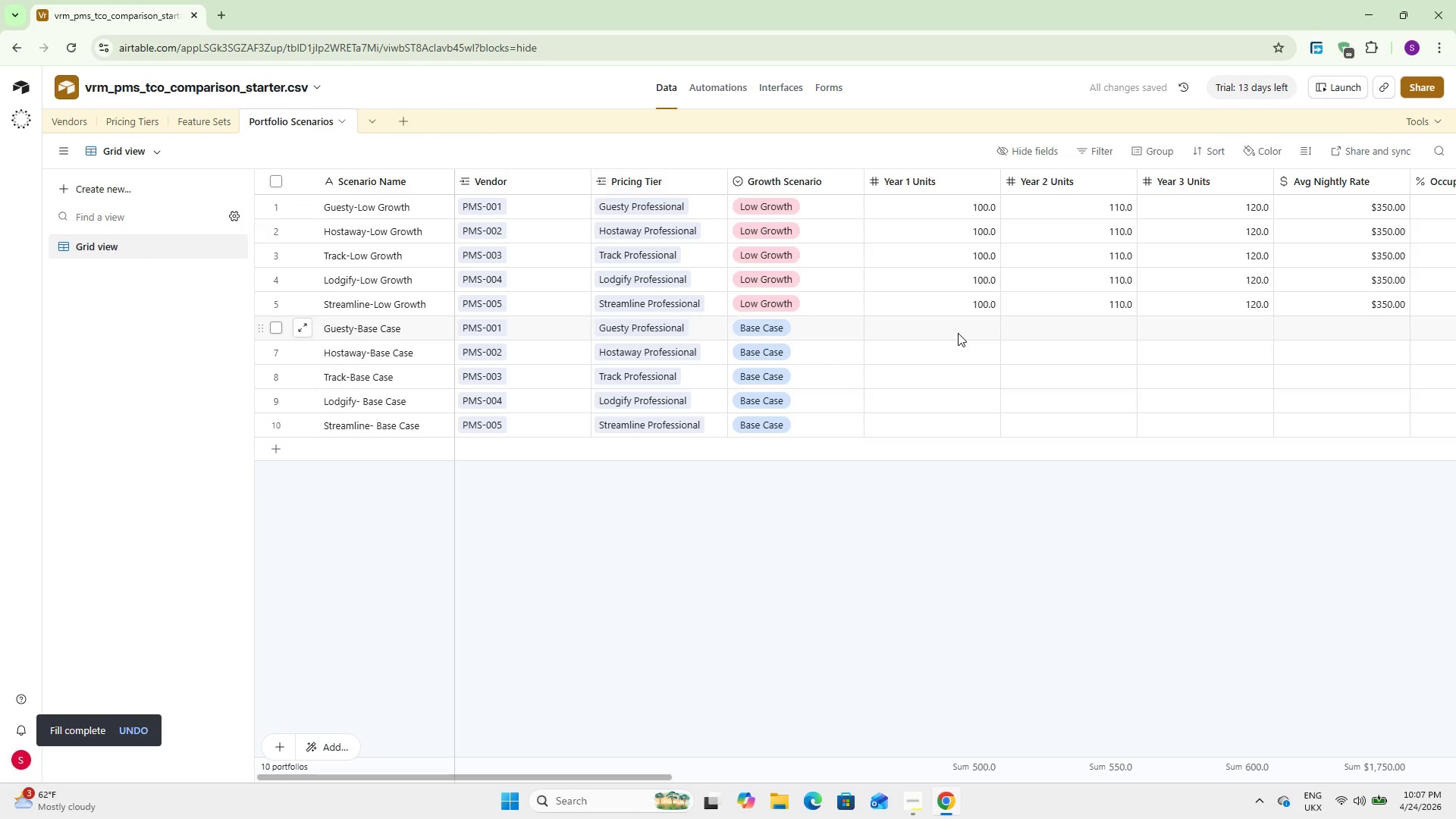 
wait(5.06)
 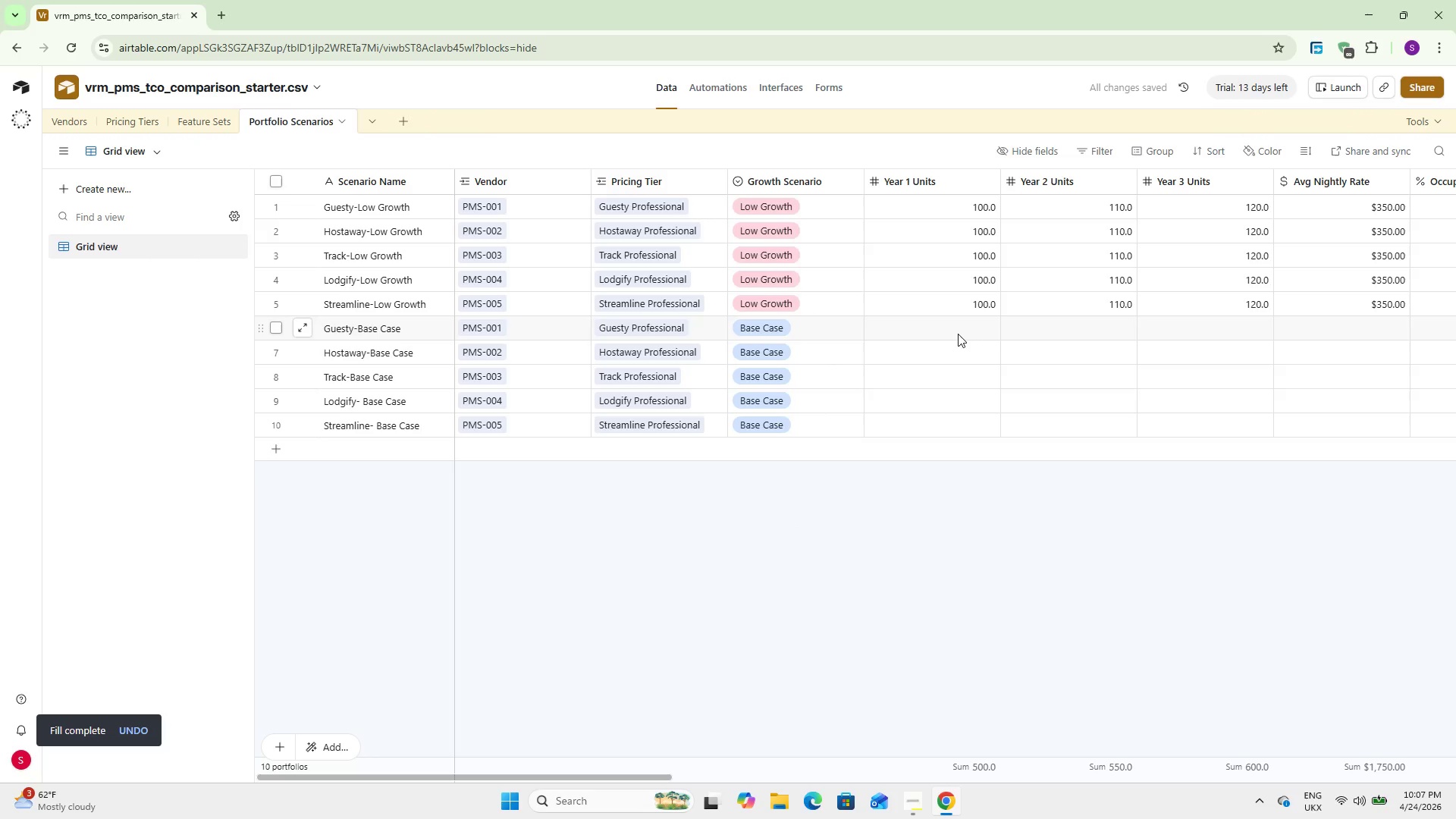 
double_click([958, 333])
 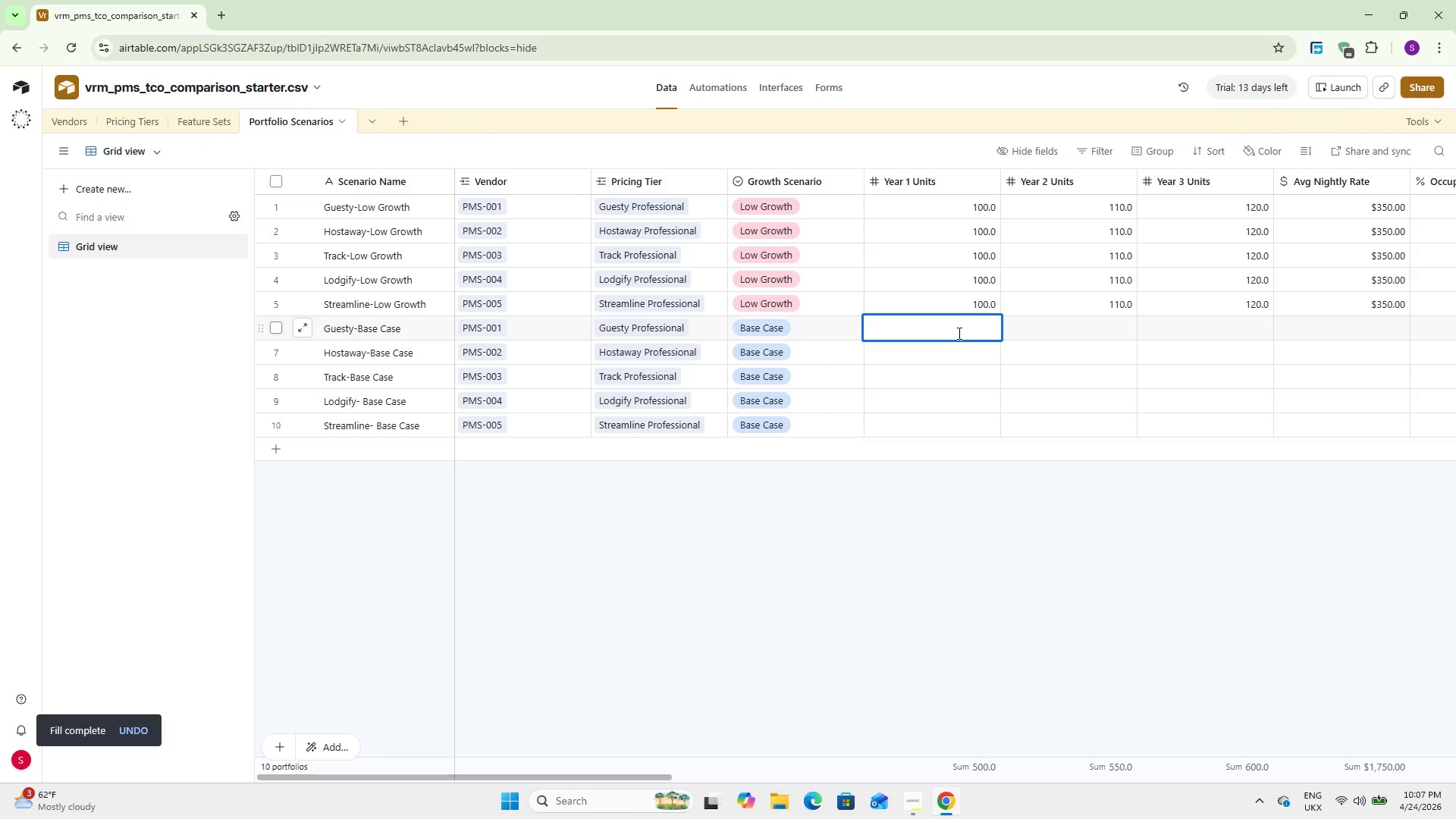 
key(Numpad1)
 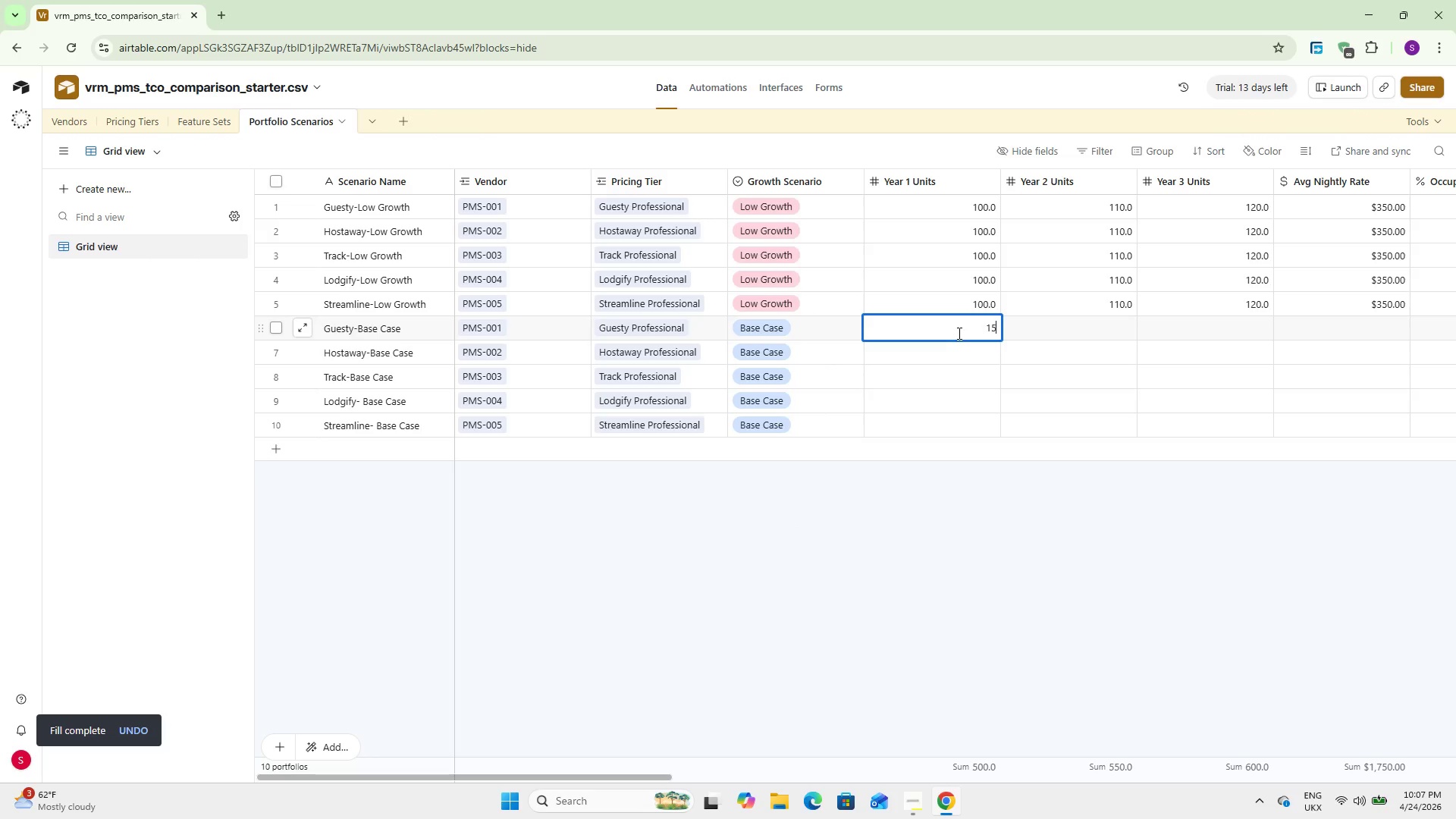 
key(Numpad5)
 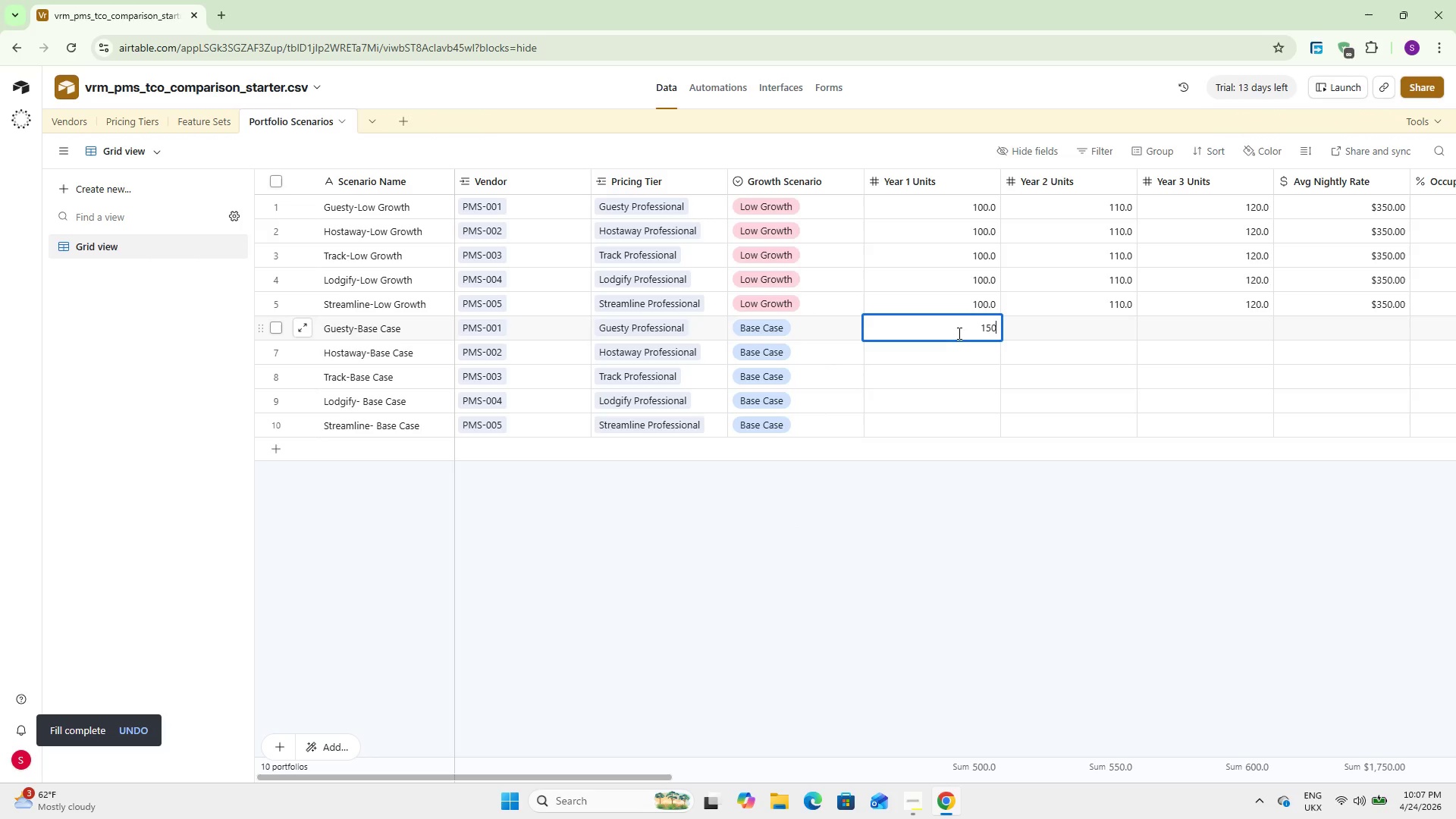 
key(Numpad0)
 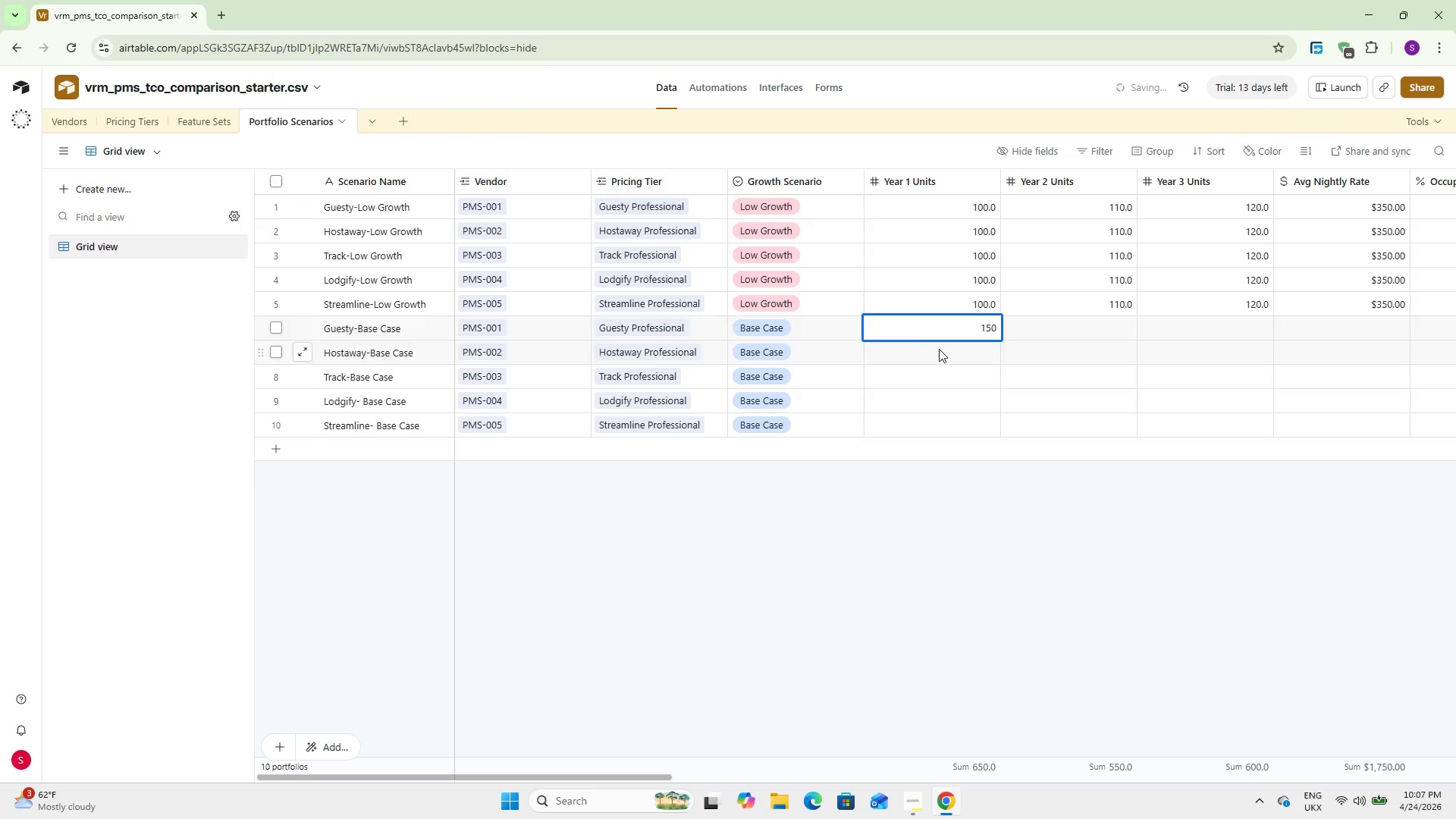 
double_click([950, 318])
 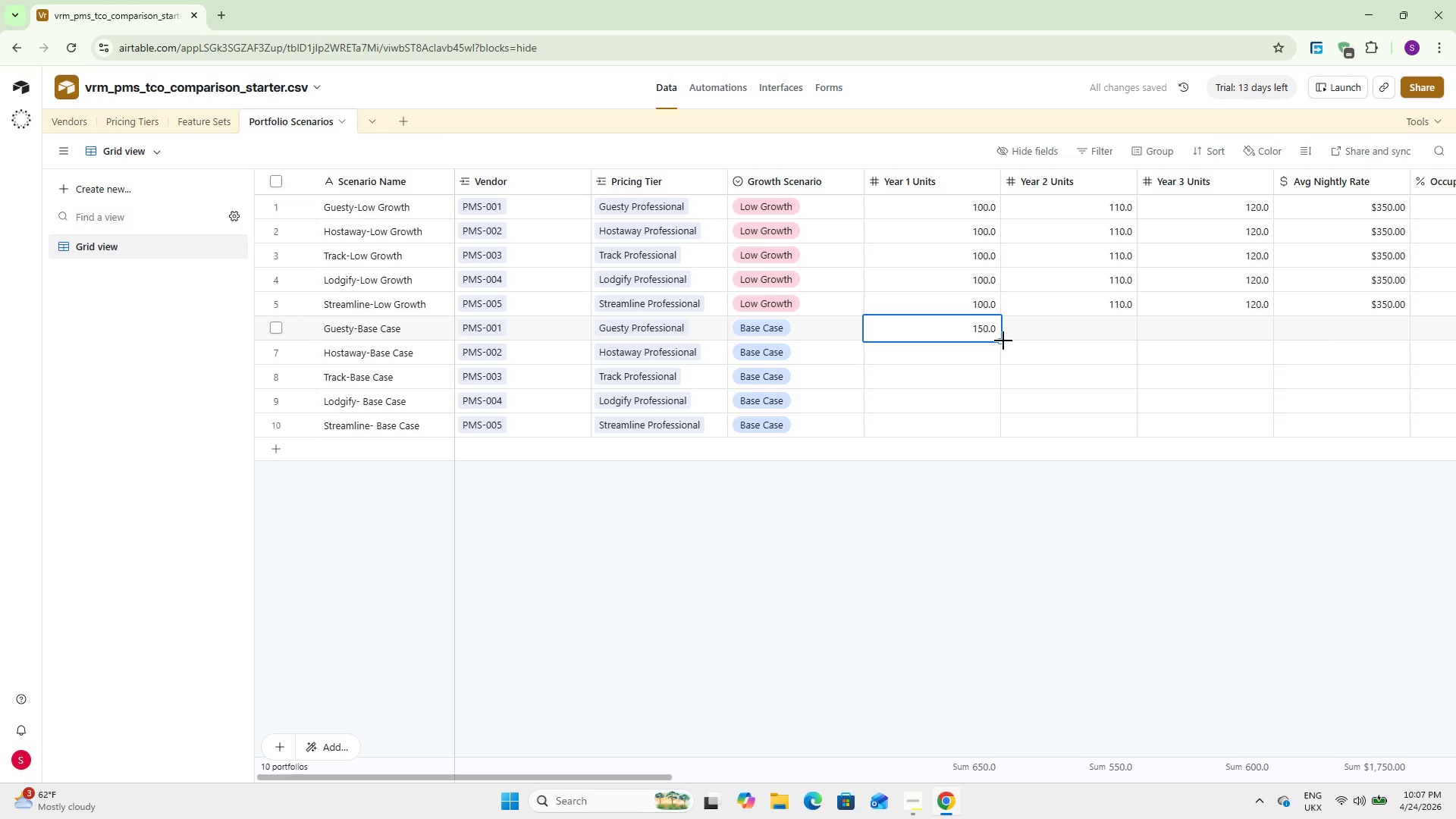 
left_click_drag(start_coordinate=[1003, 341], to_coordinate=[984, 444])
 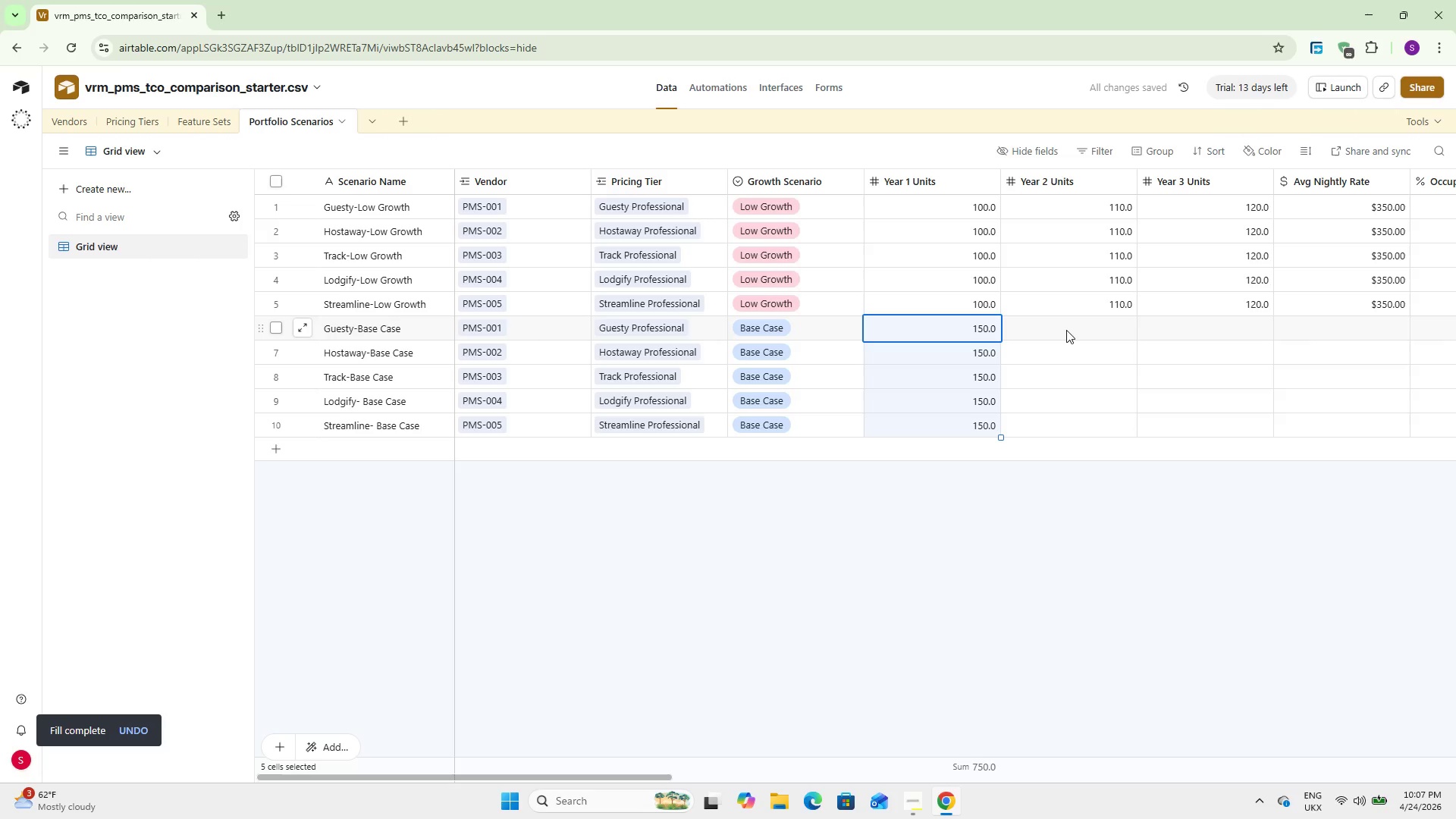 
double_click([1066, 330])
 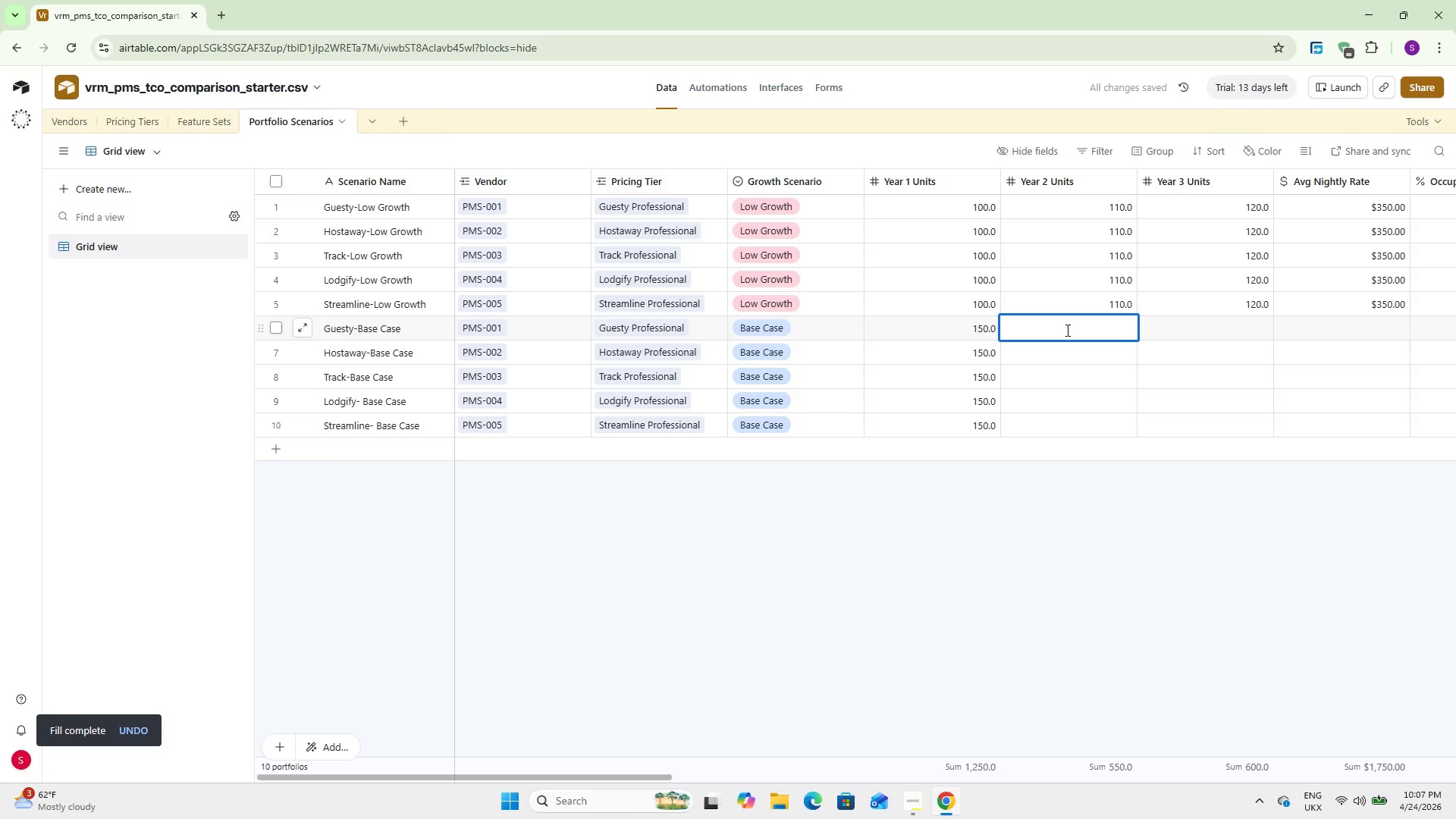 
key(Numpad2)
 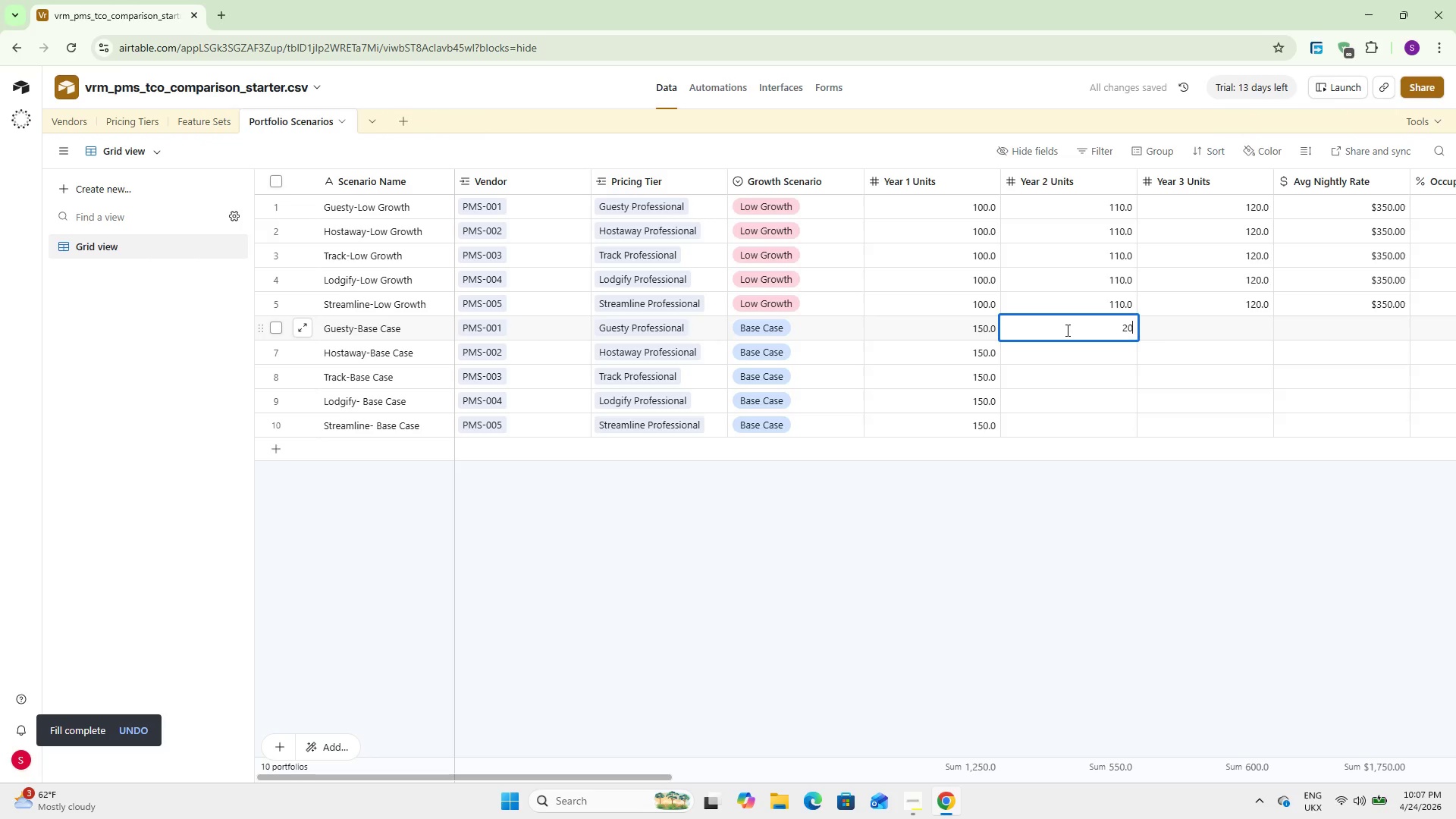 
key(Numpad0)
 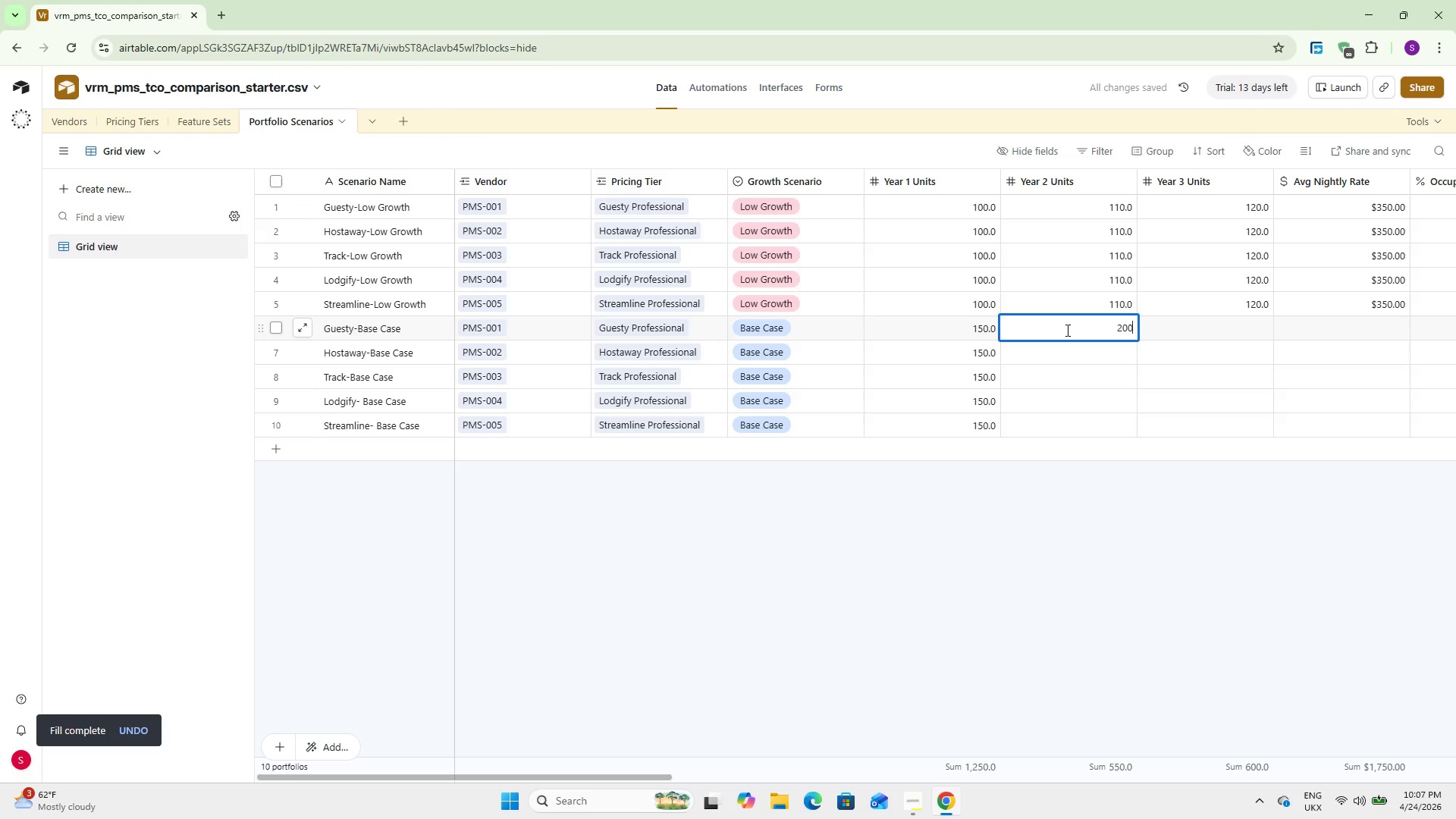 
key(Numpad0)
 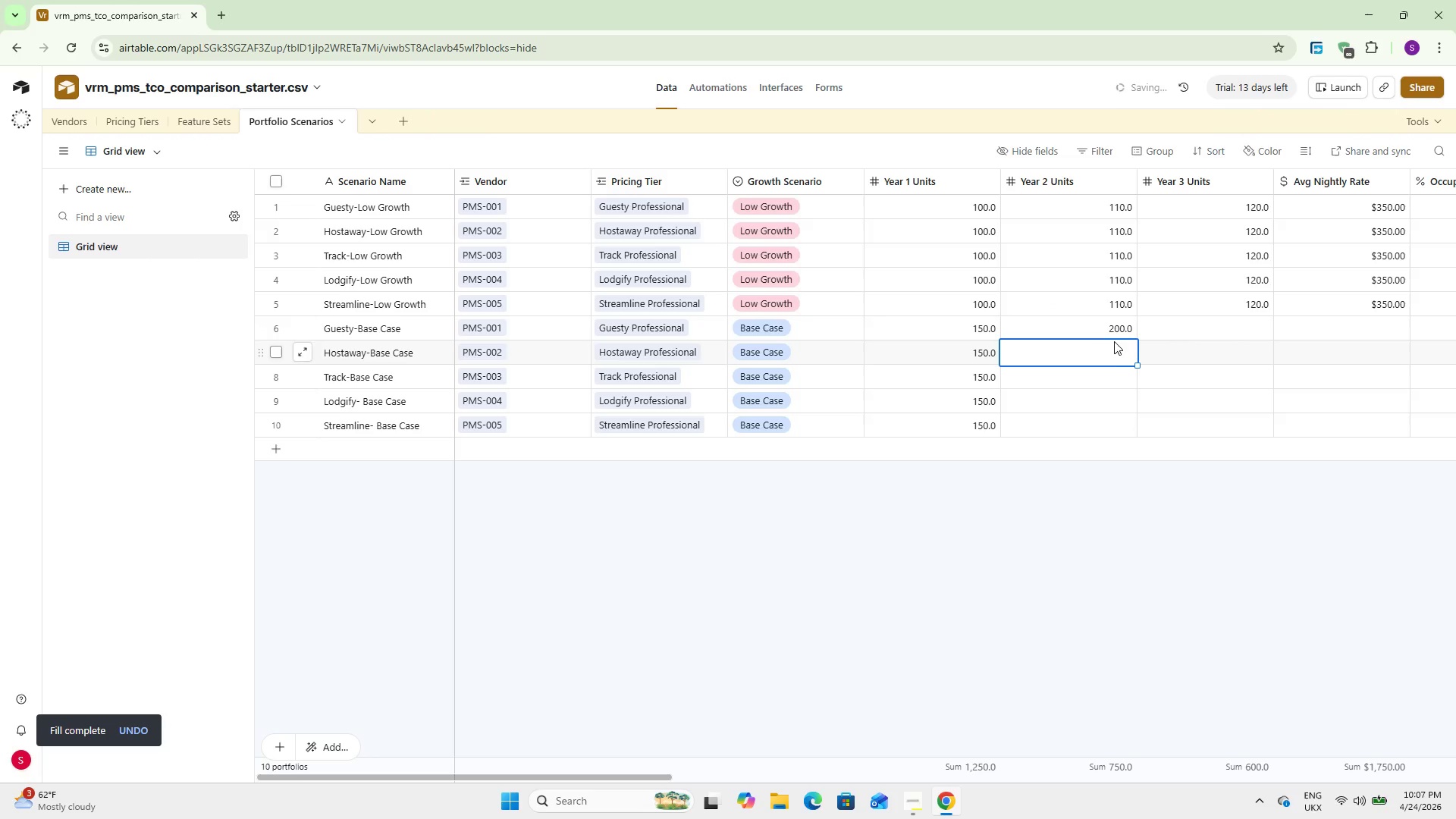 
left_click([1117, 323])
 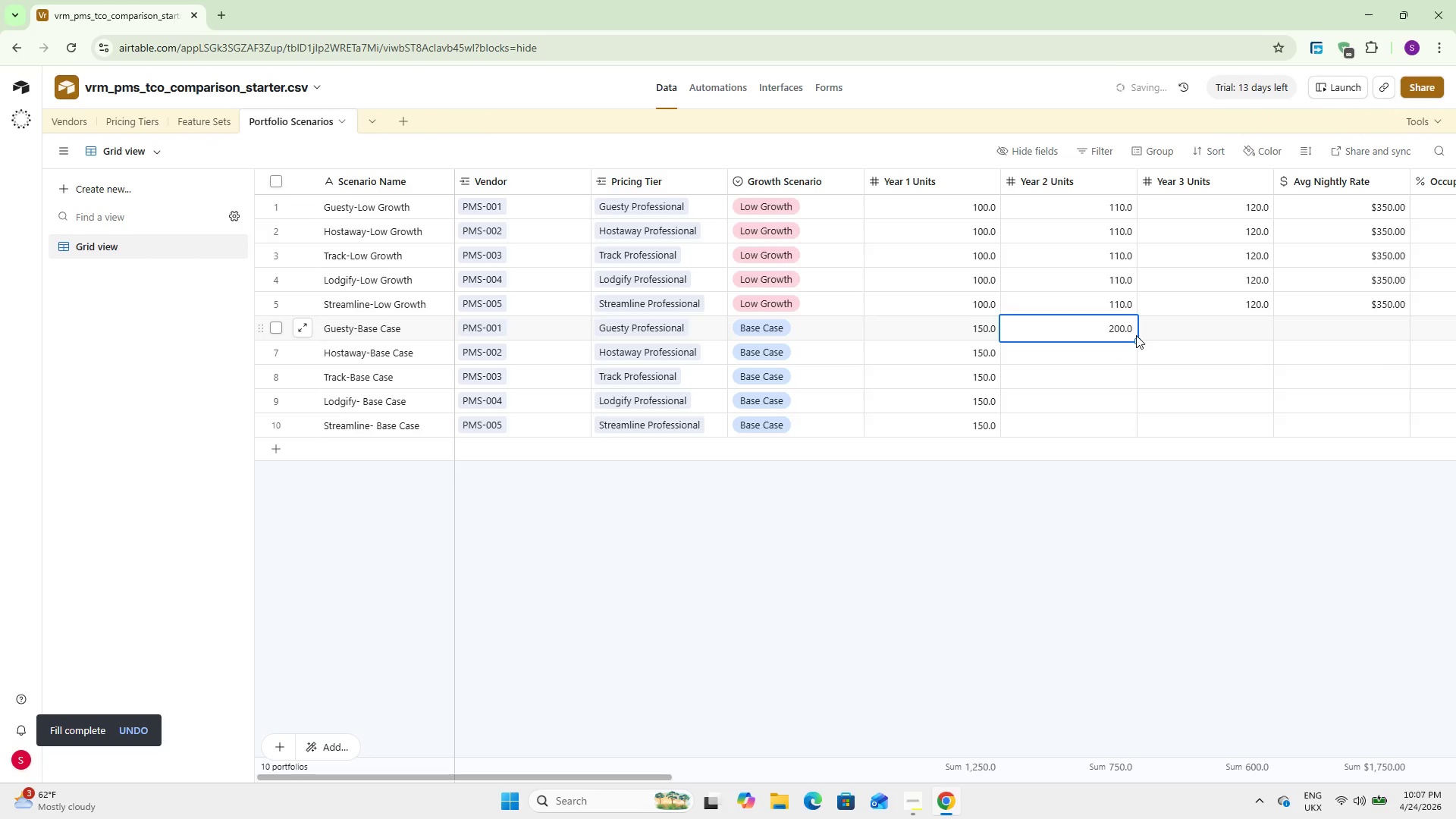 
left_click_drag(start_coordinate=[1136, 342], to_coordinate=[1136, 418])
 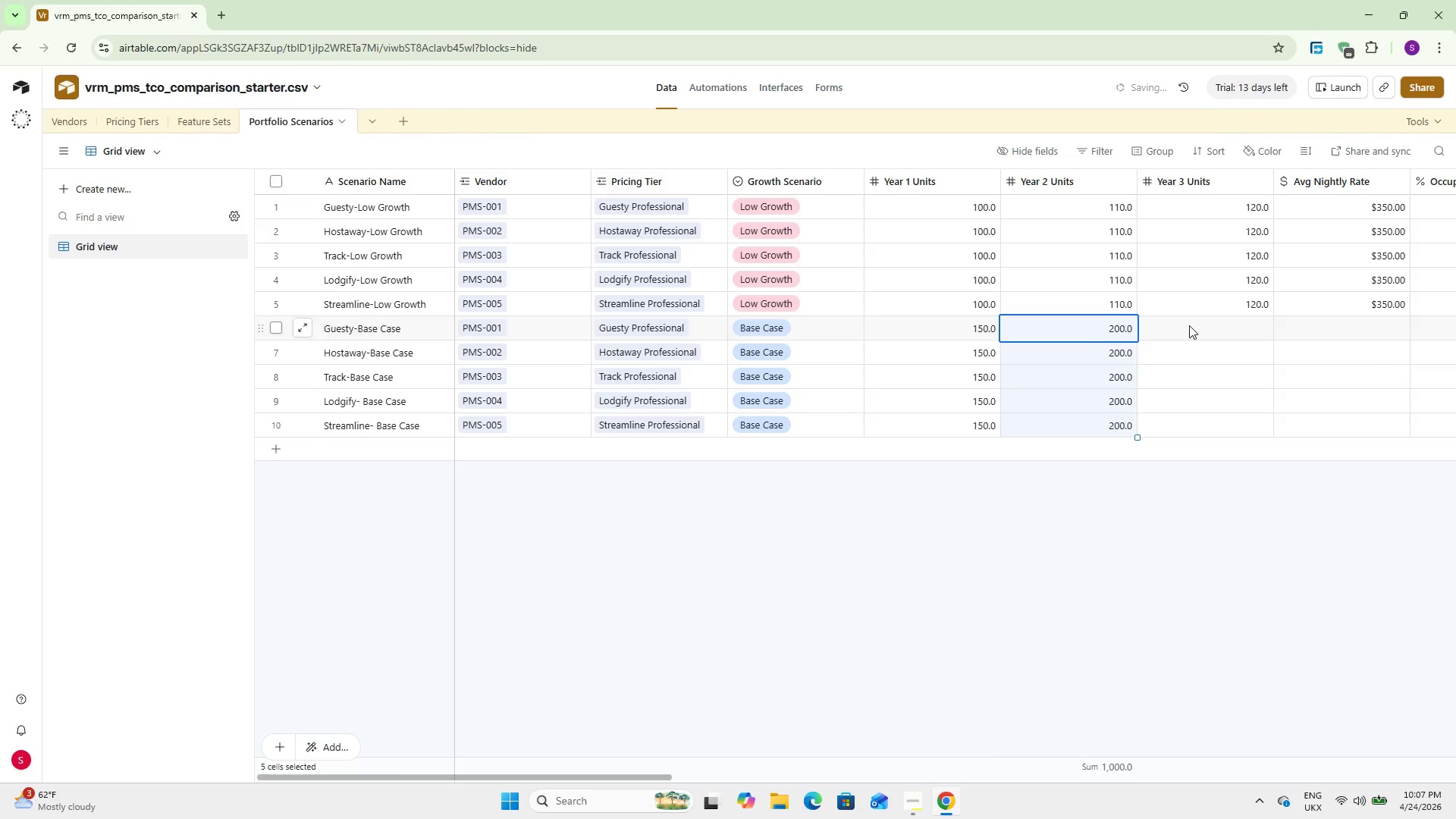 
double_click([1189, 325])
 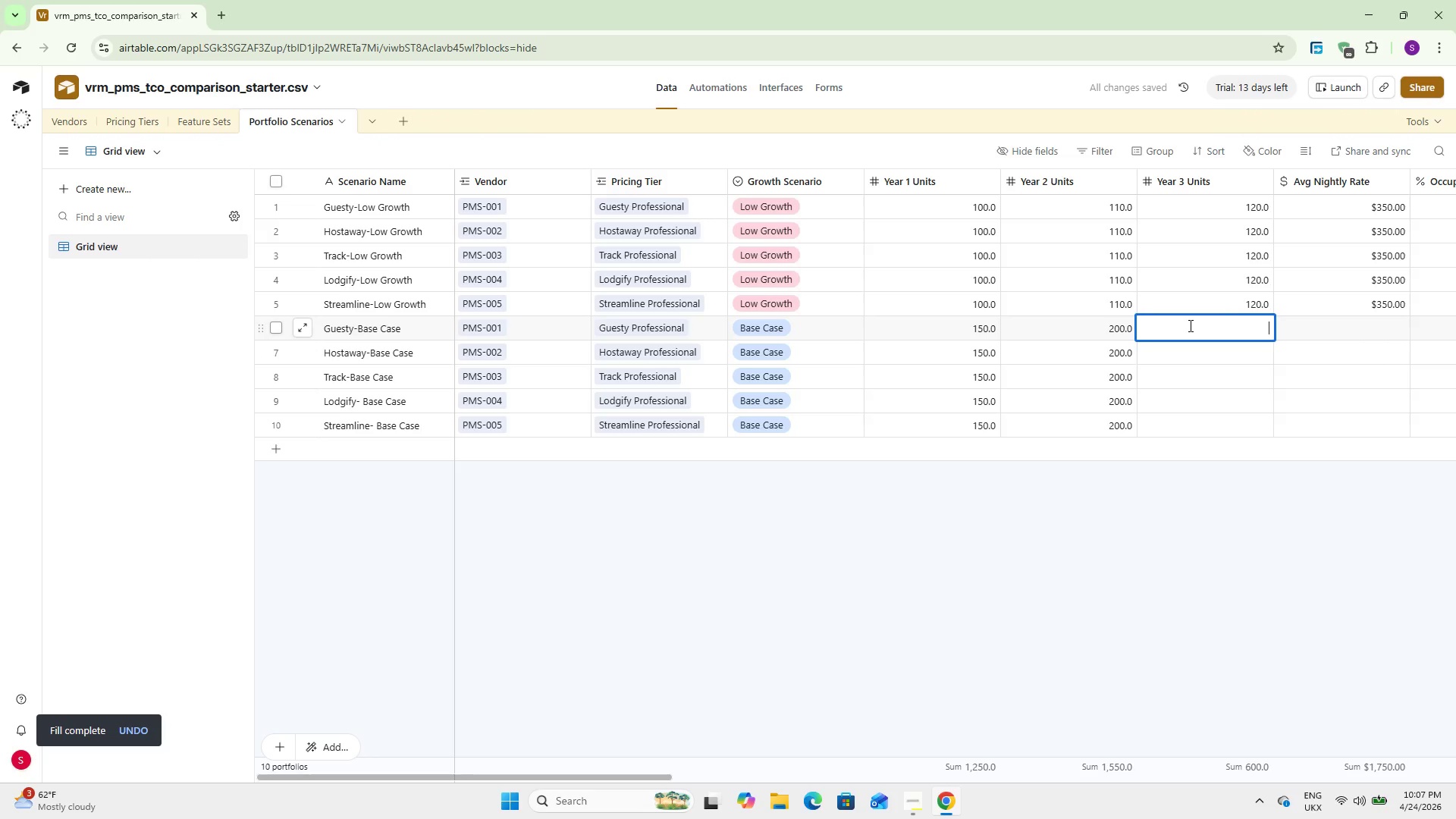 
key(Numpad2)
 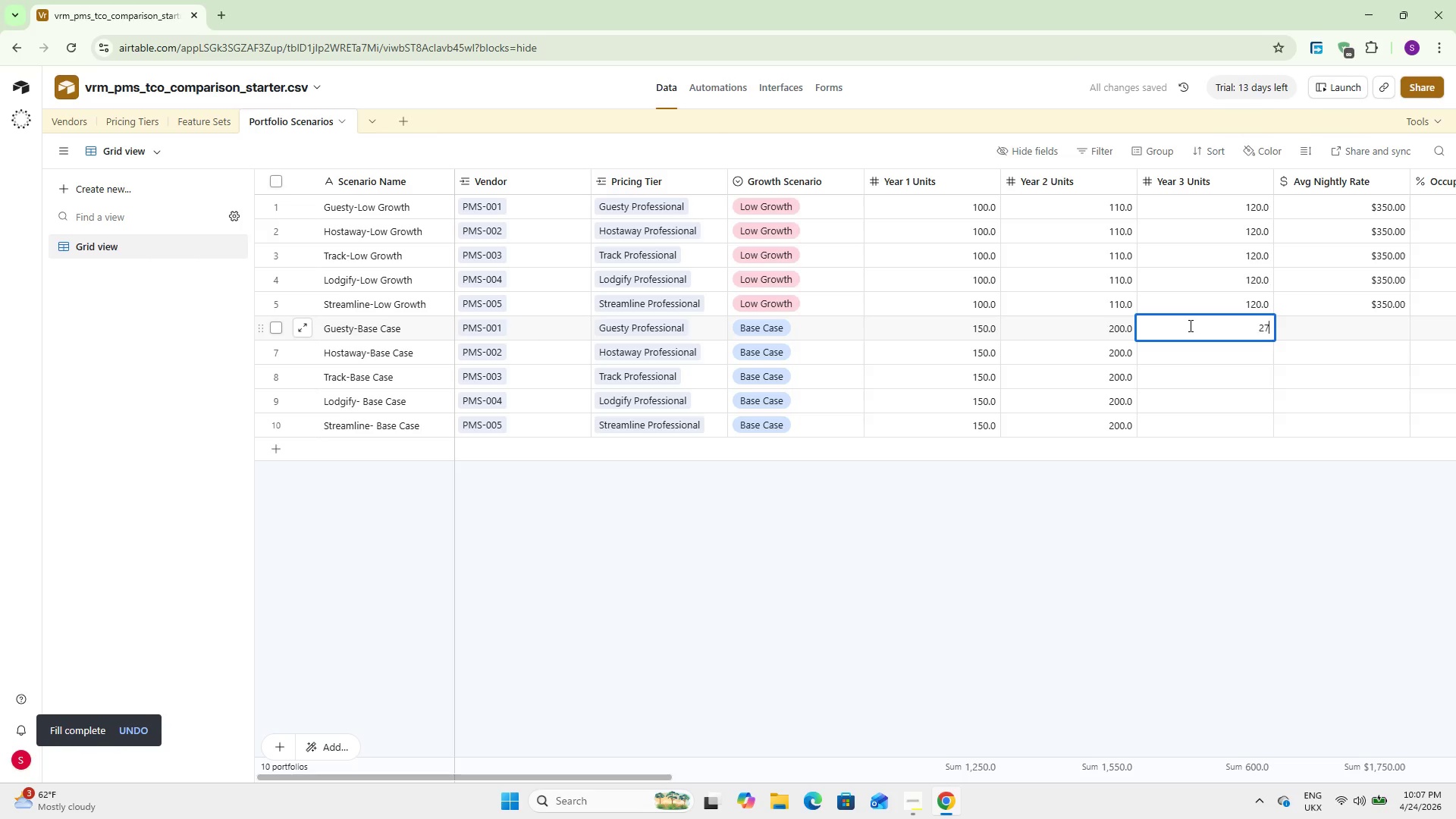 
key(Numpad7)
 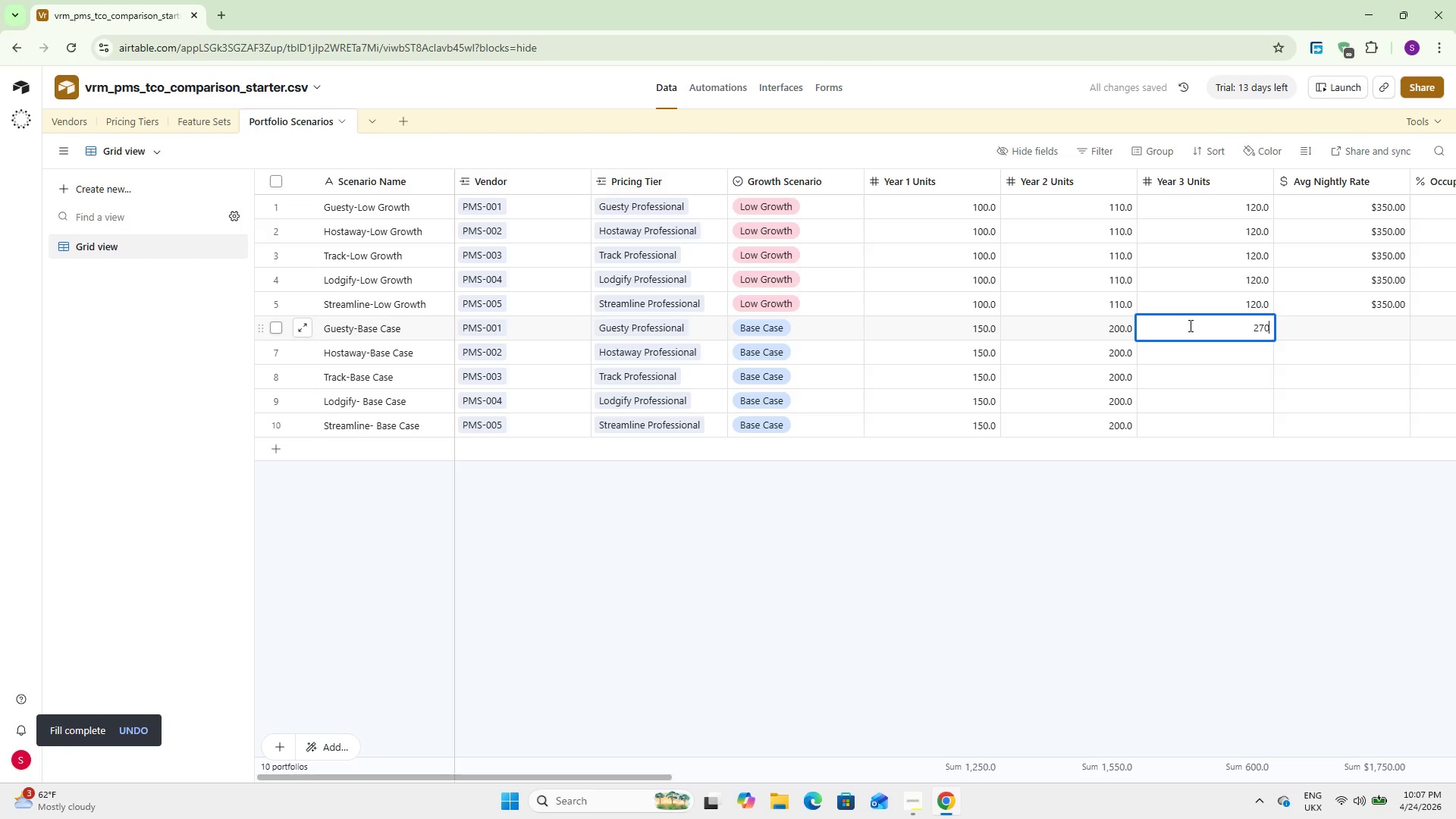 
key(Numpad0)
 